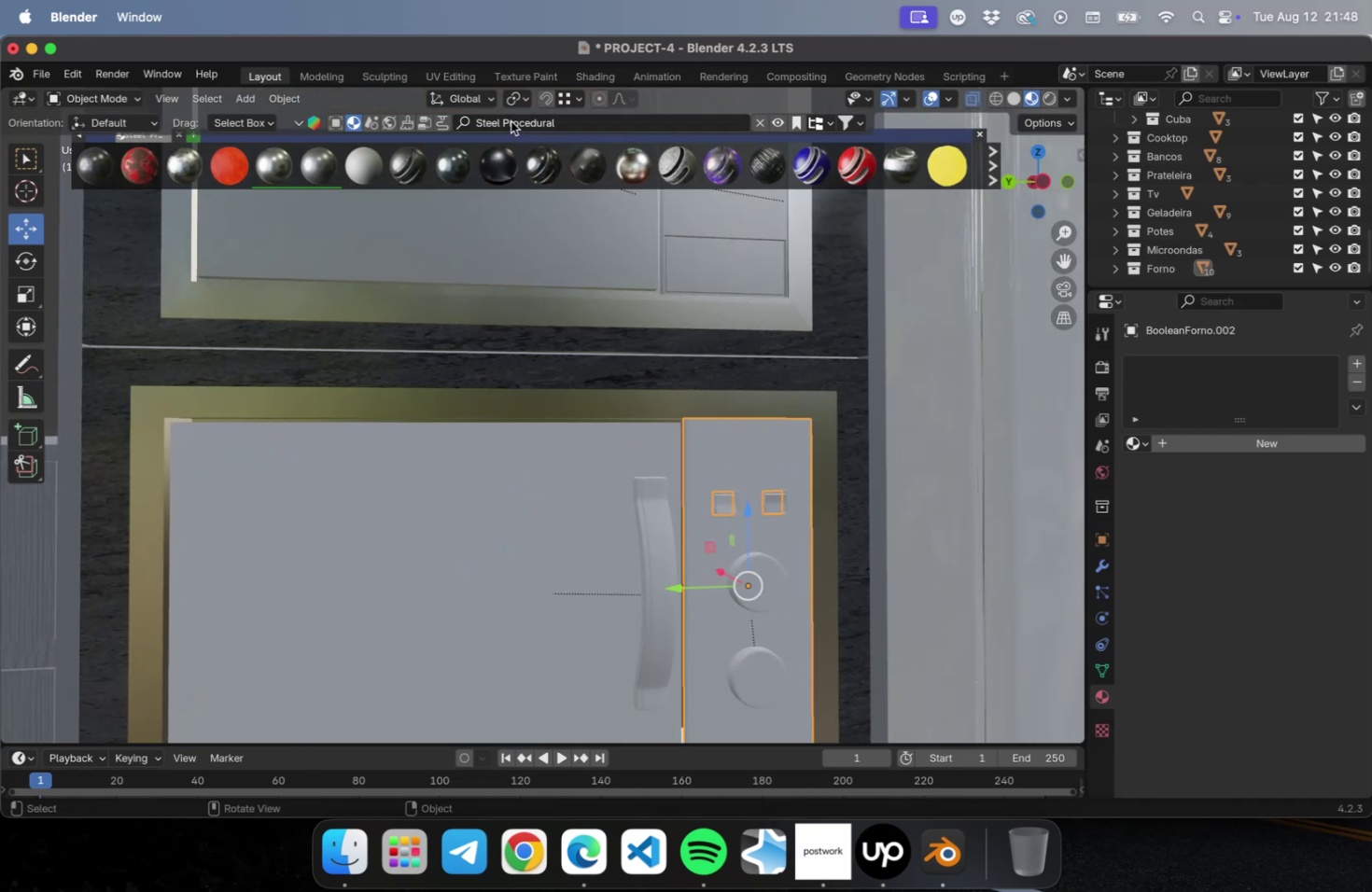 
double_click([511, 118])
 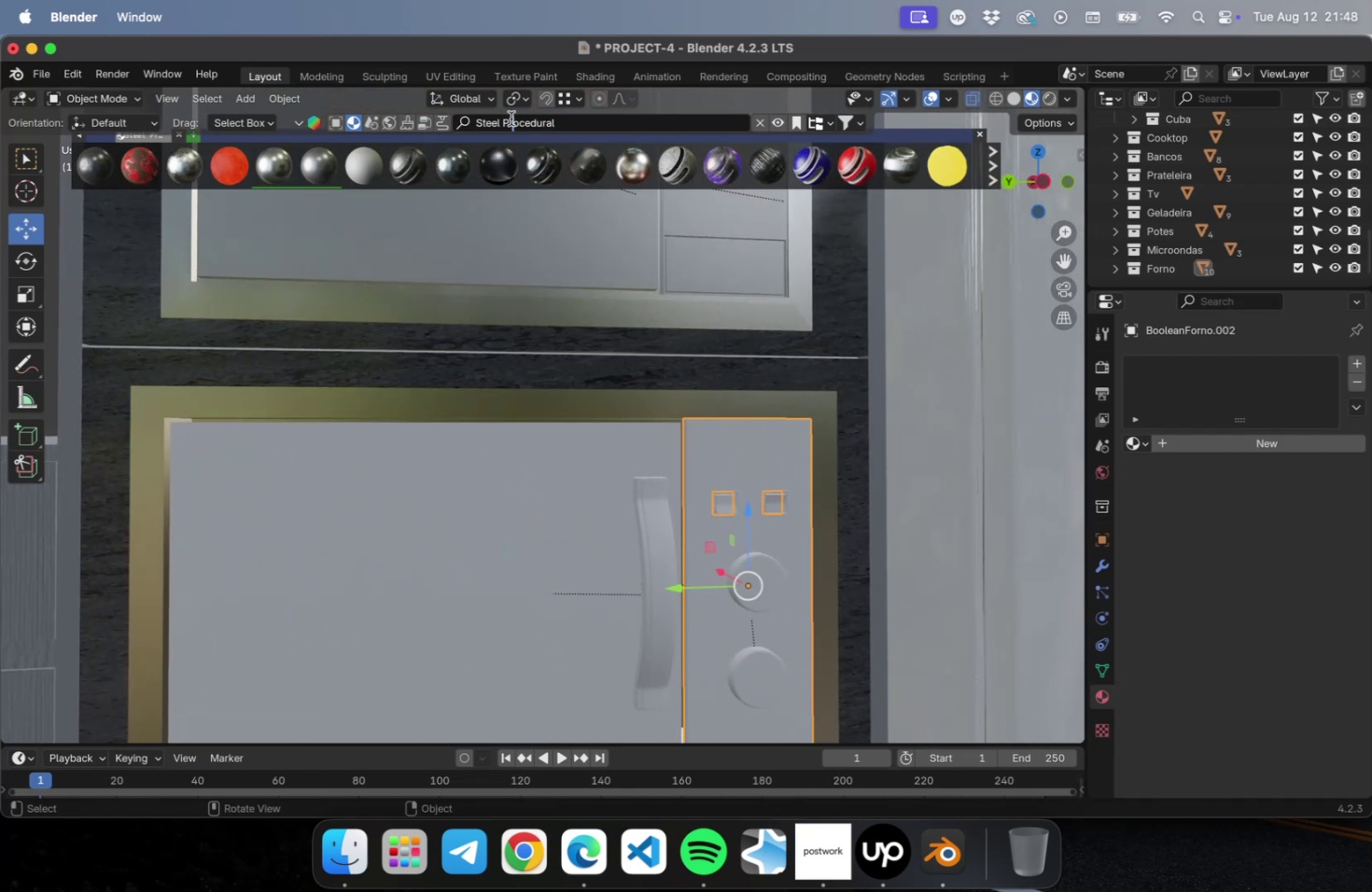 
key(Meta+CommandLeft)
 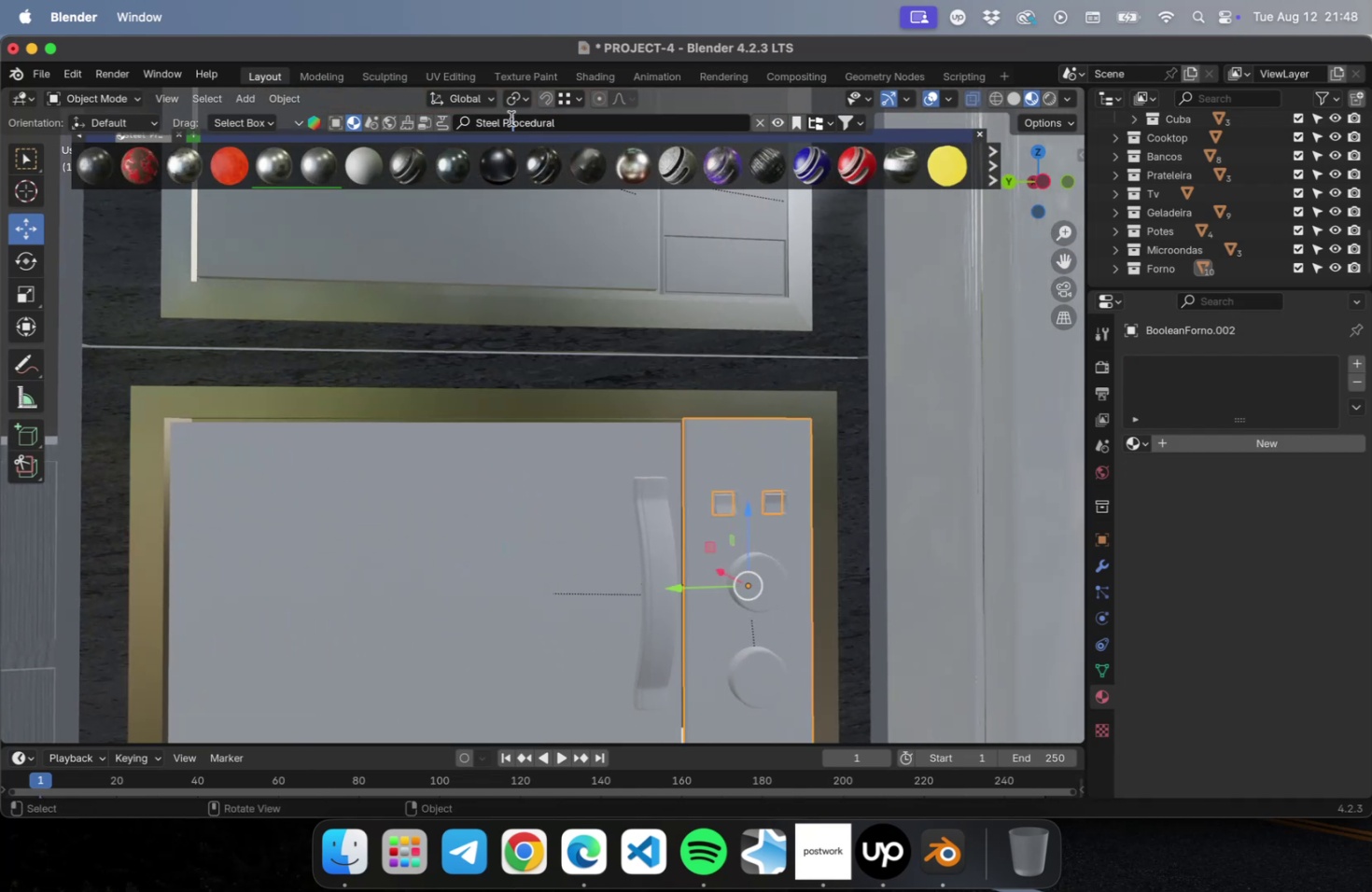 
key(Meta+A)
 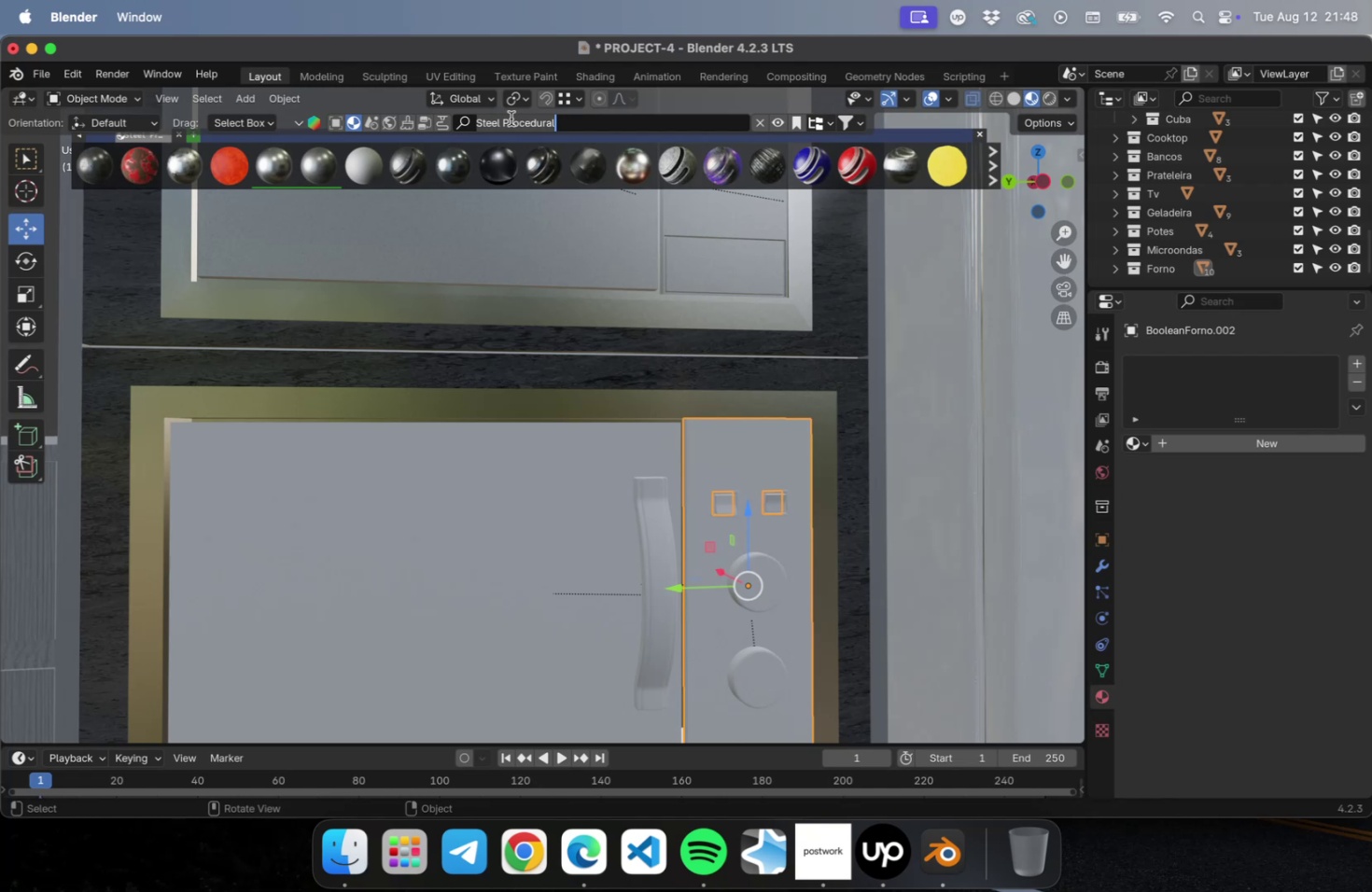 
type(black plastic)
 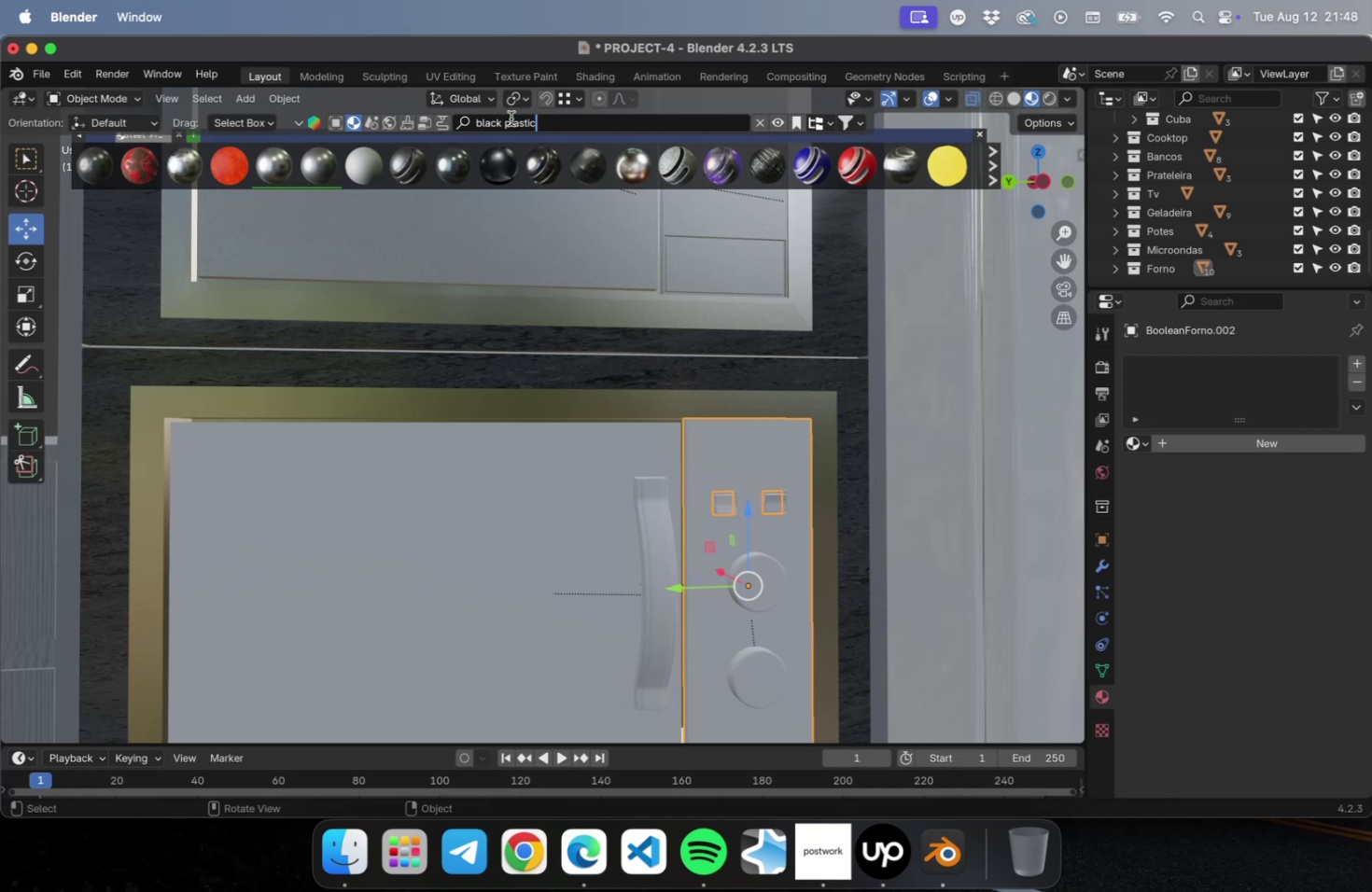 
key(Enter)
 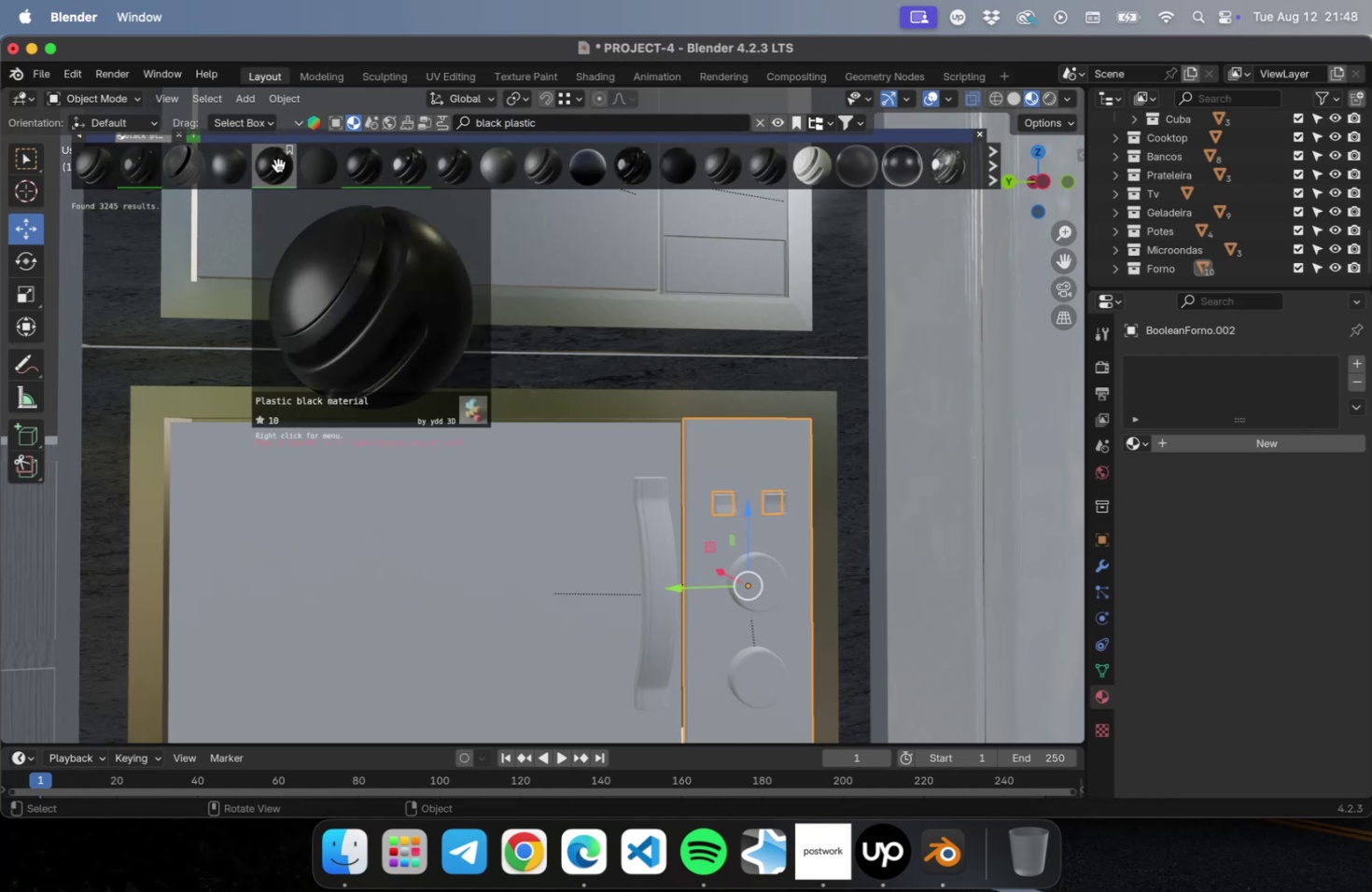 
left_click([278, 165])
 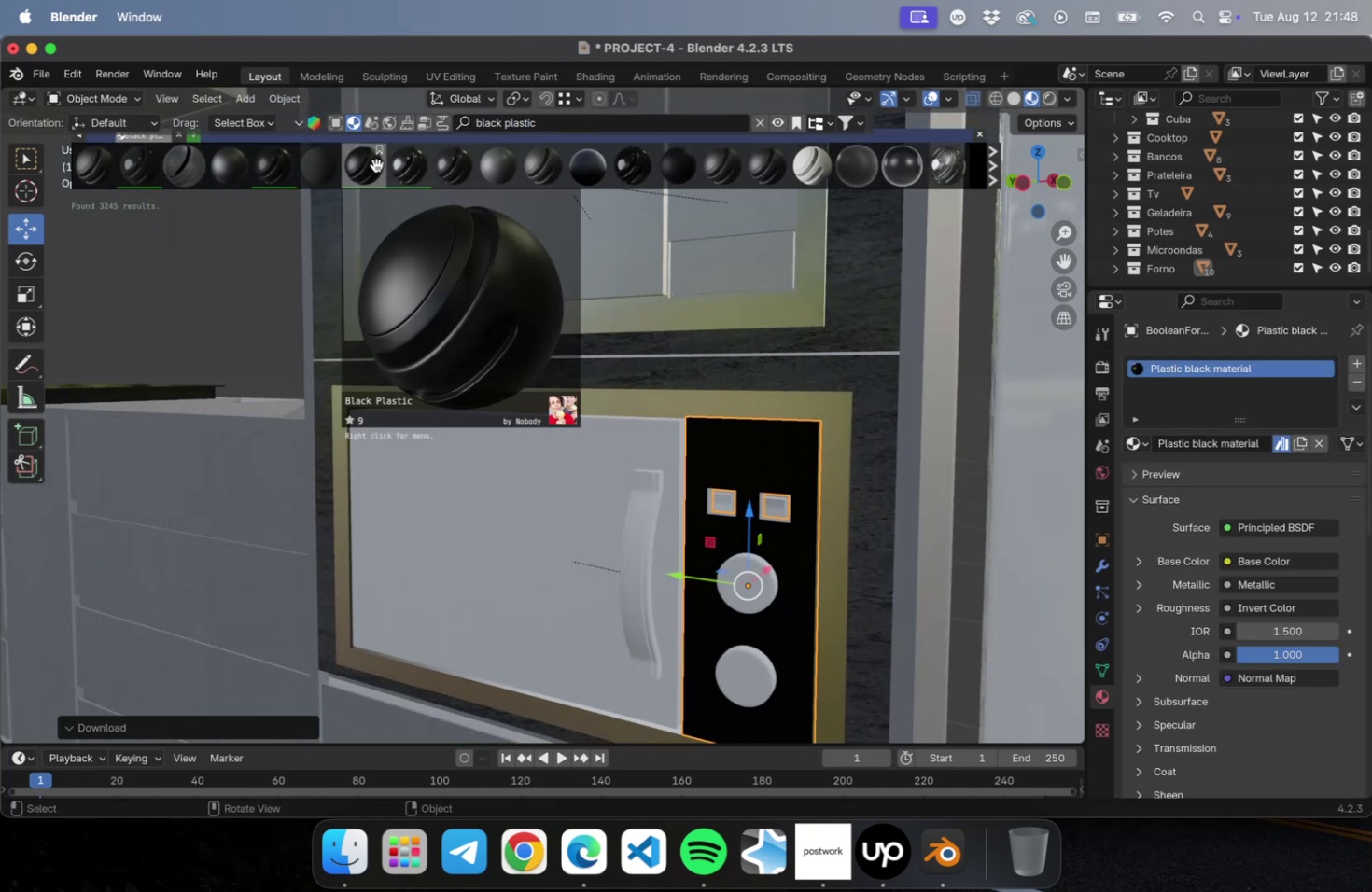 
wait(5.11)
 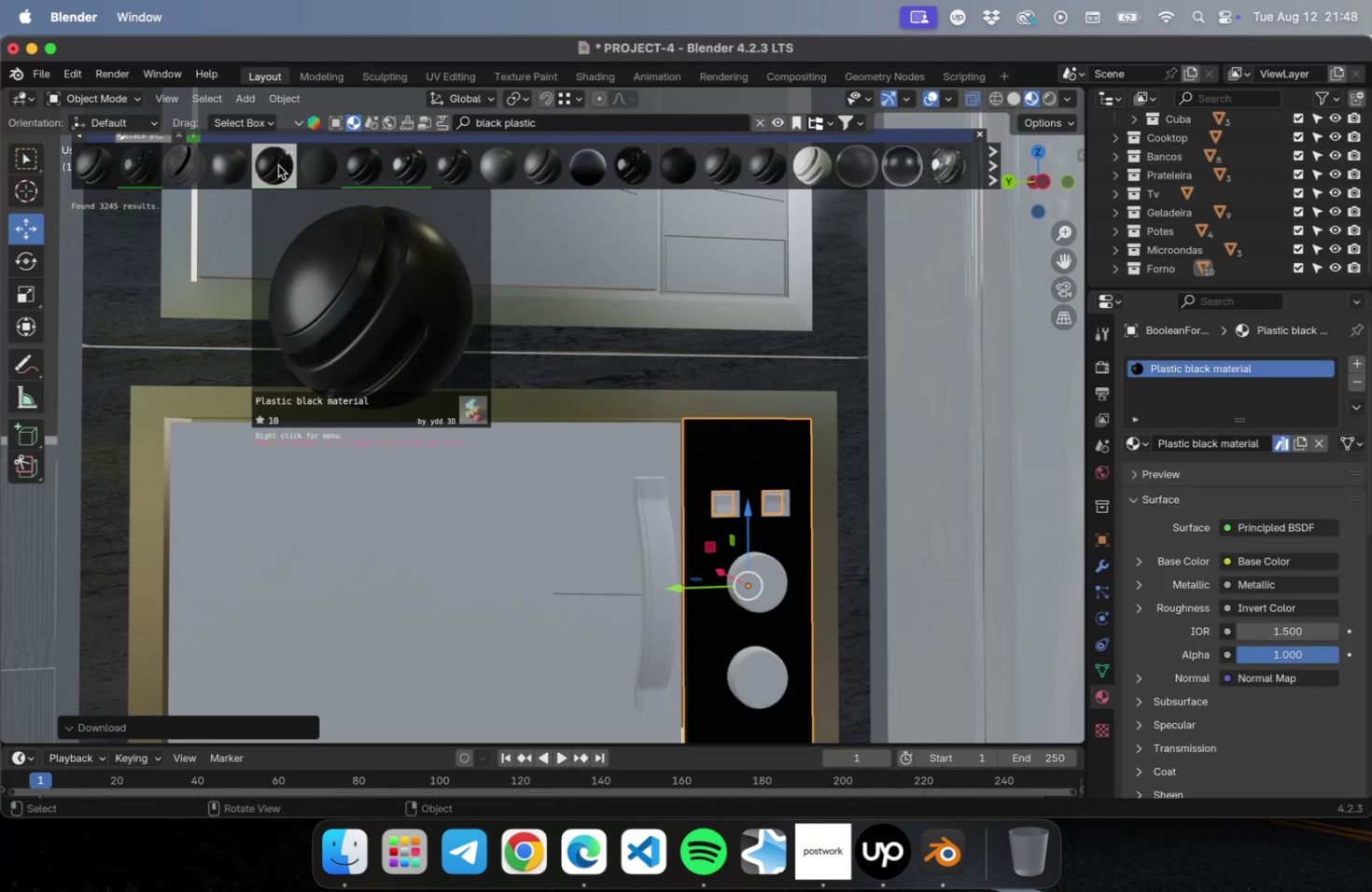 
left_click([391, 169])
 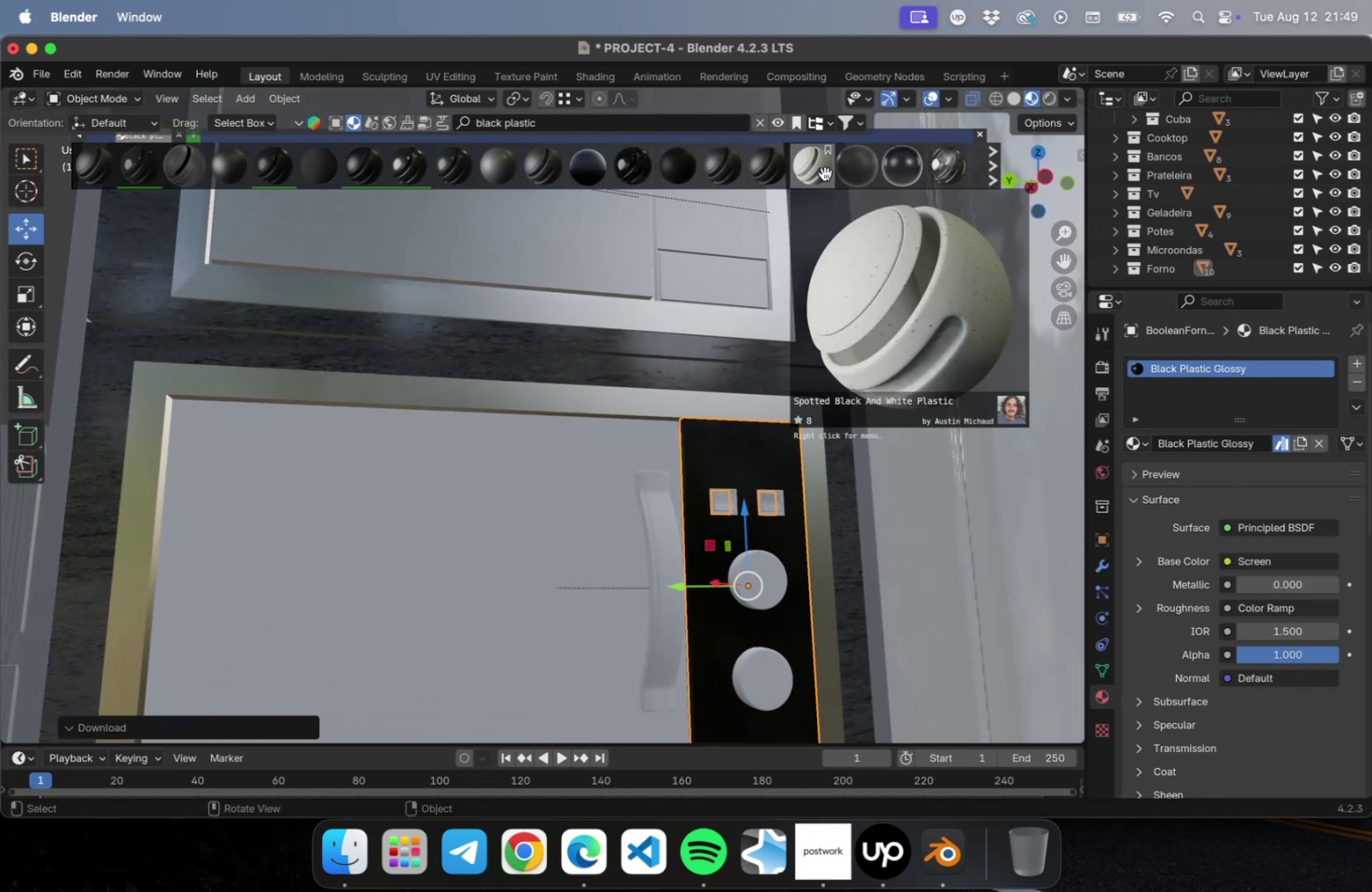 
wait(11.23)
 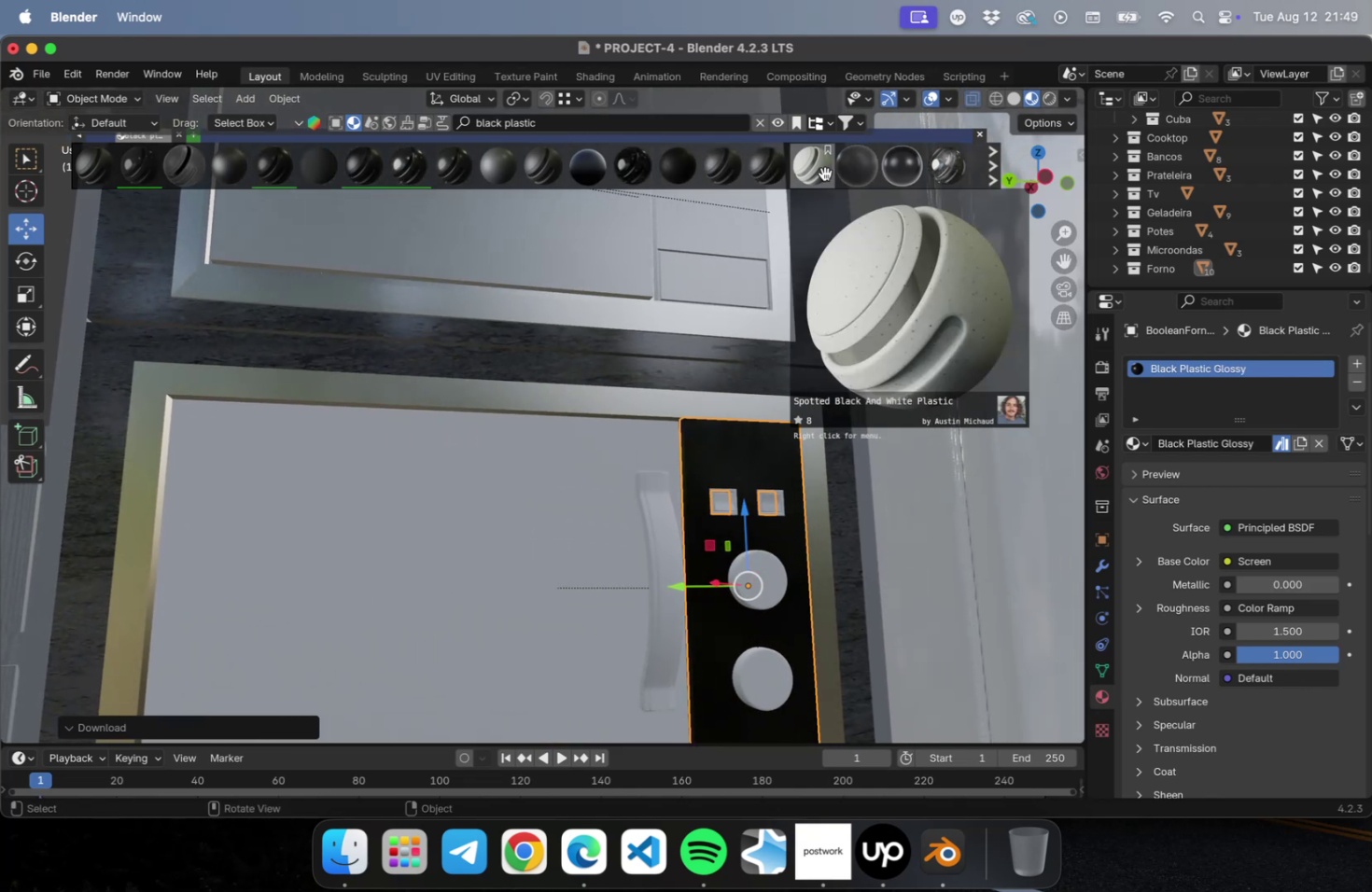 
left_click([762, 578])
 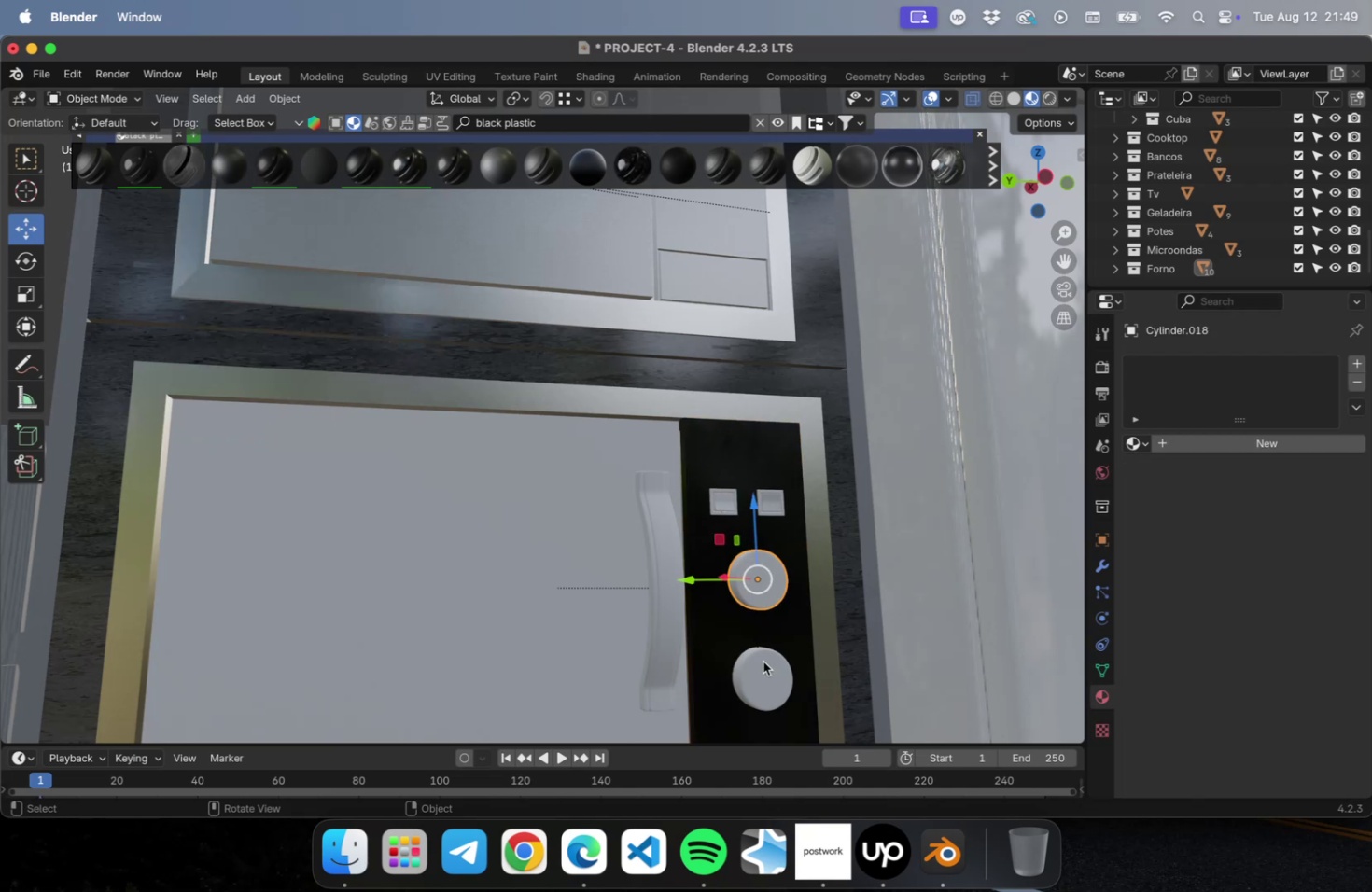 
hold_key(key=ShiftLeft, duration=0.36)
 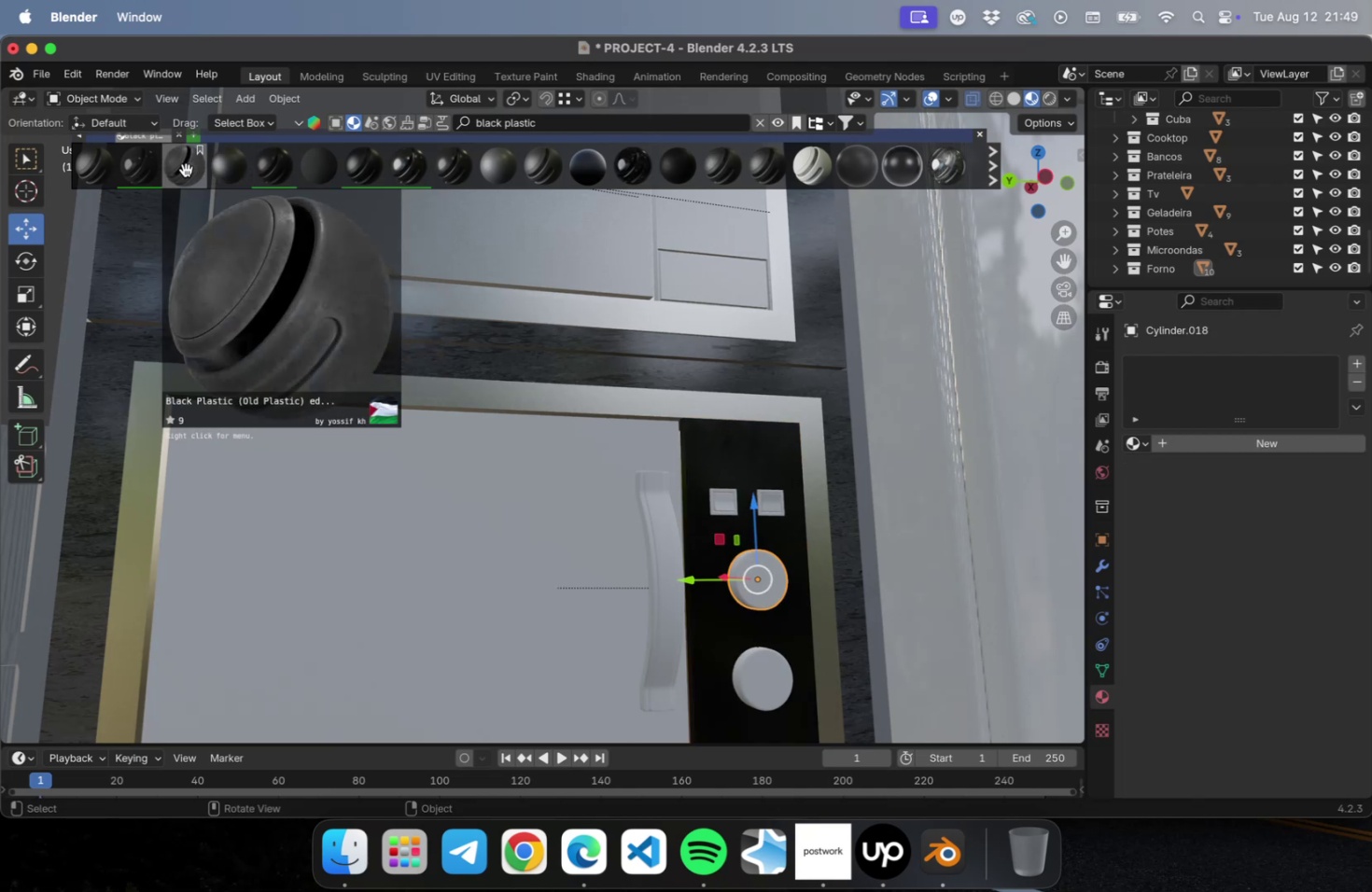 
left_click([186, 170])
 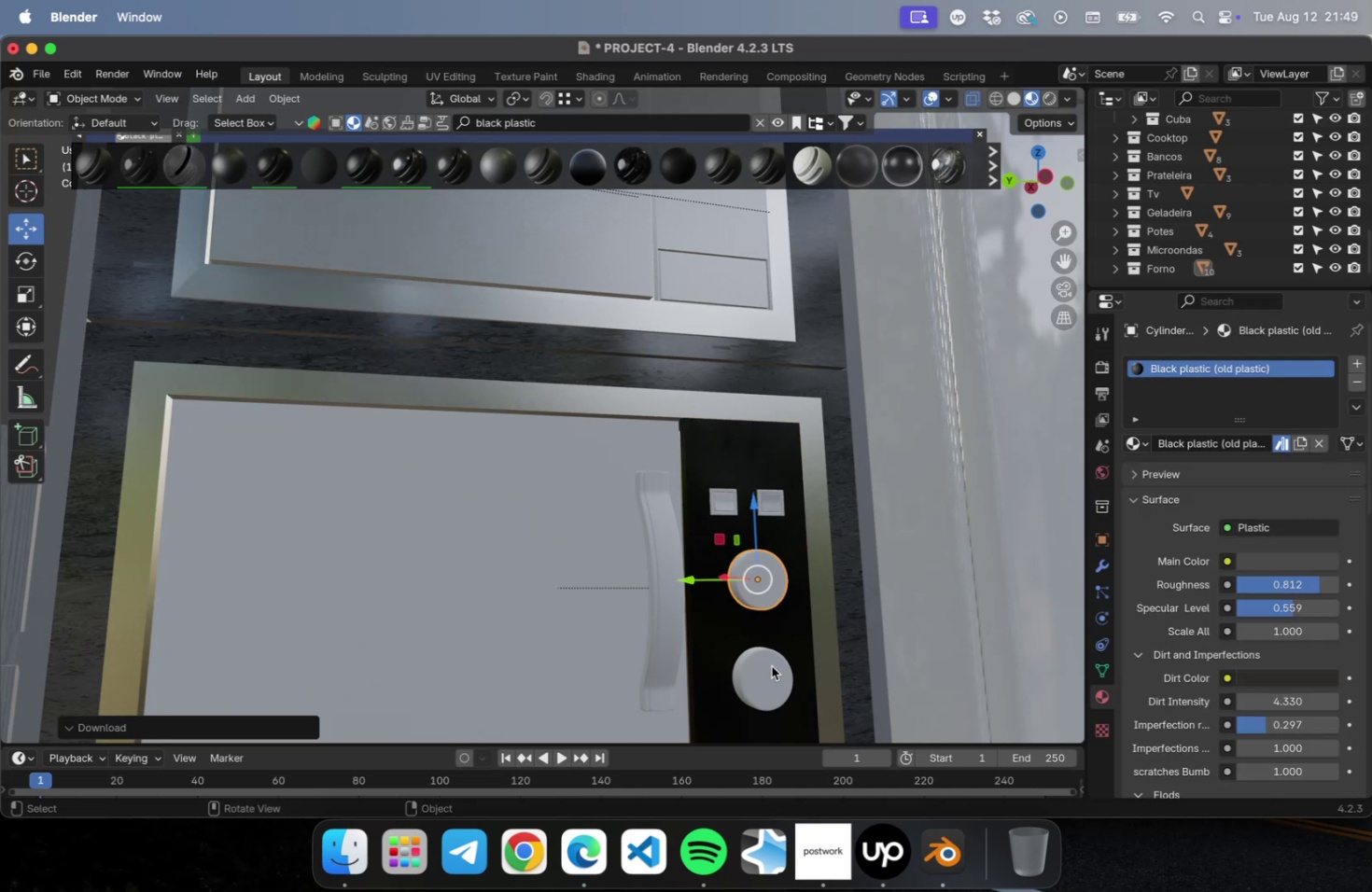 
left_click([771, 666])
 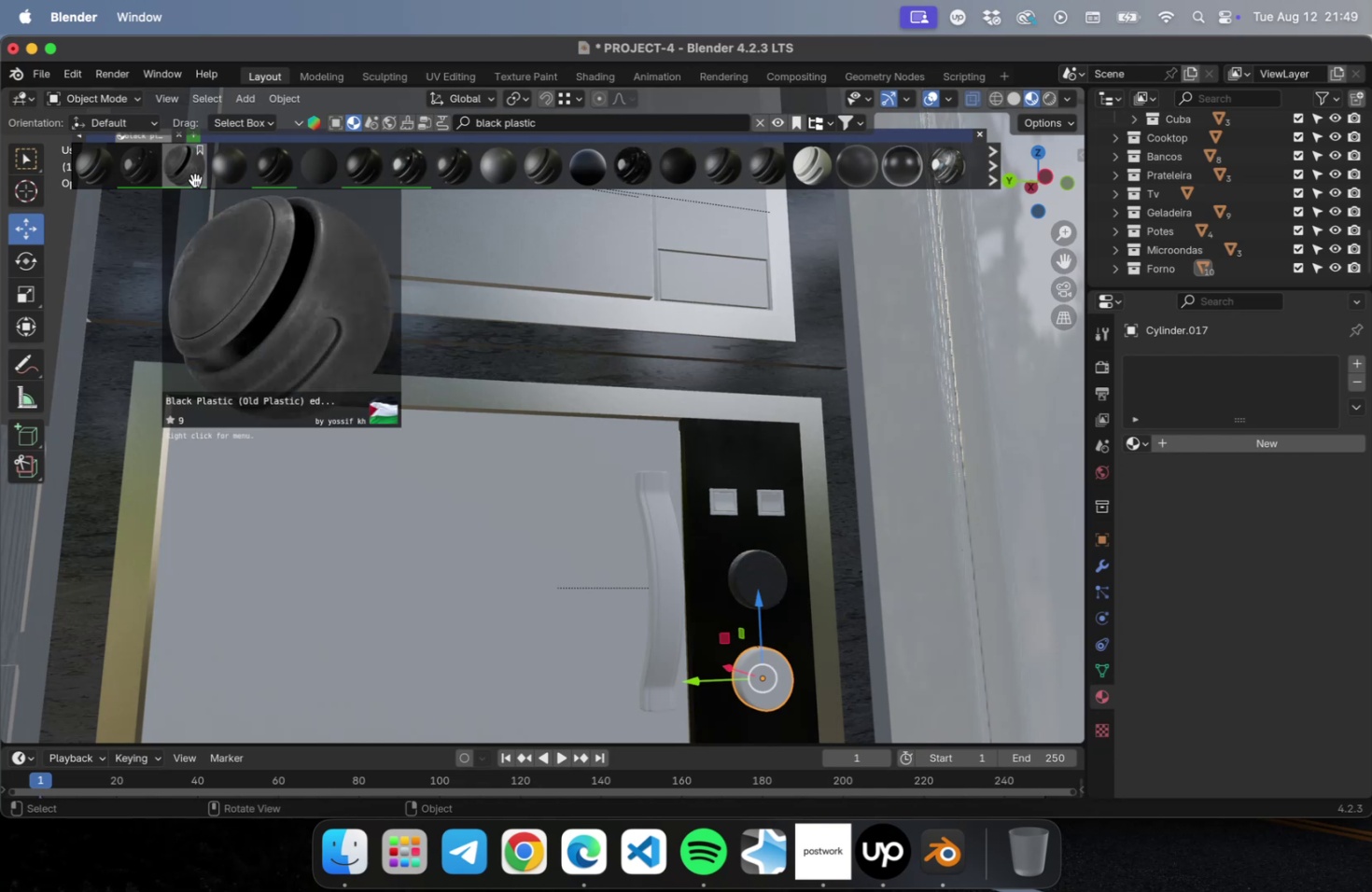 
left_click([189, 176])
 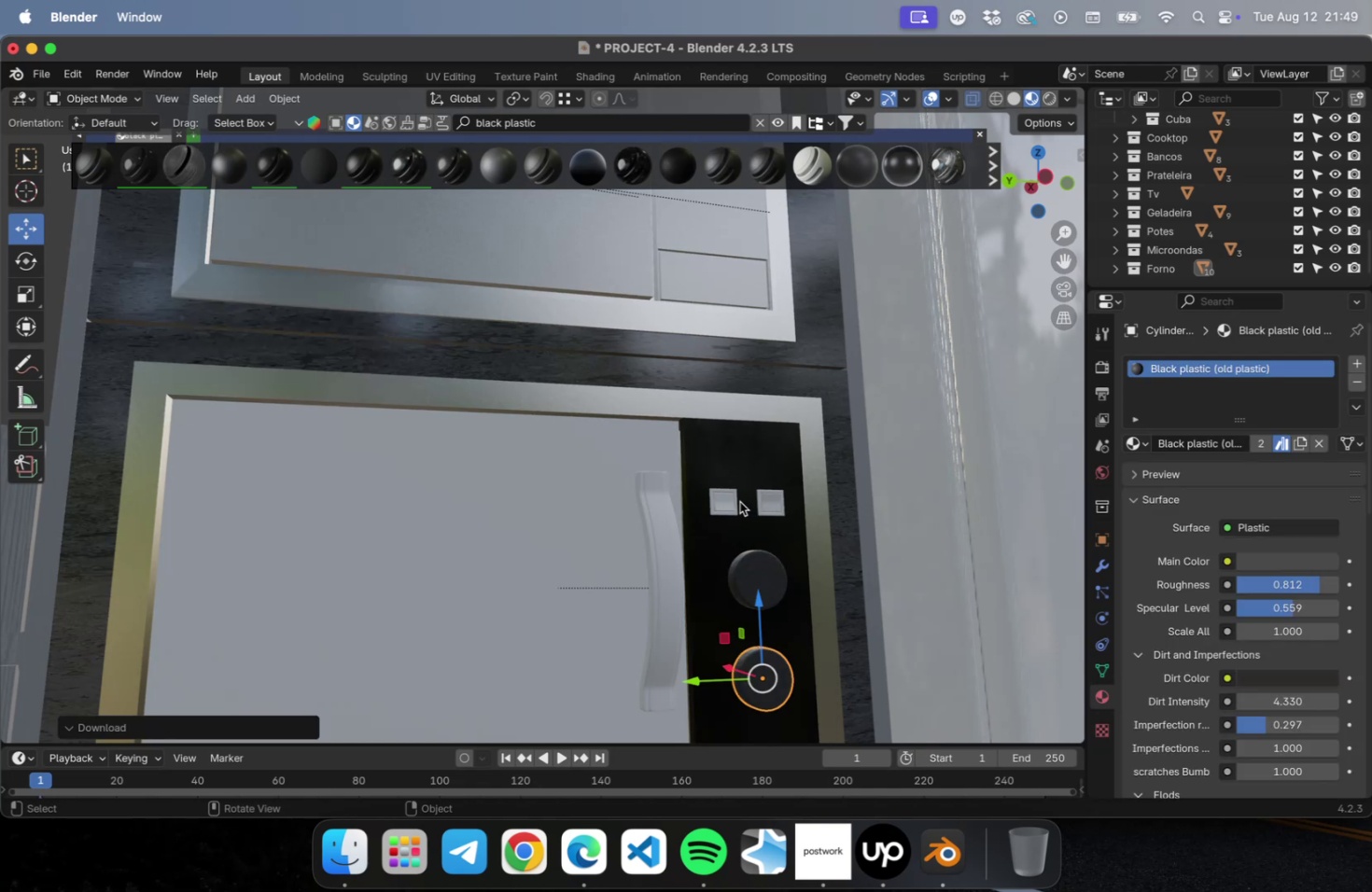 
left_click([725, 500])
 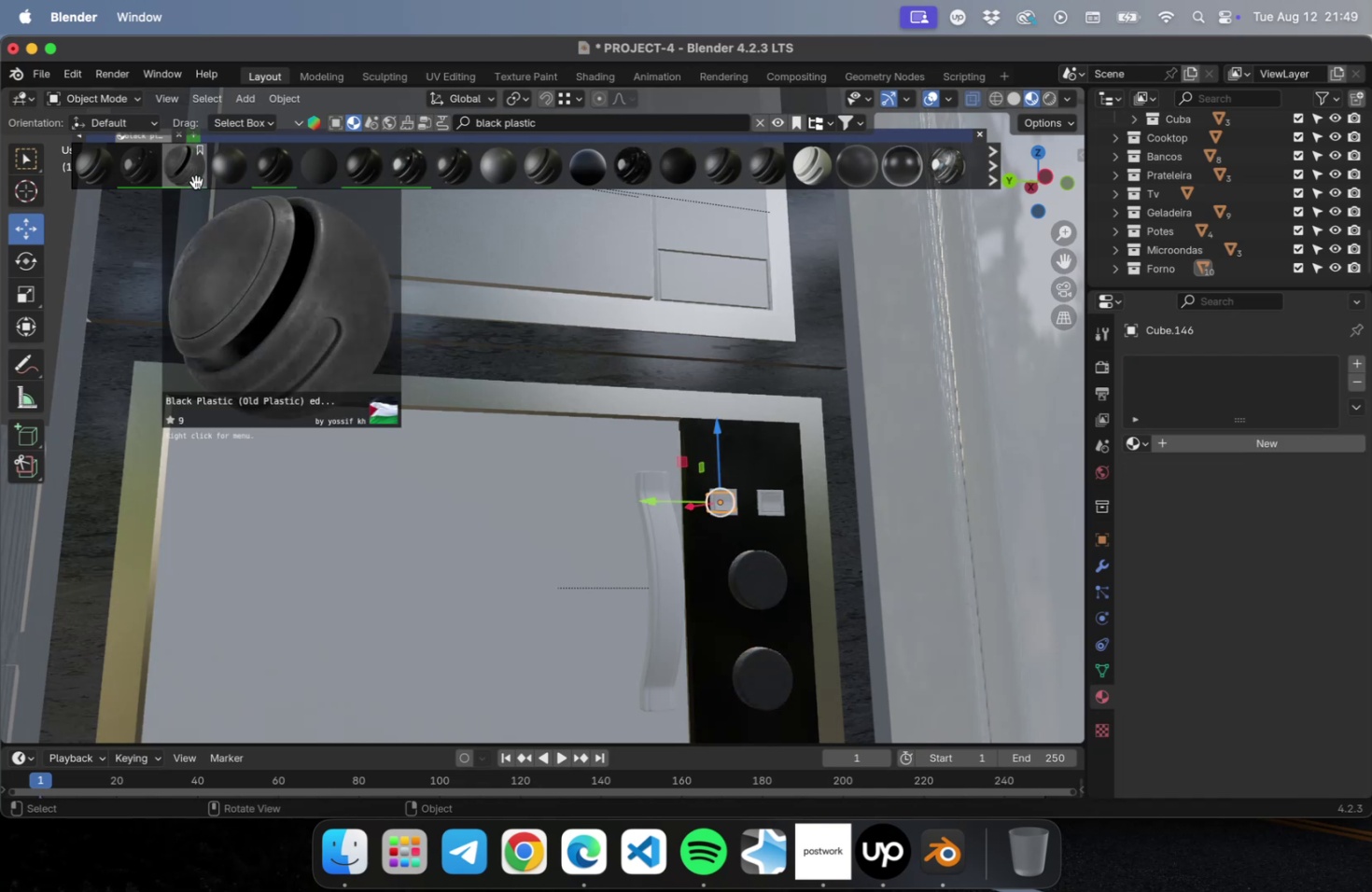 
left_click([190, 176])
 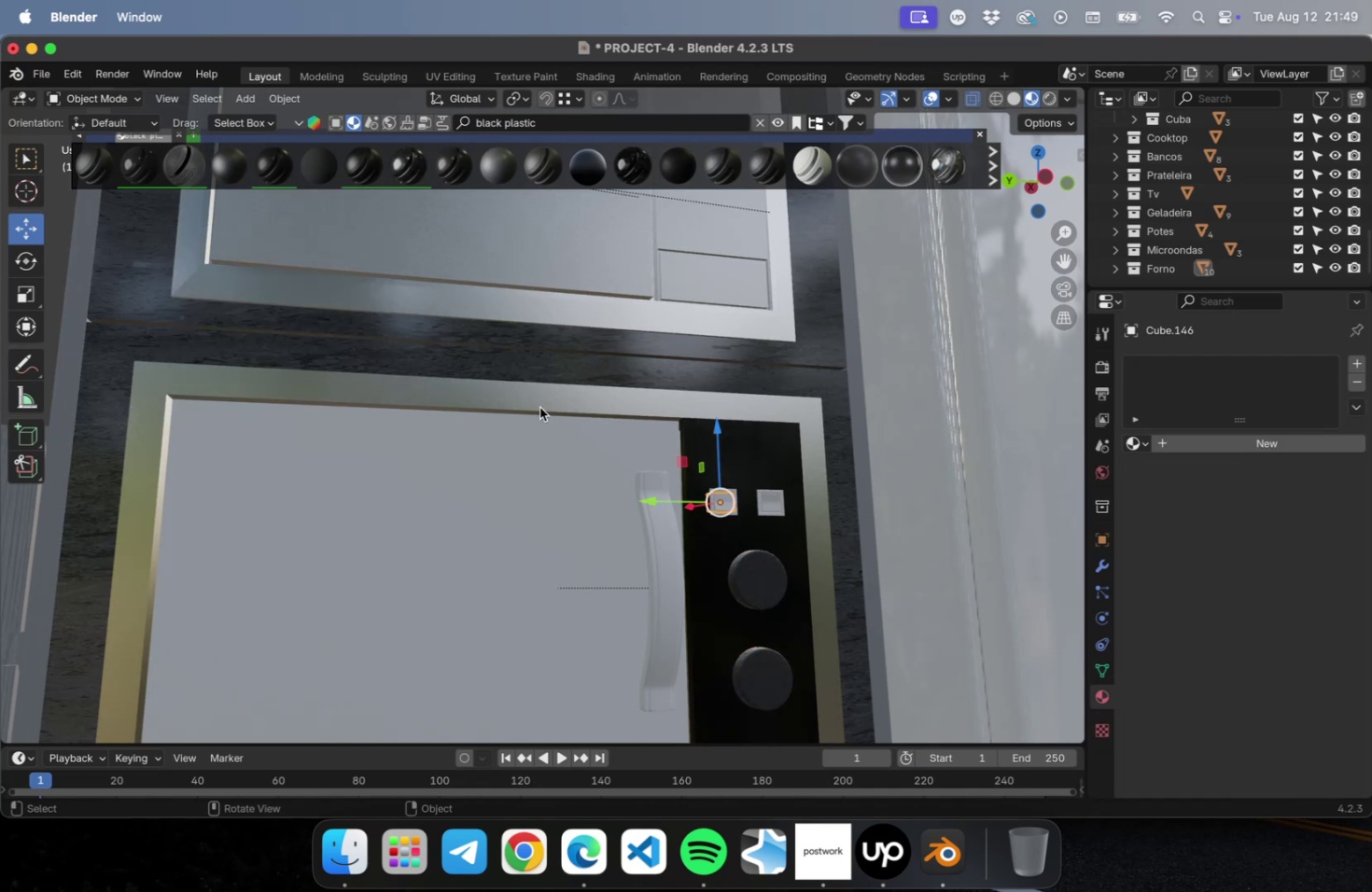 
left_click([185, 174])
 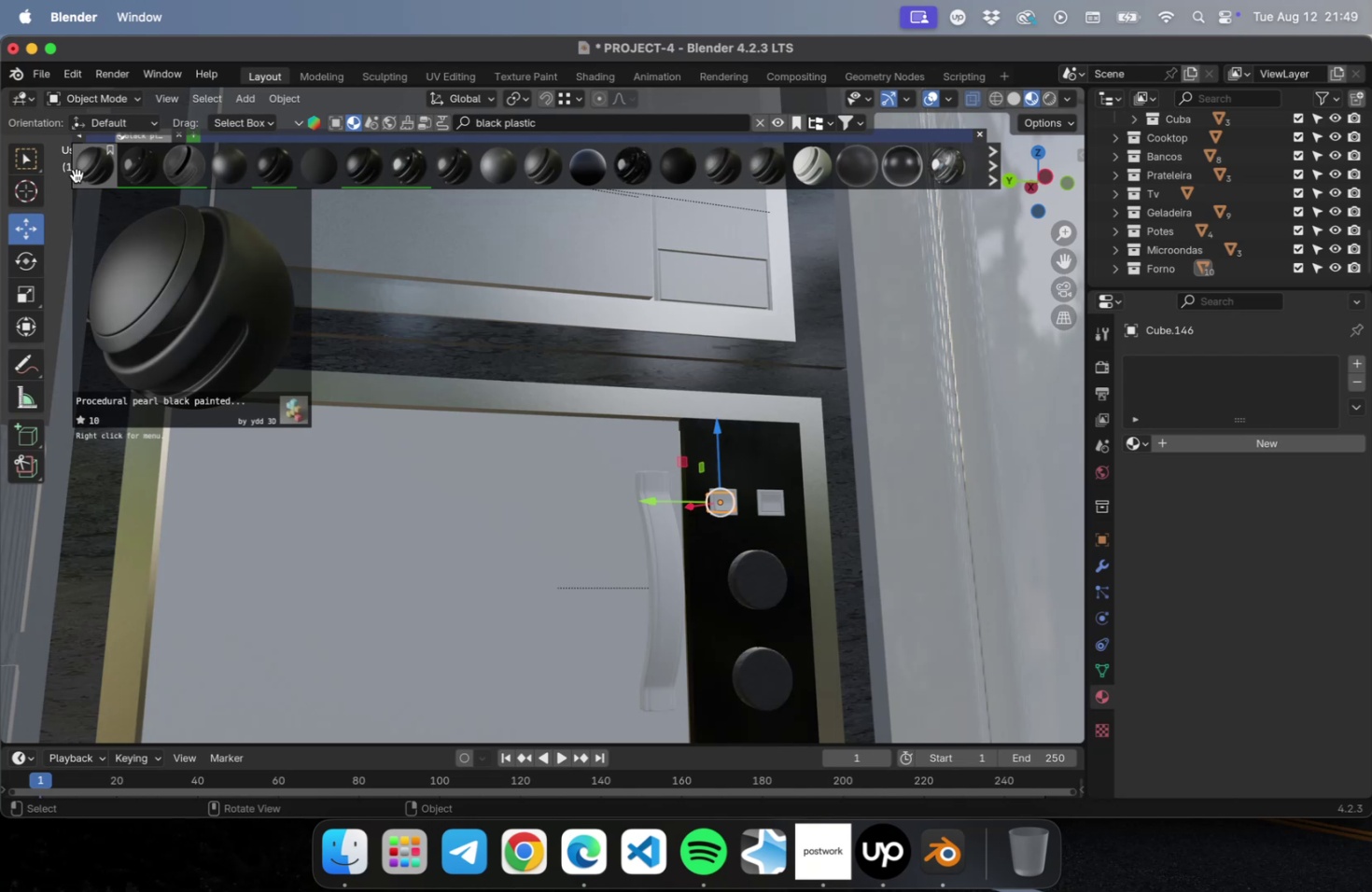 
left_click([80, 175])
 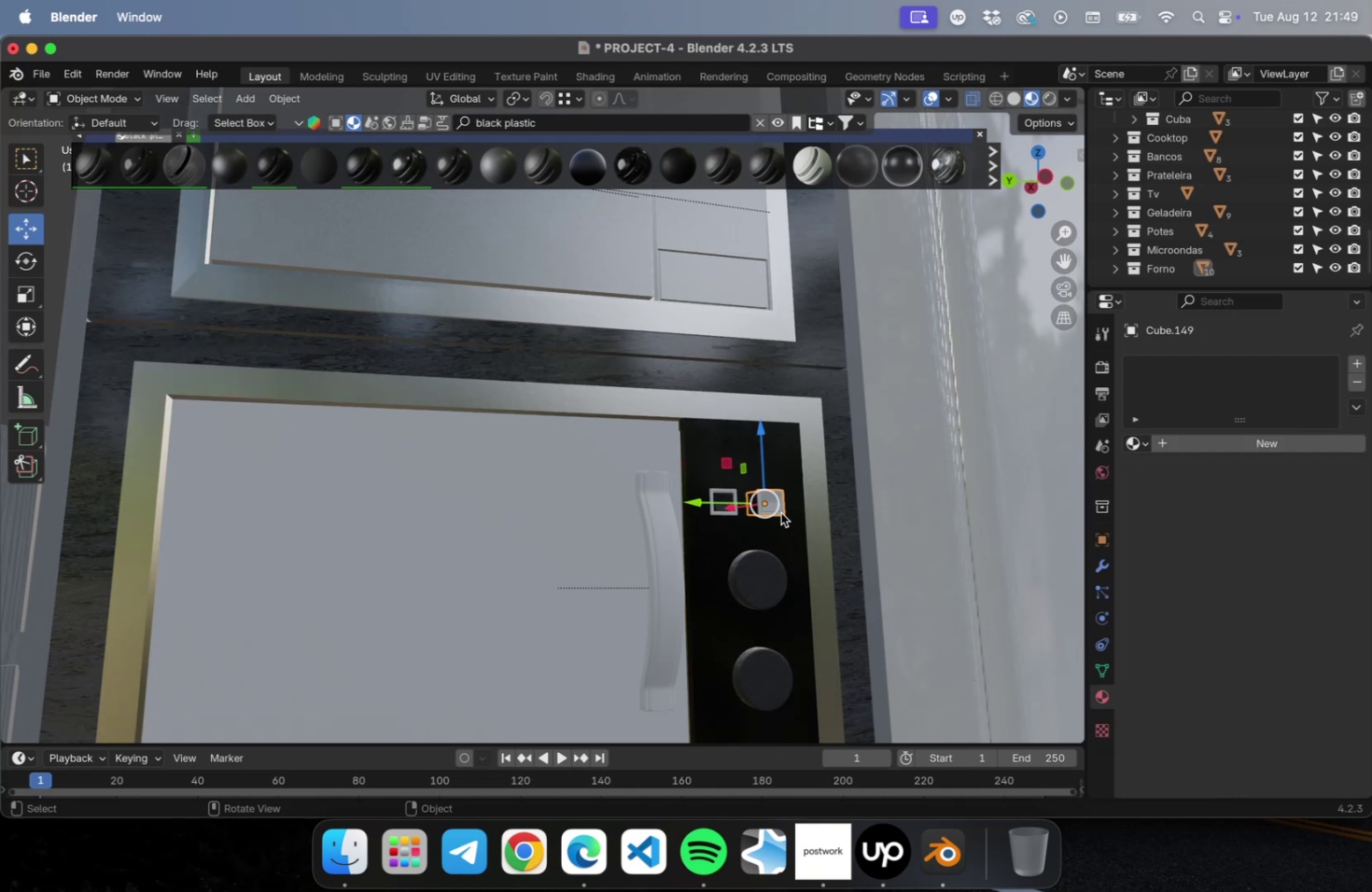 
scroll: coordinate [781, 519], scroll_direction: up, amount: 6.0
 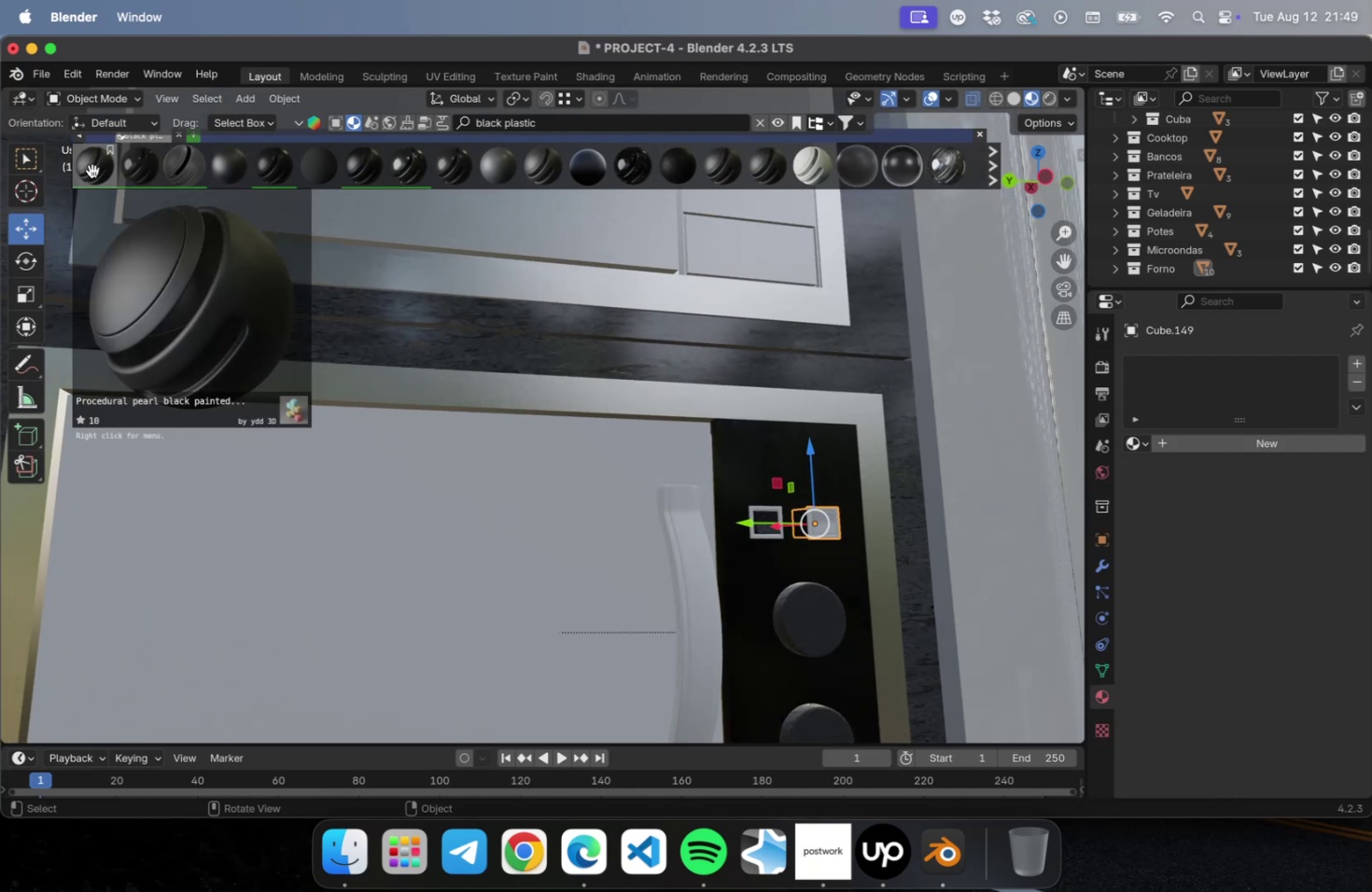 
left_click([95, 172])
 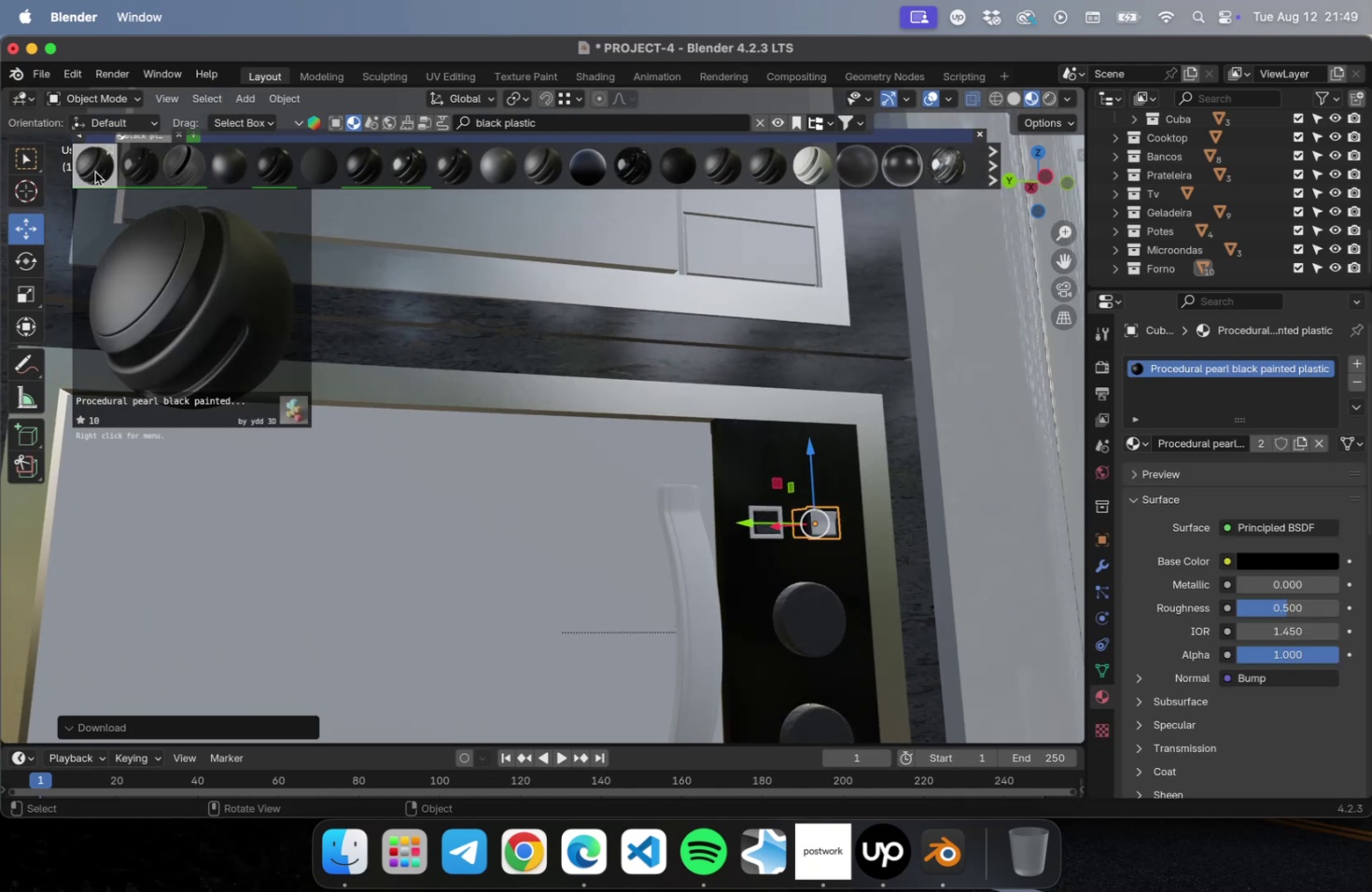 
hold_key(key=ShiftLeft, duration=1.02)
 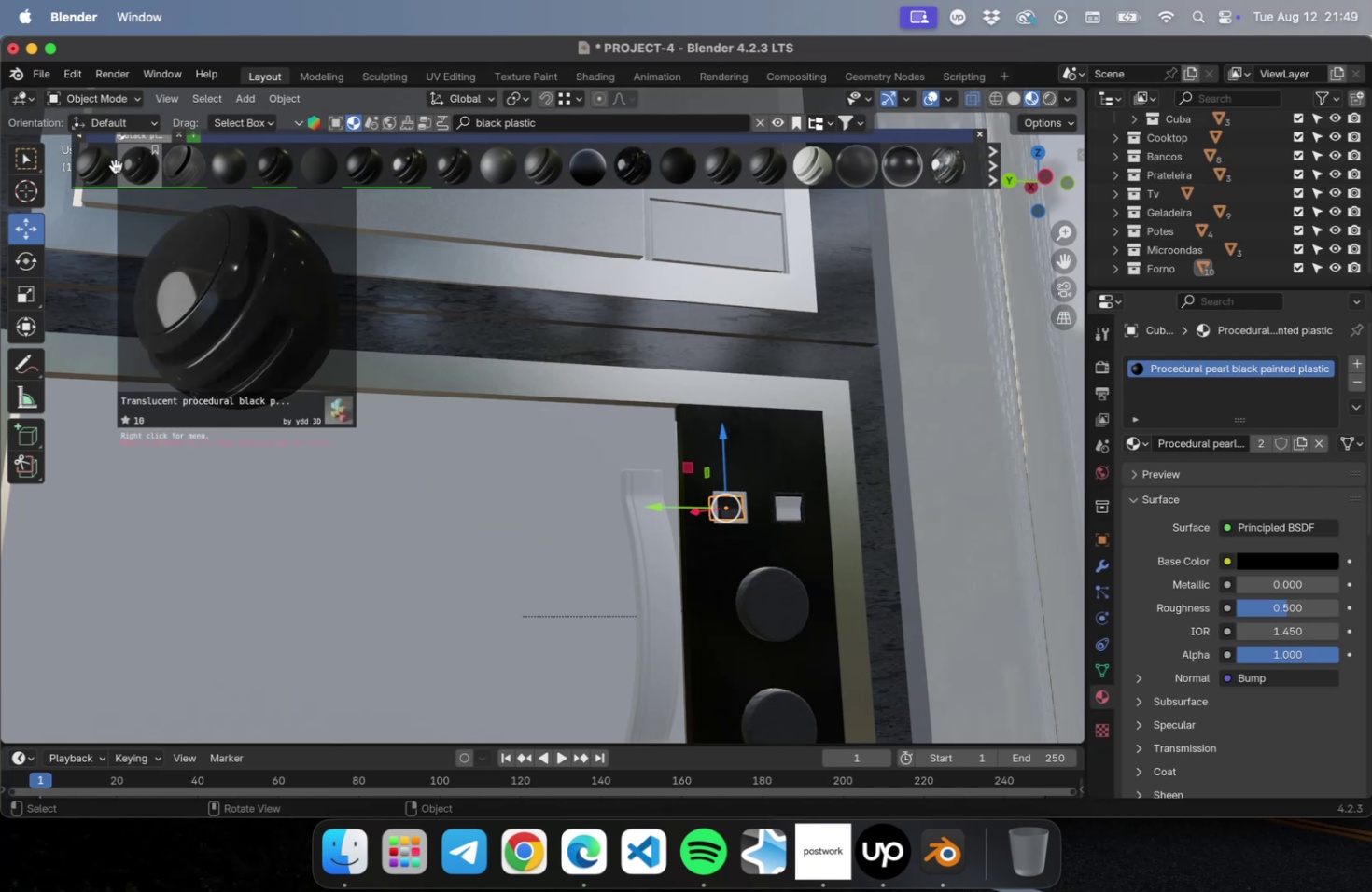 
left_click([111, 166])
 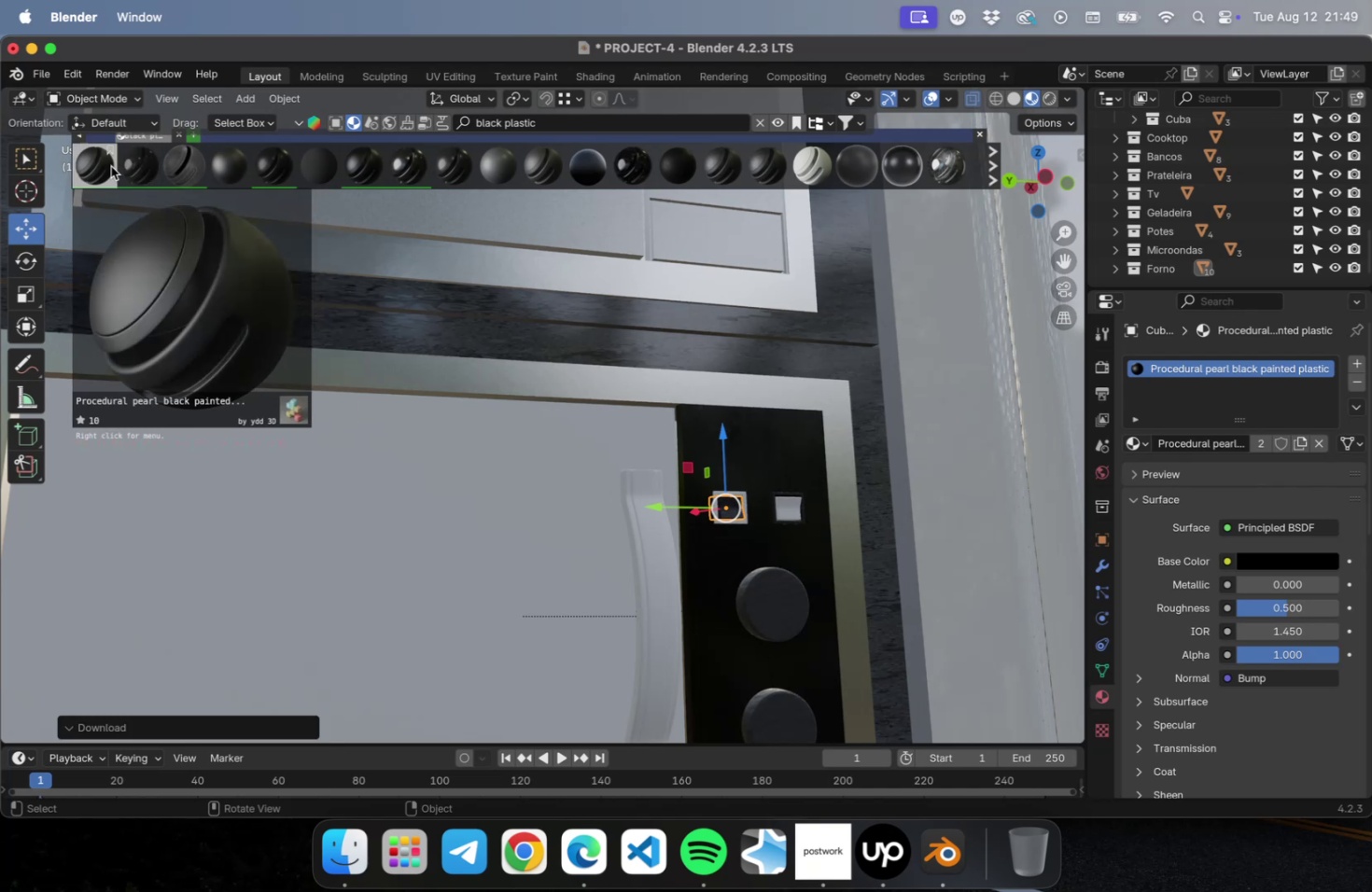 
left_click([111, 166])
 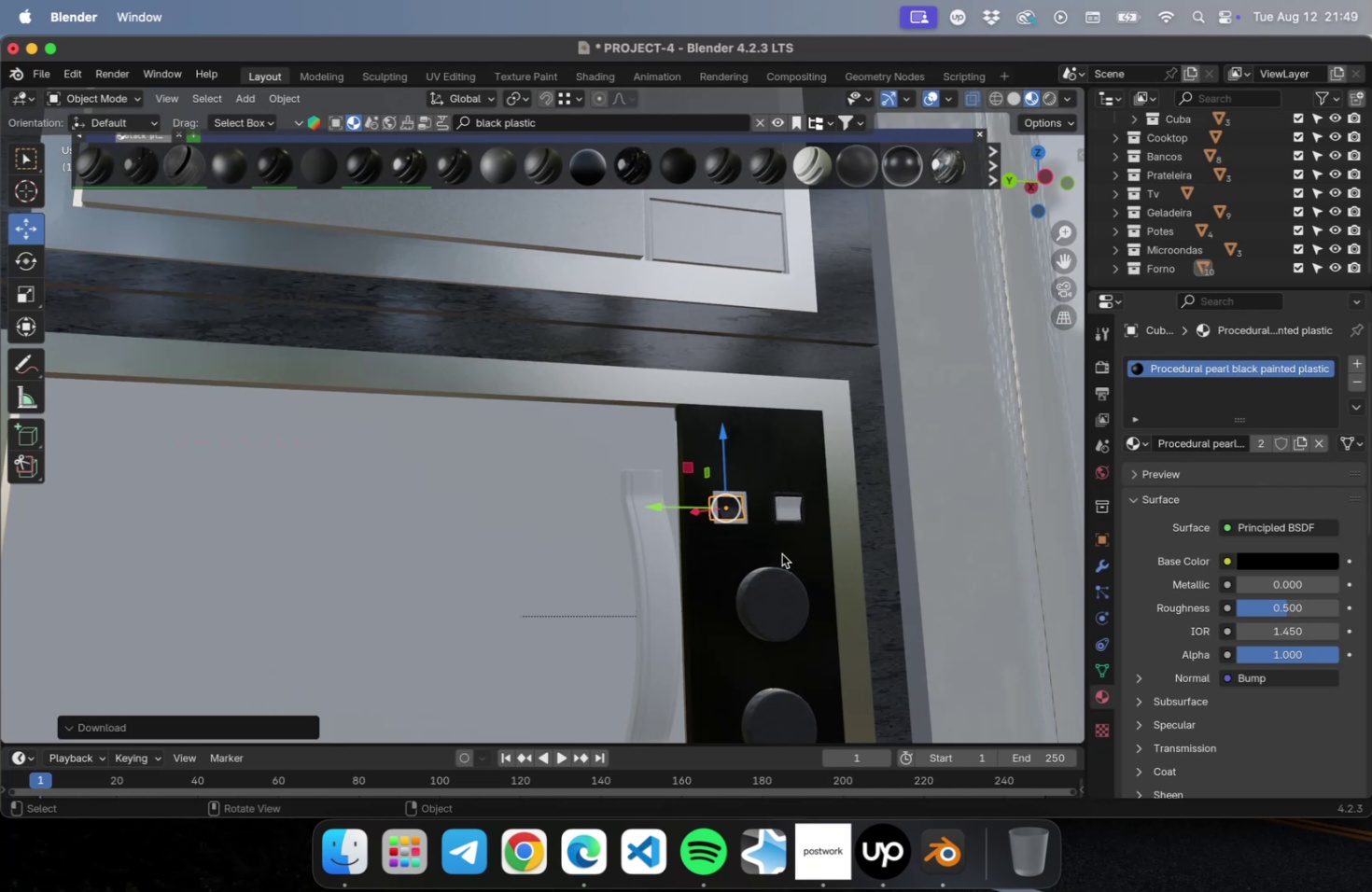 
key(NumLock)
 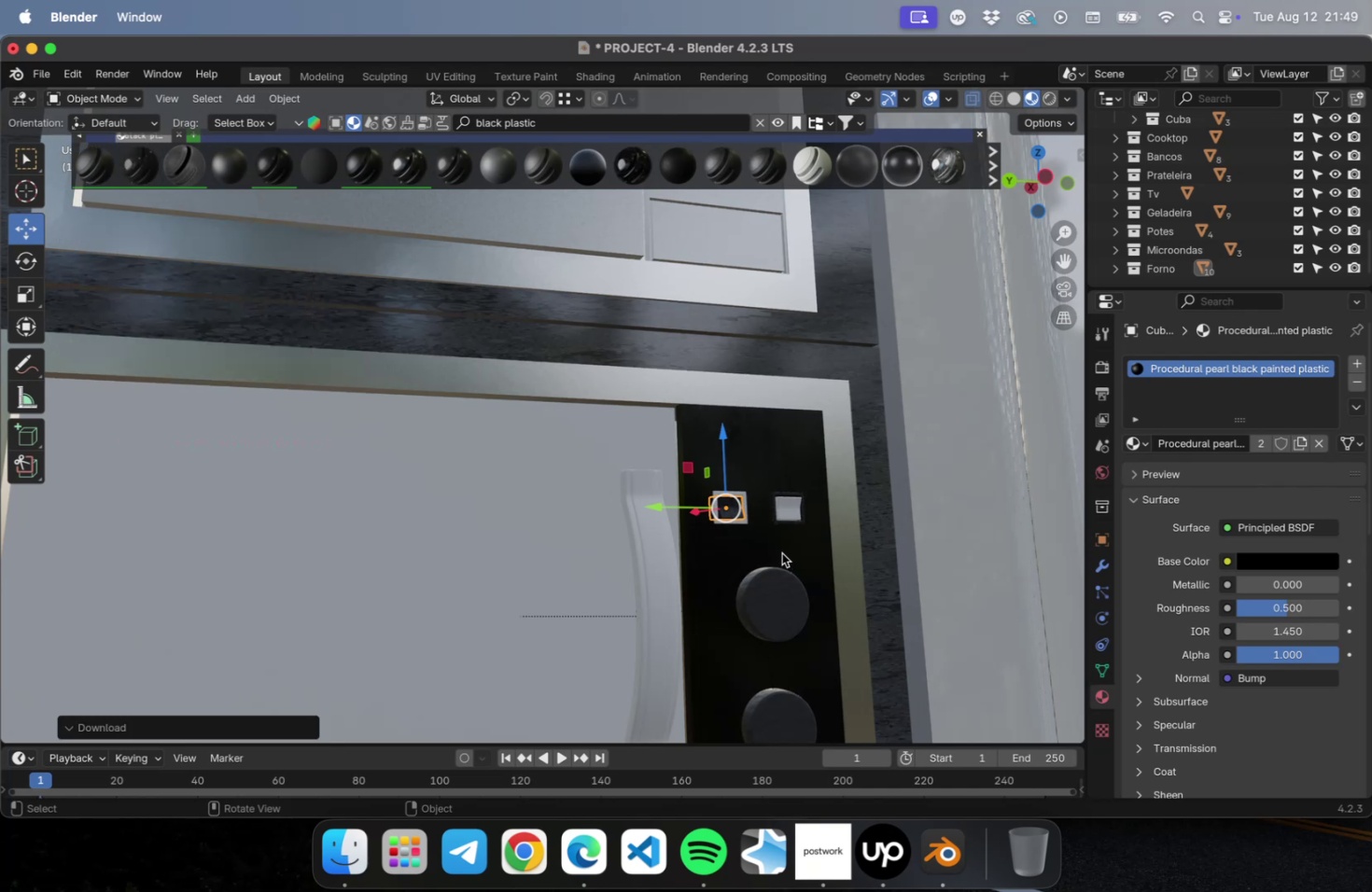 
key(NumpadDecimal)
 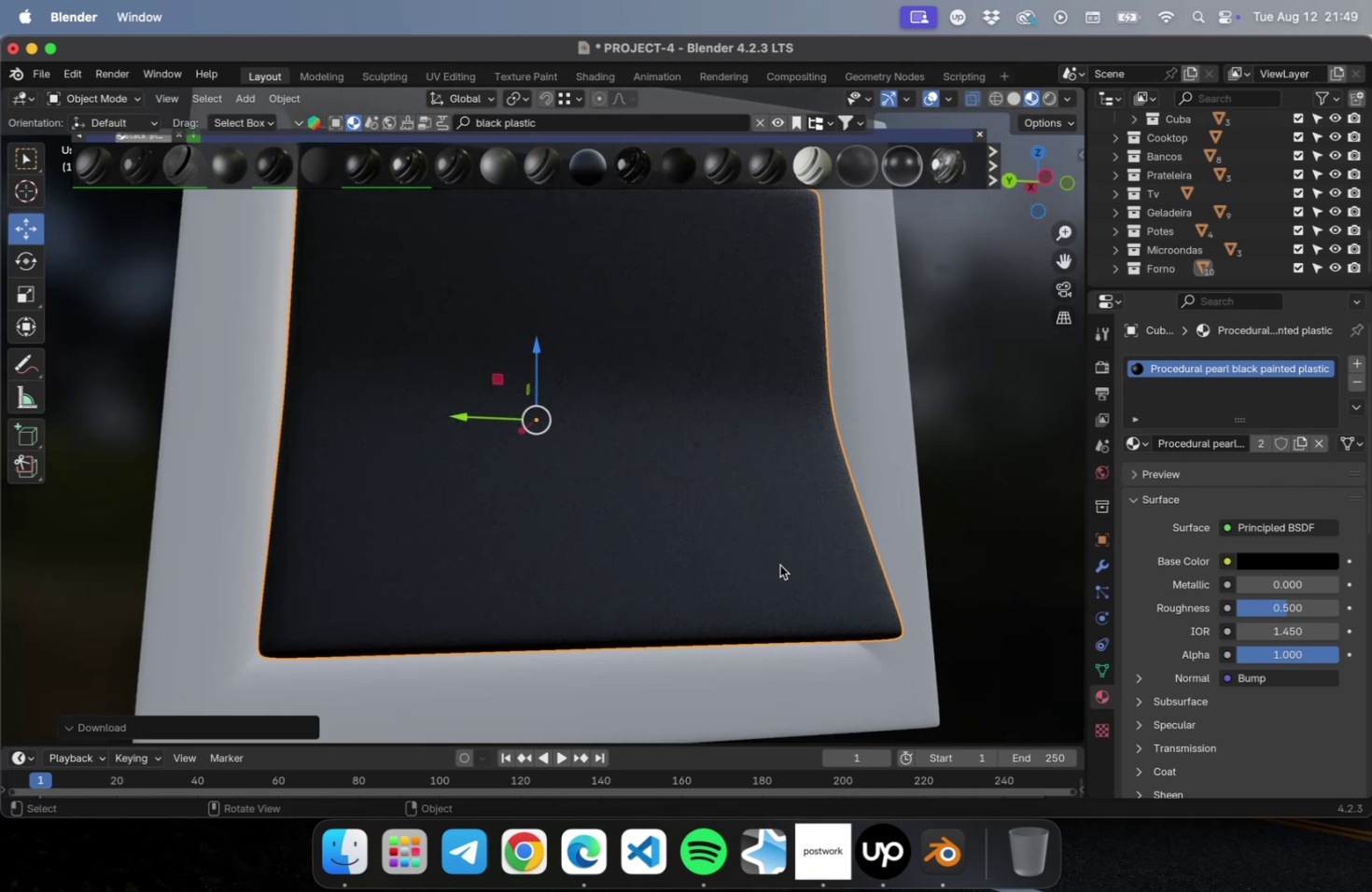 
scroll: coordinate [688, 597], scroll_direction: down, amount: 11.0
 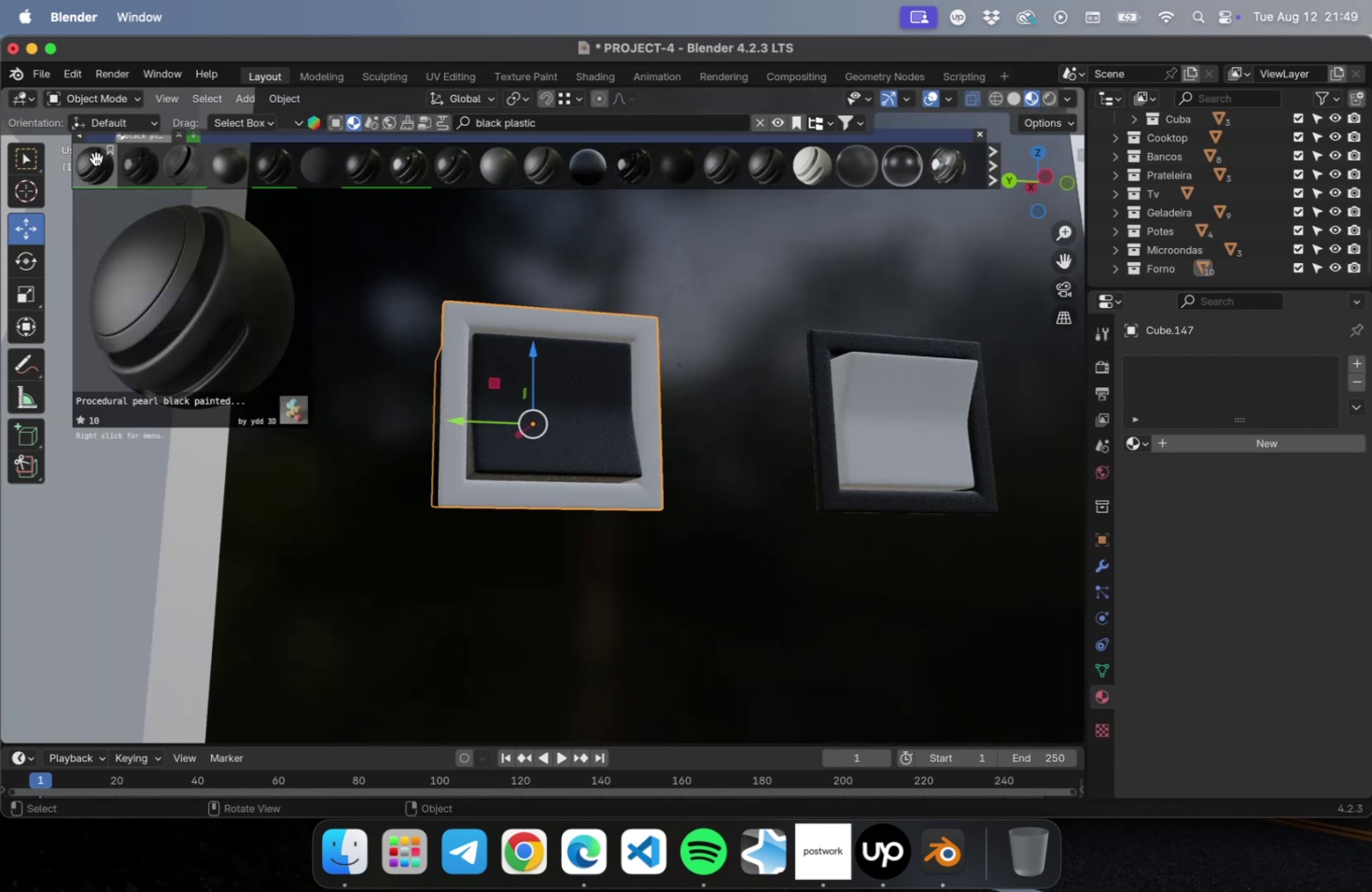 
left_click([96, 161])
 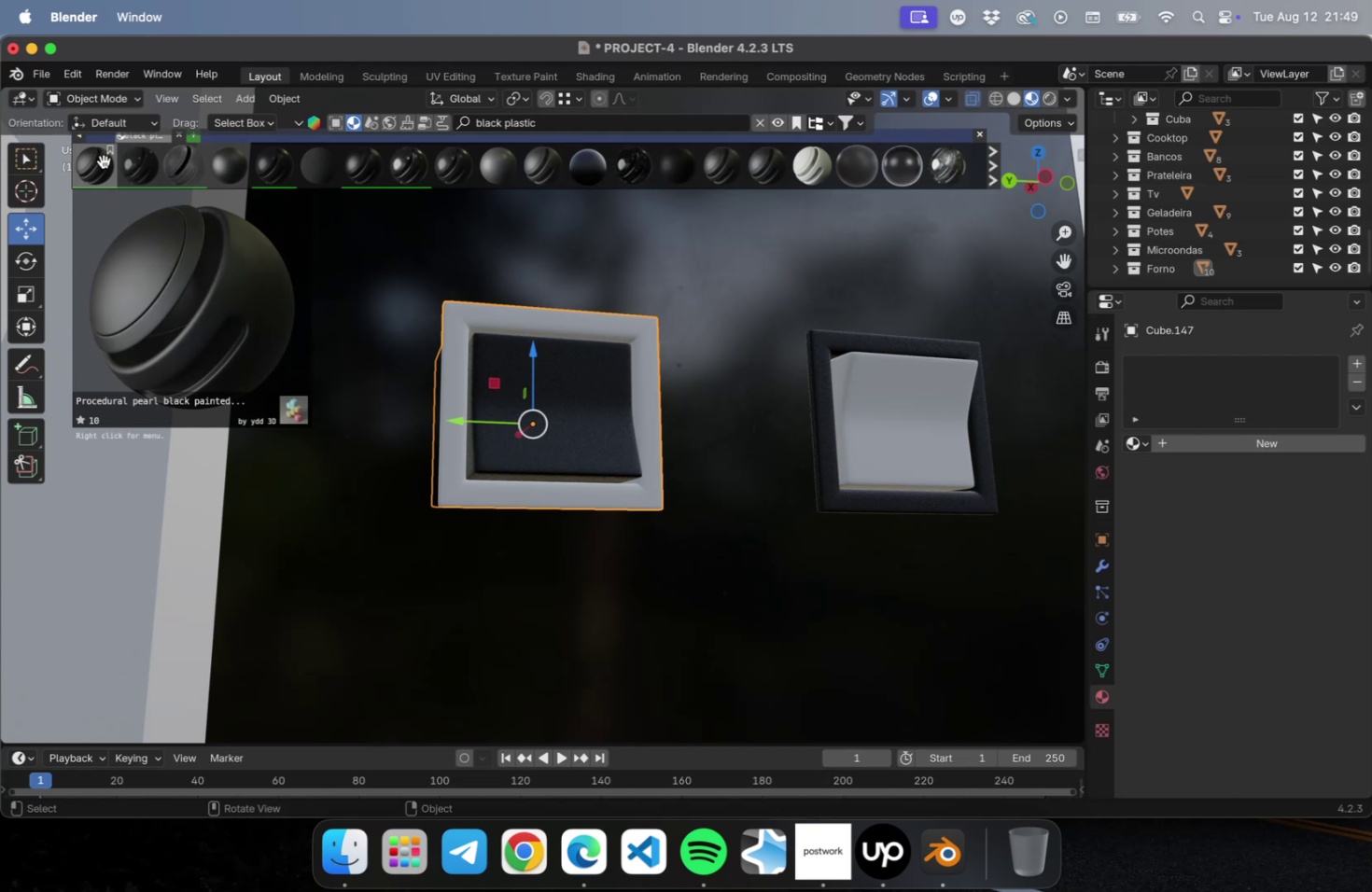 
double_click([104, 161])
 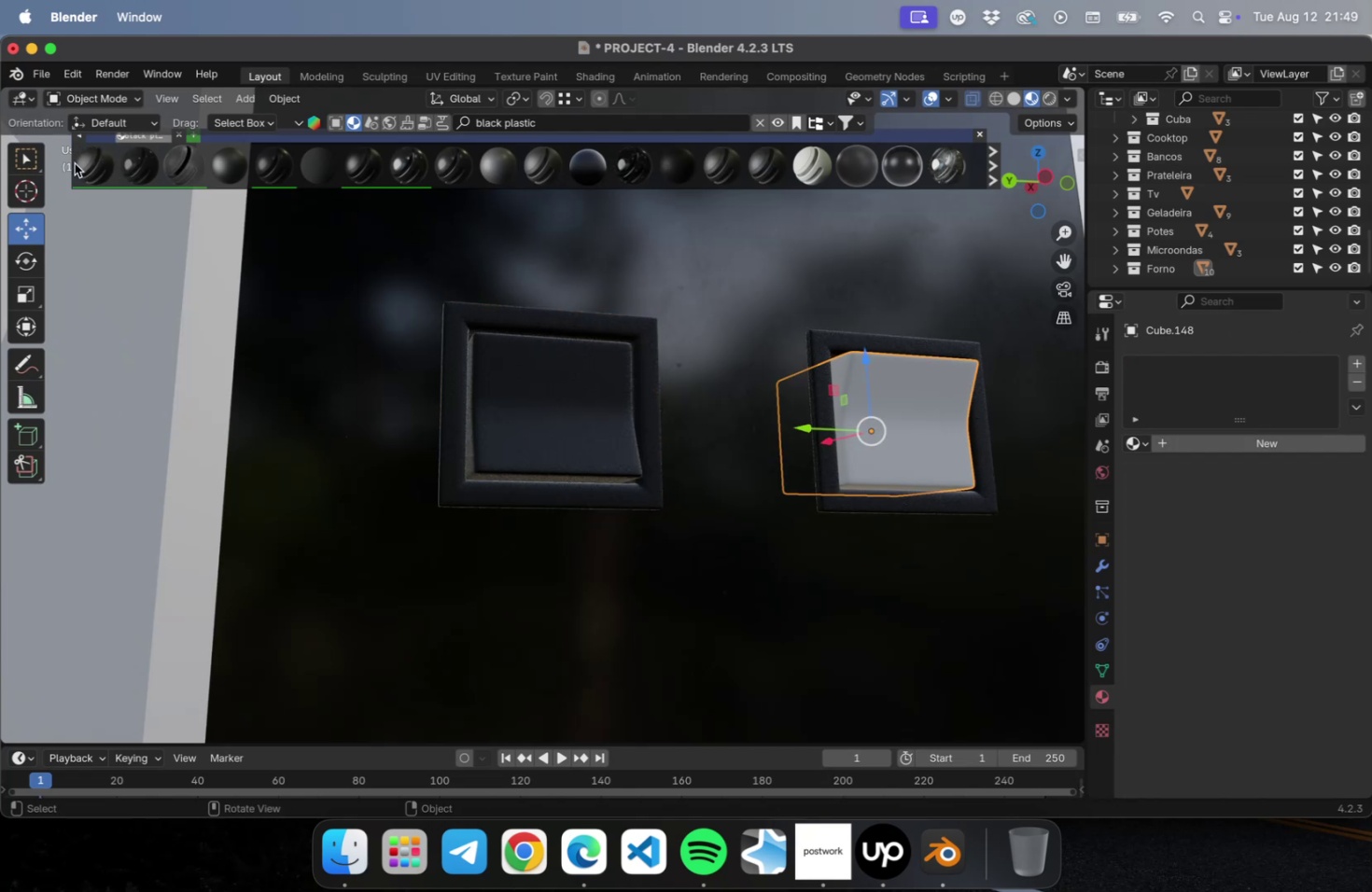 
double_click([84, 165])
 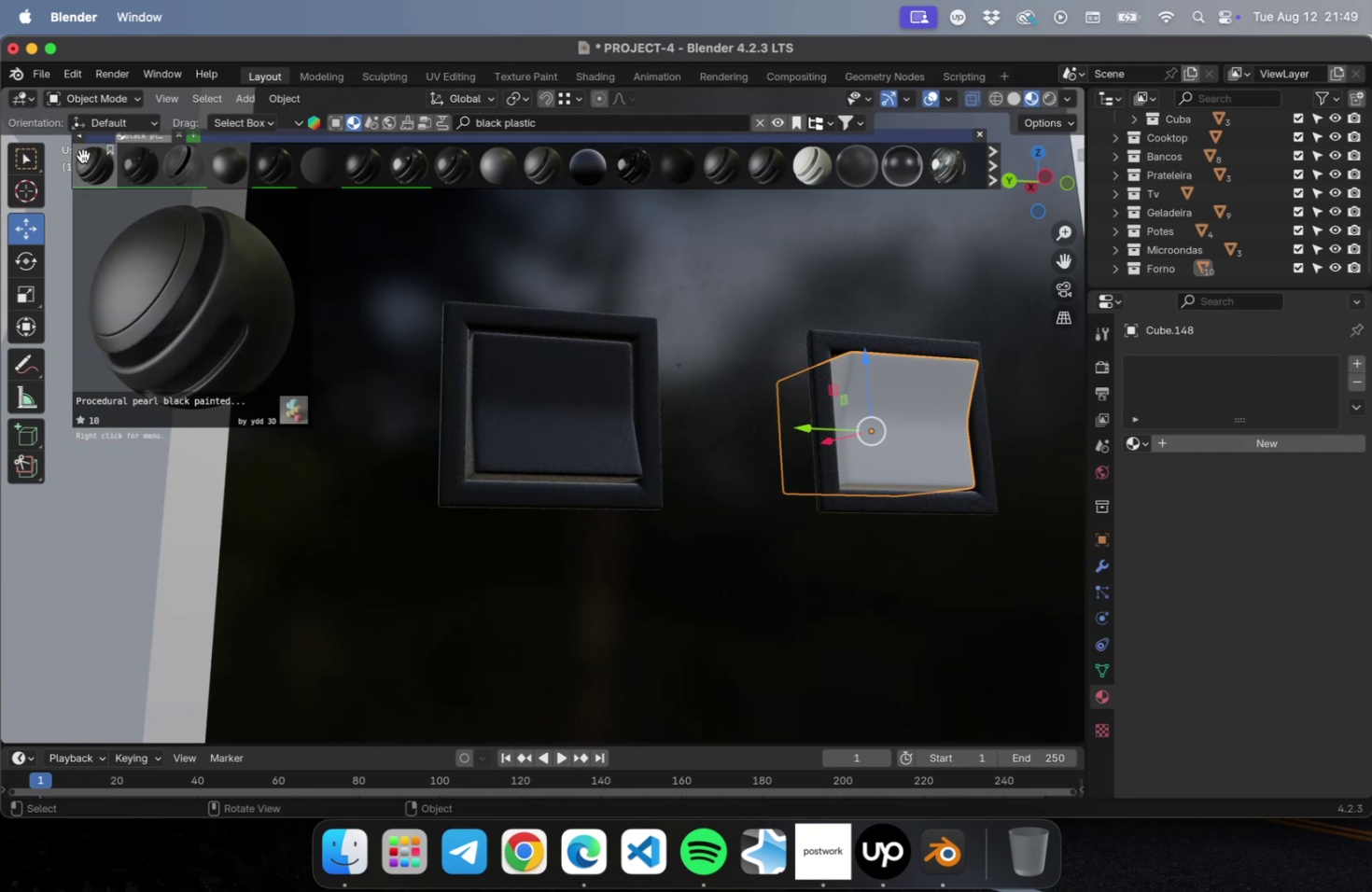 
left_click([87, 164])
 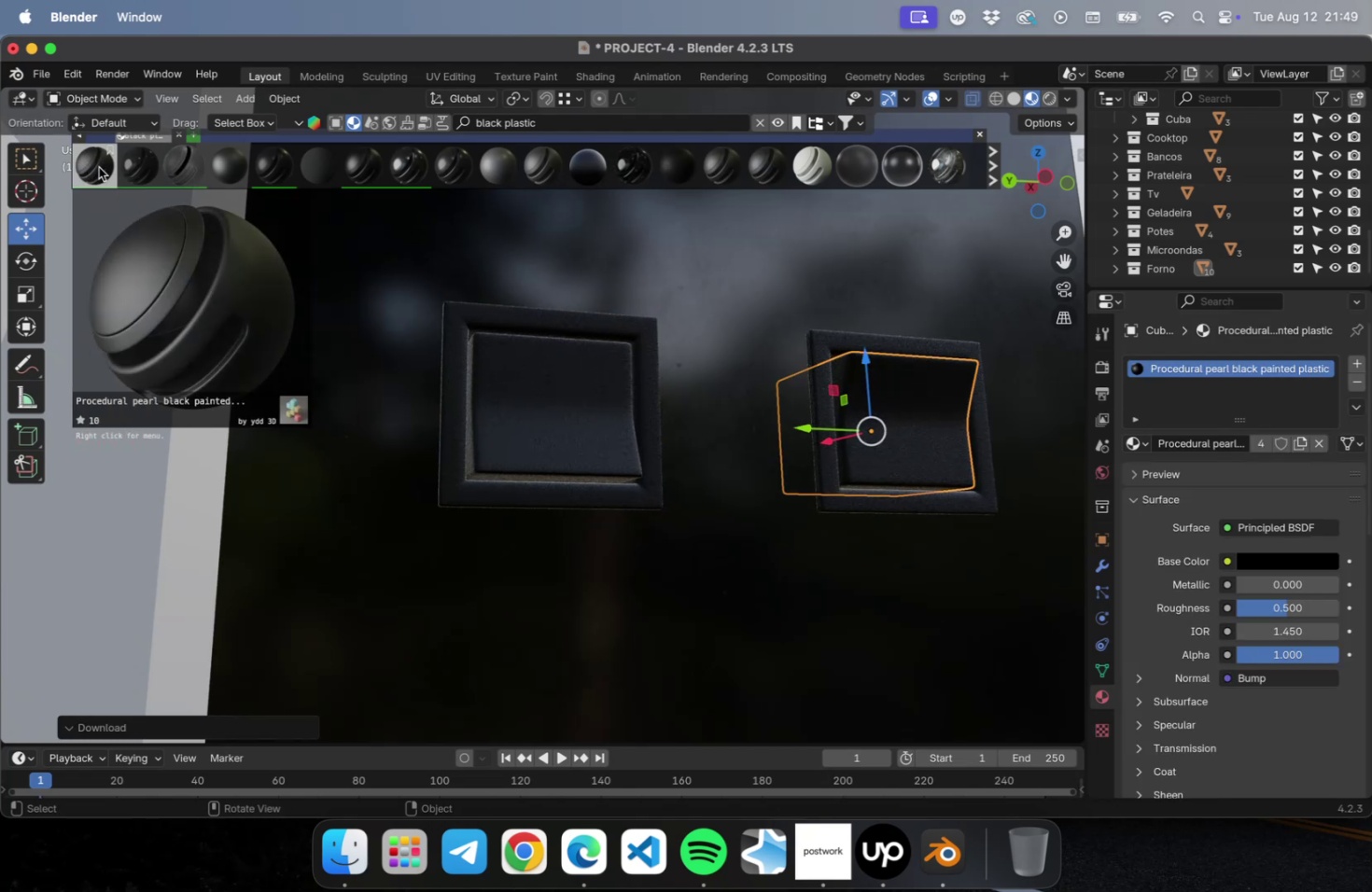 
scroll: coordinate [643, 499], scroll_direction: down, amount: 9.0
 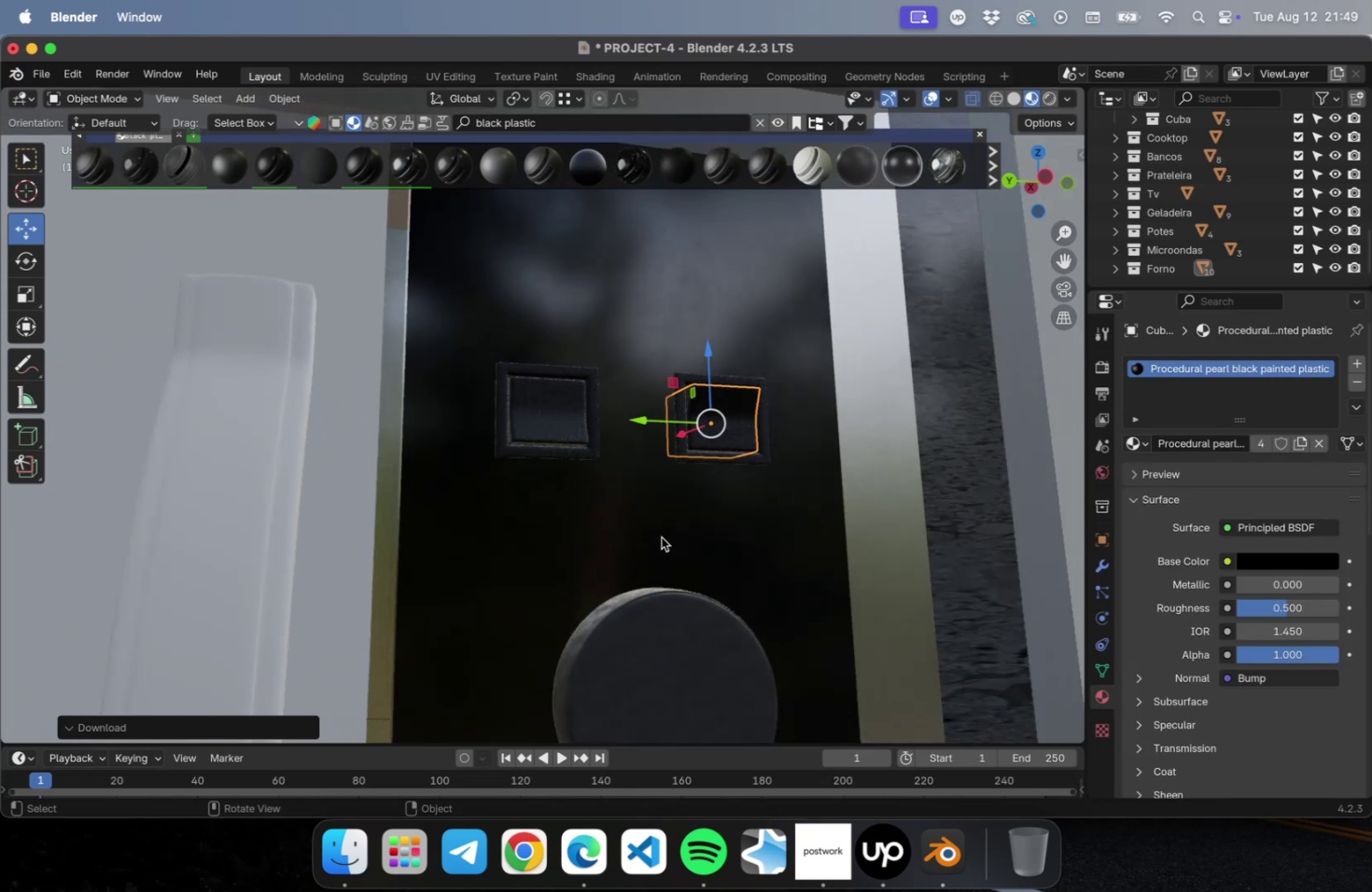 
hold_key(key=ShiftLeft, duration=0.68)
 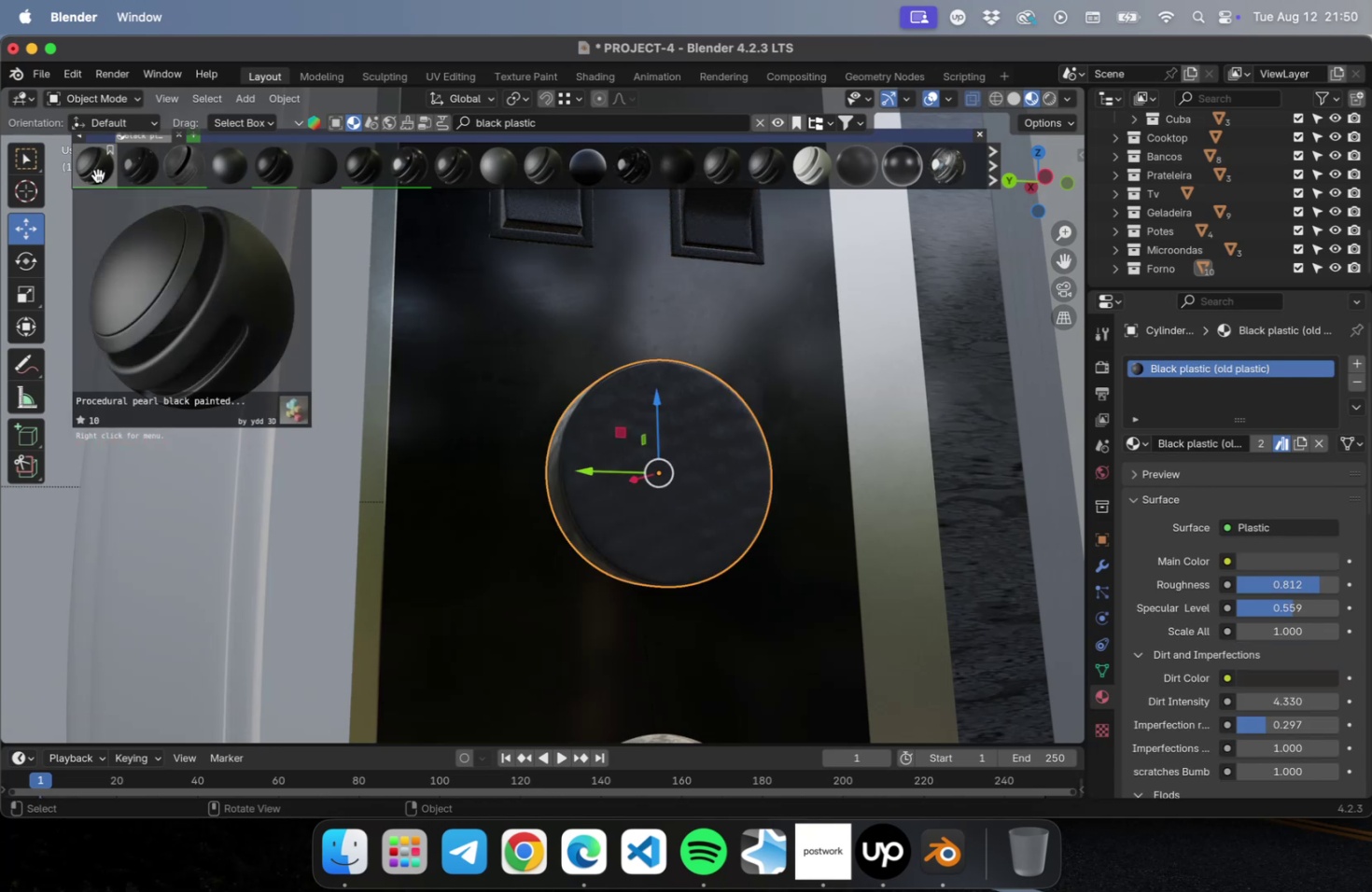 
left_click([97, 175])
 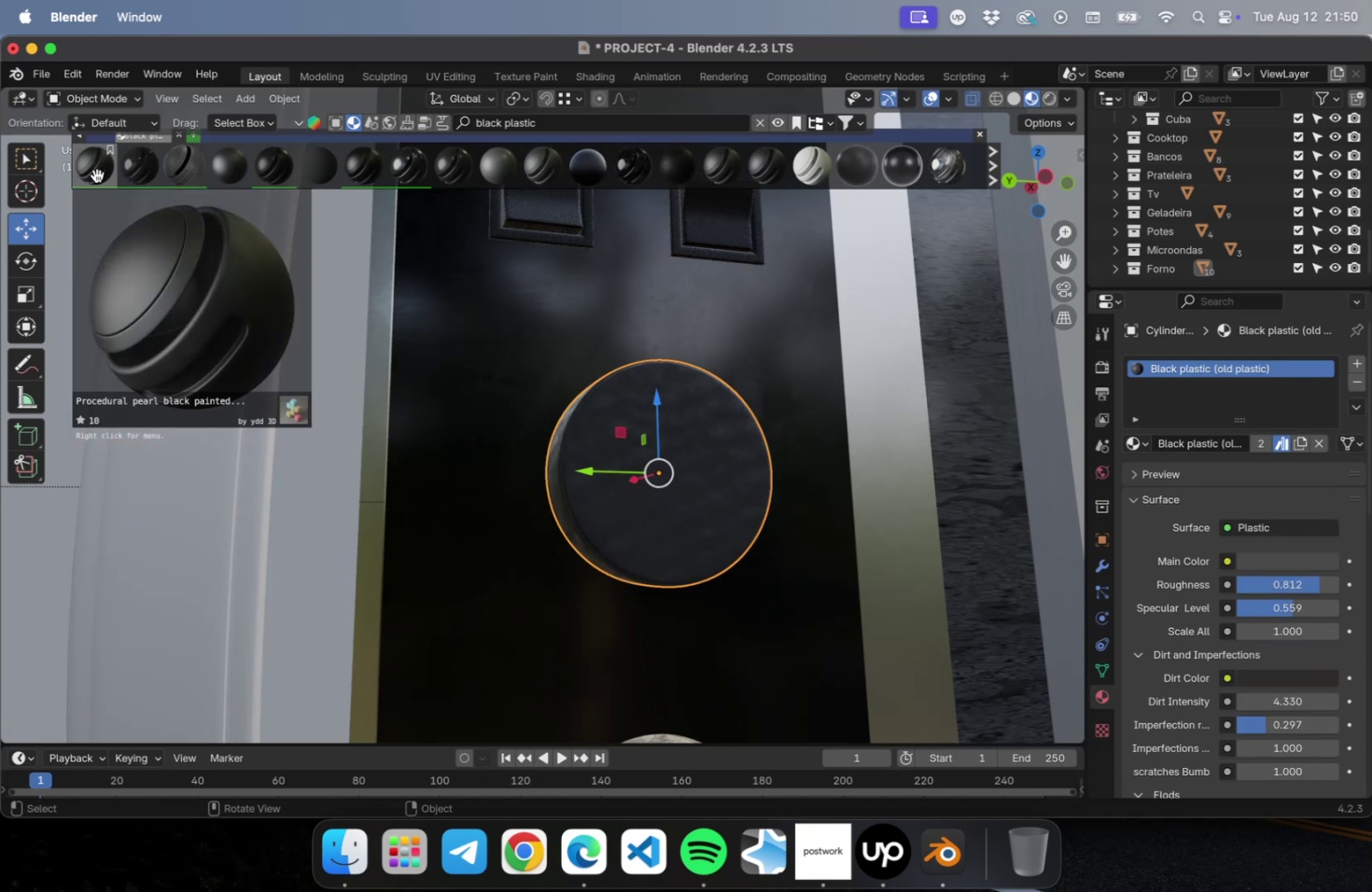 
left_click([97, 175])
 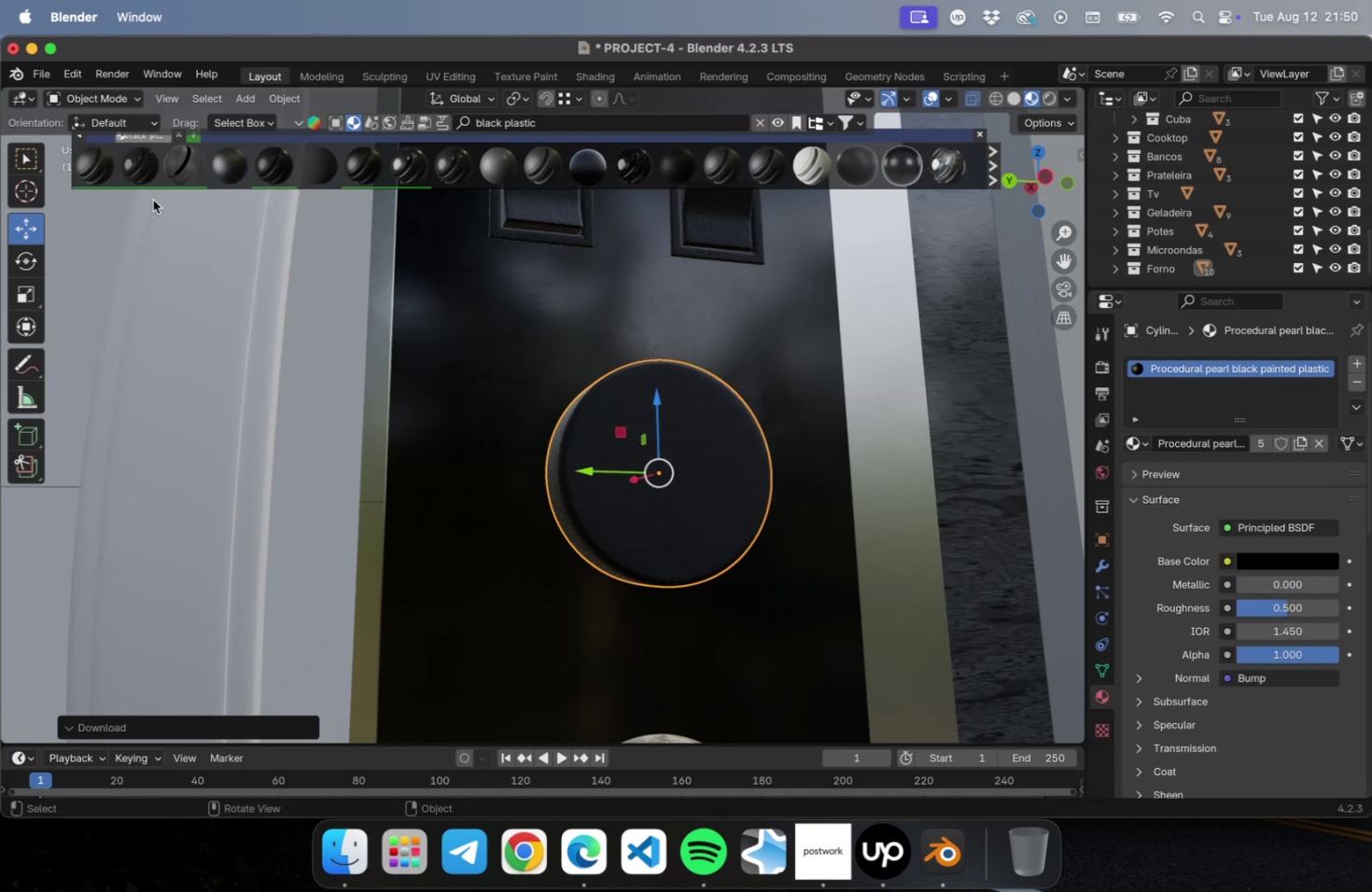 
scroll: coordinate [878, 494], scroll_direction: down, amount: 2.0
 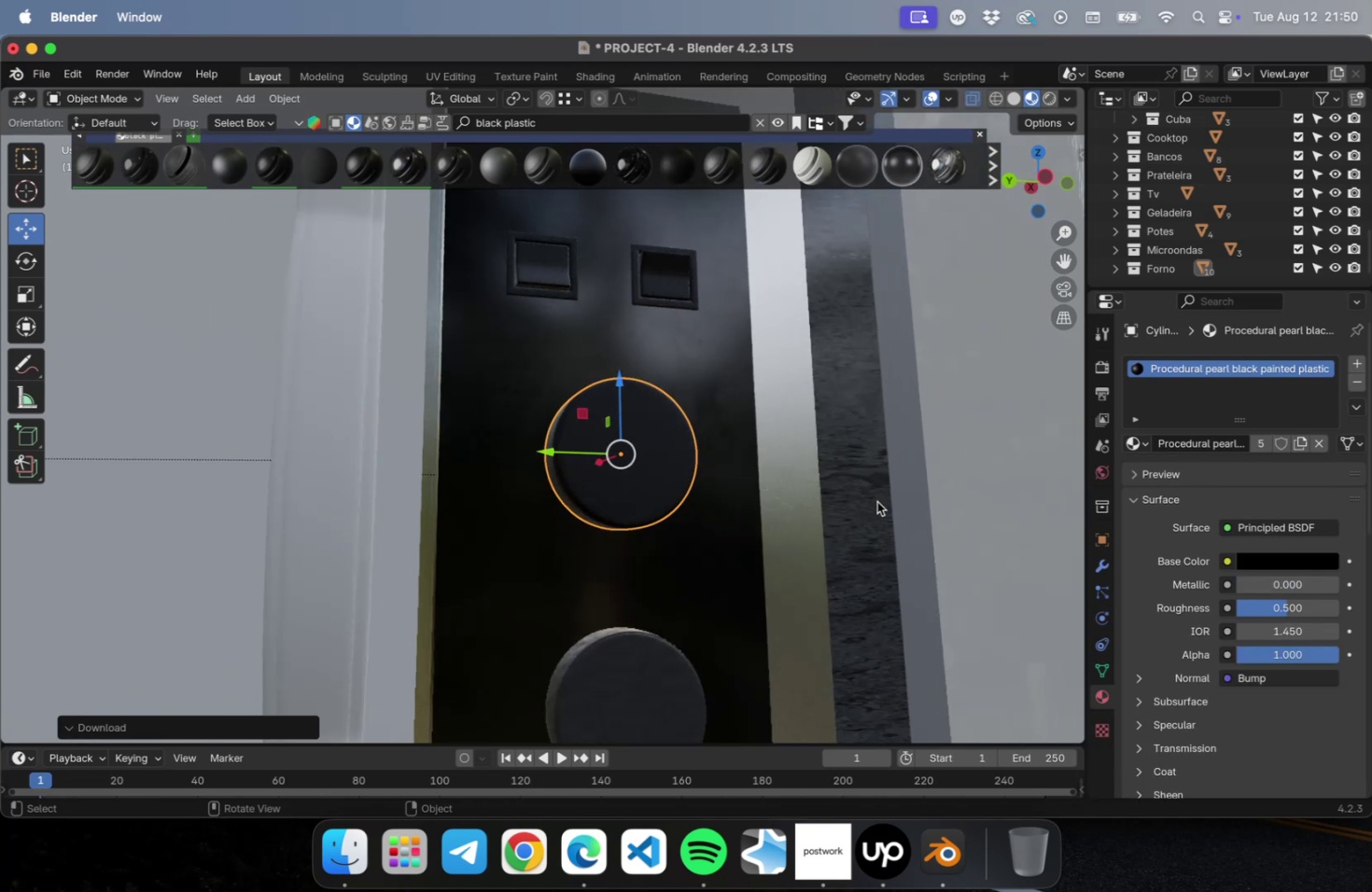 
hold_key(key=ShiftLeft, duration=0.69)
 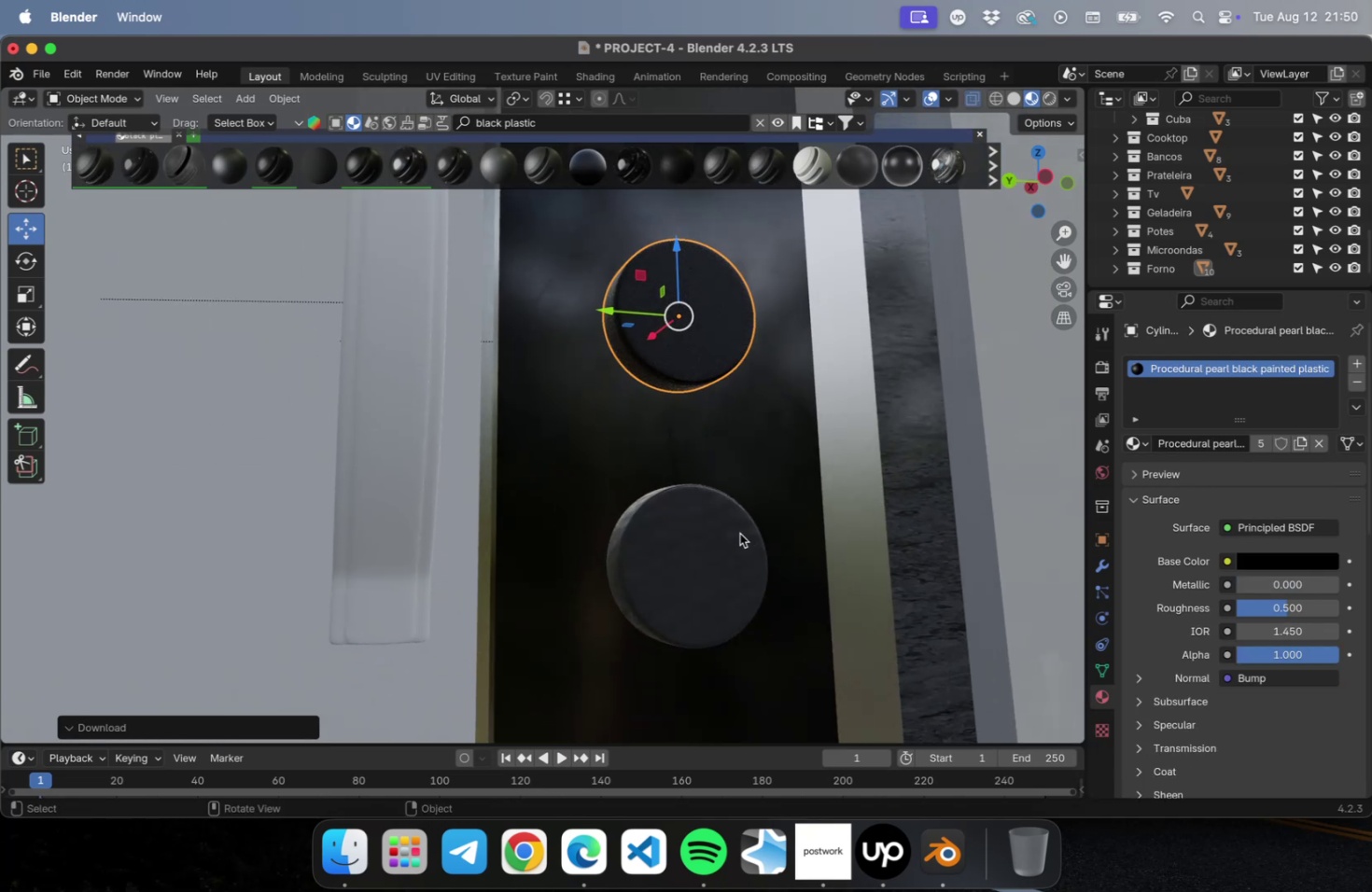 
left_click([739, 533])
 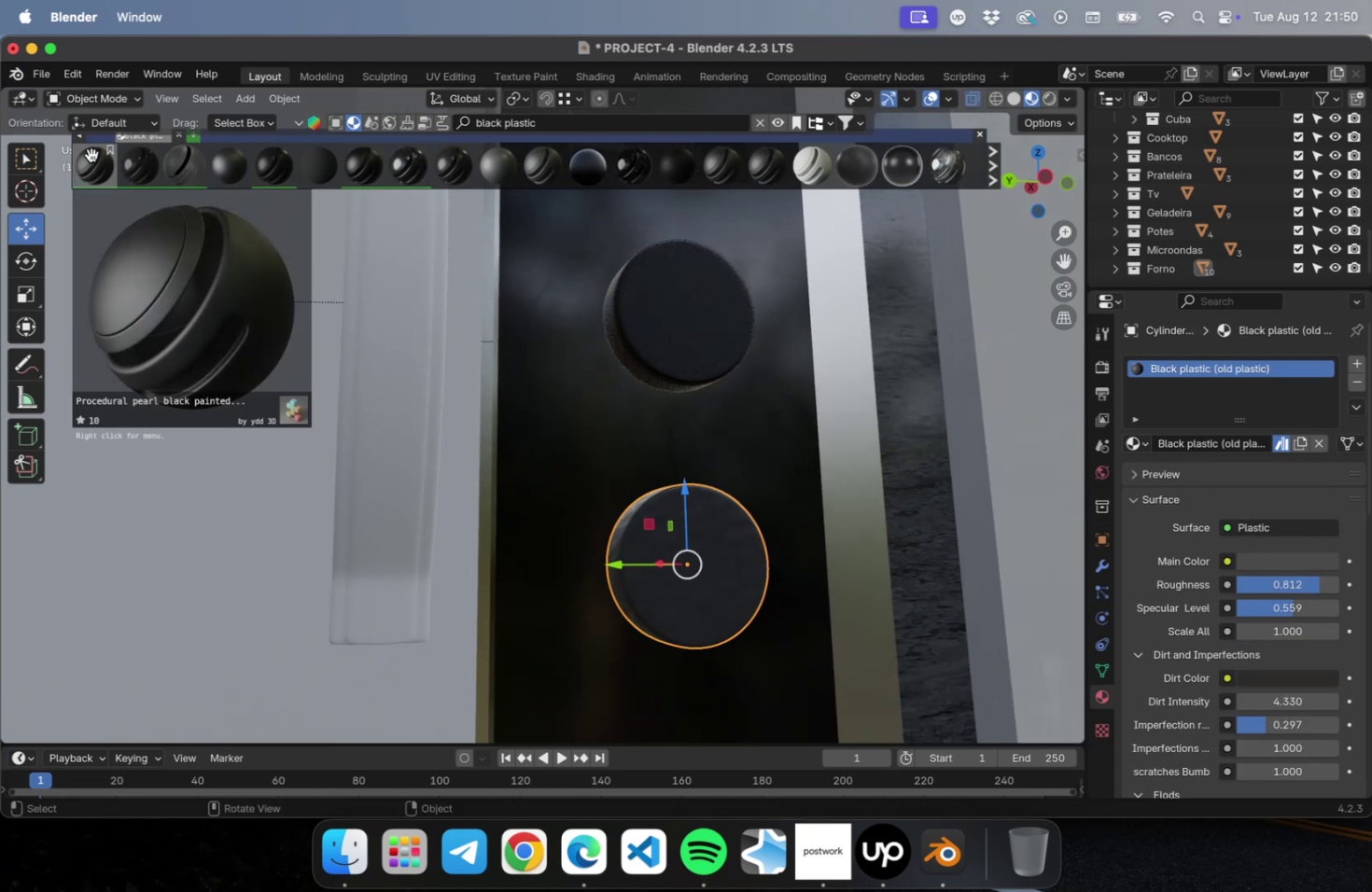 
left_click([91, 155])
 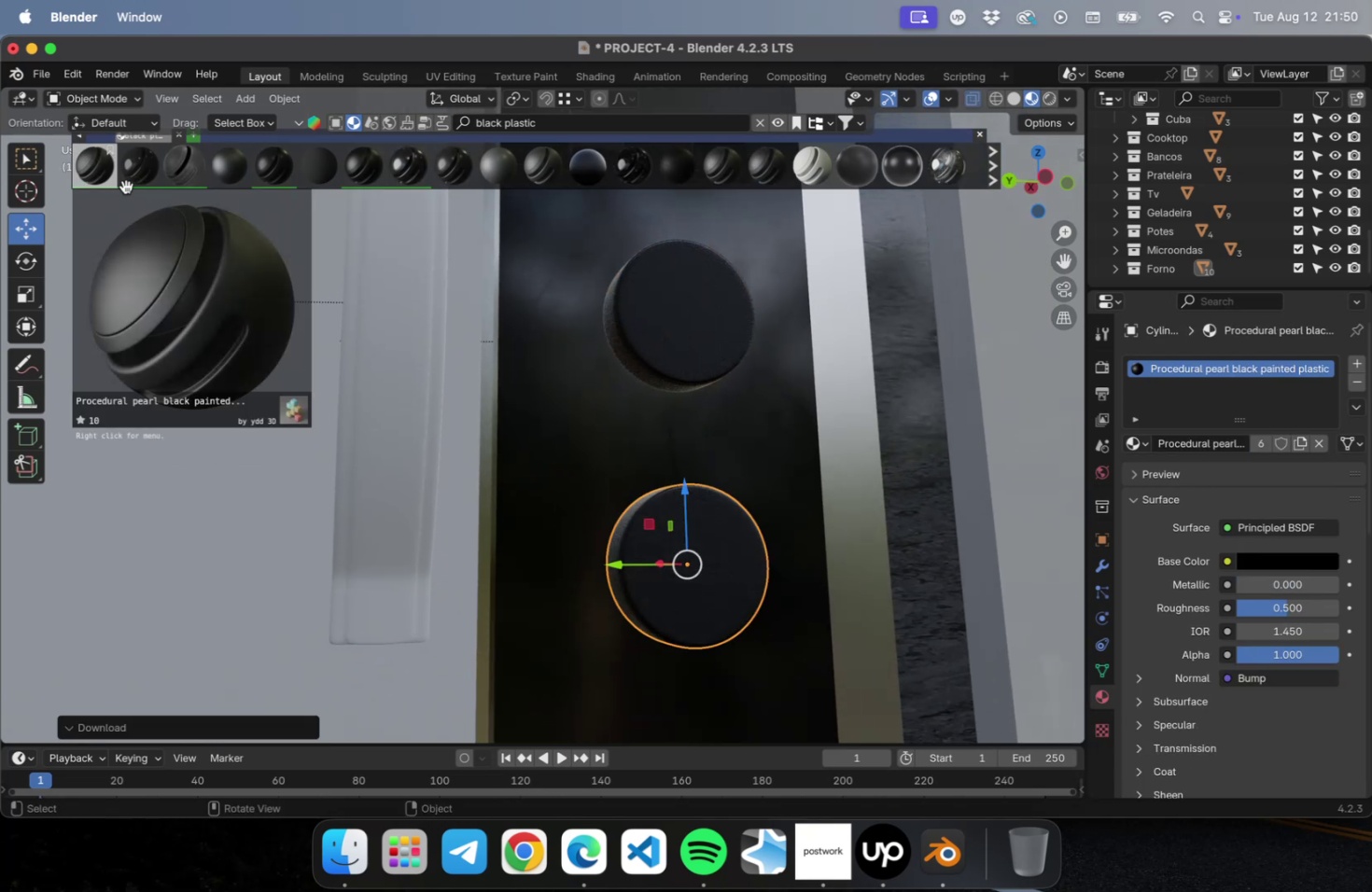 
scroll: coordinate [550, 403], scroll_direction: down, amount: 2.0
 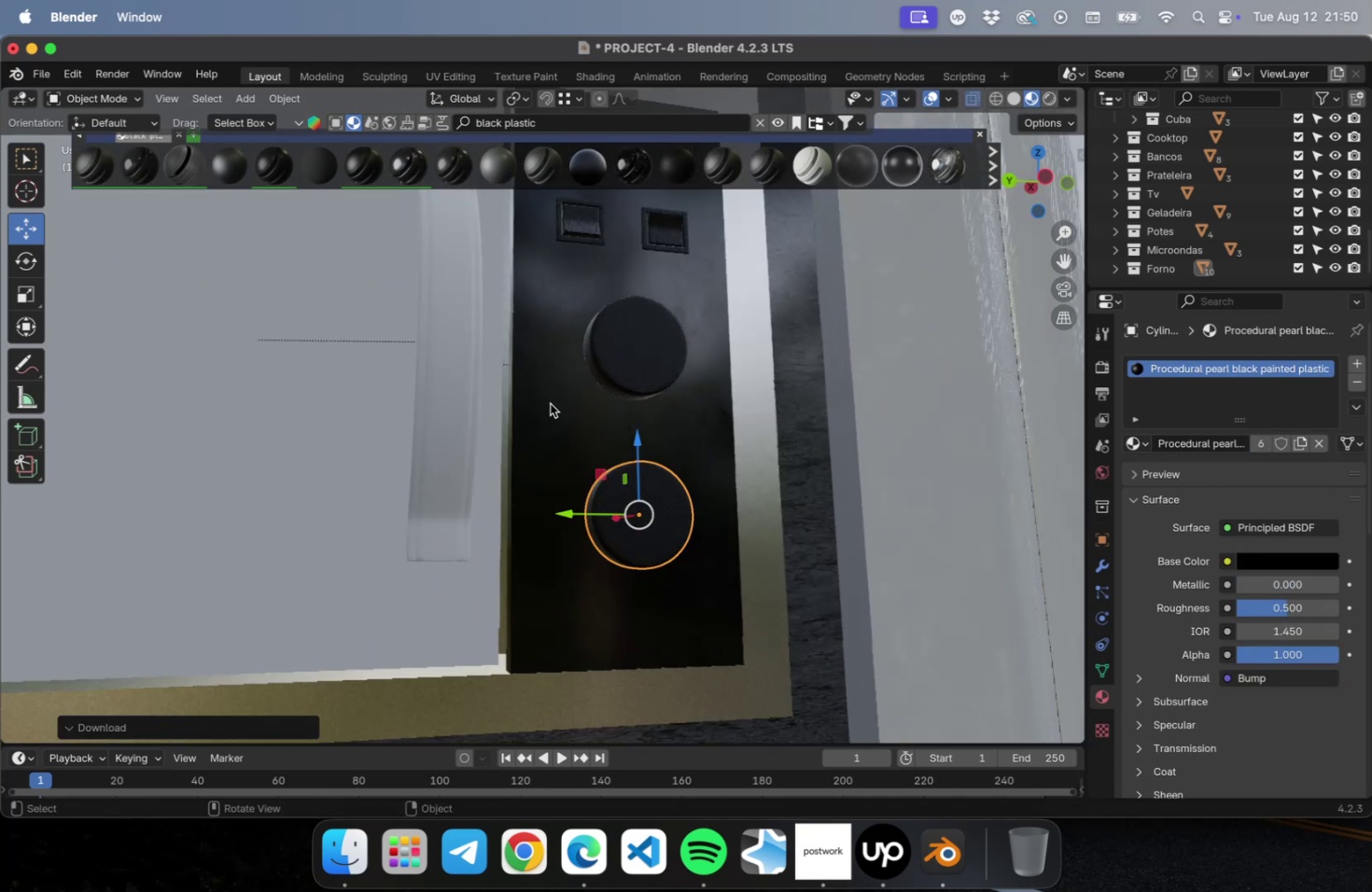 
hold_key(key=ShiftLeft, duration=0.7)
 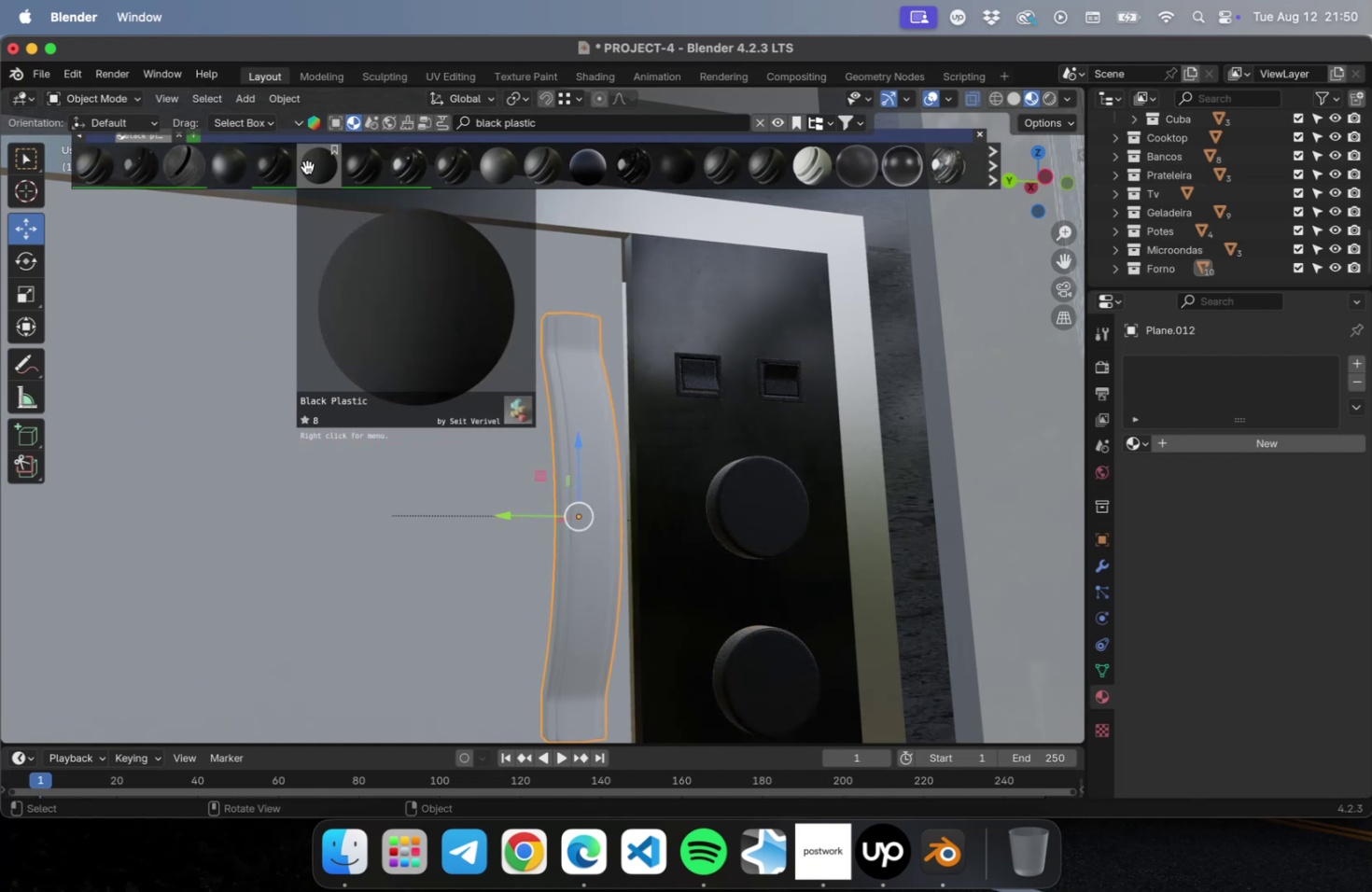 
wait(9.22)
 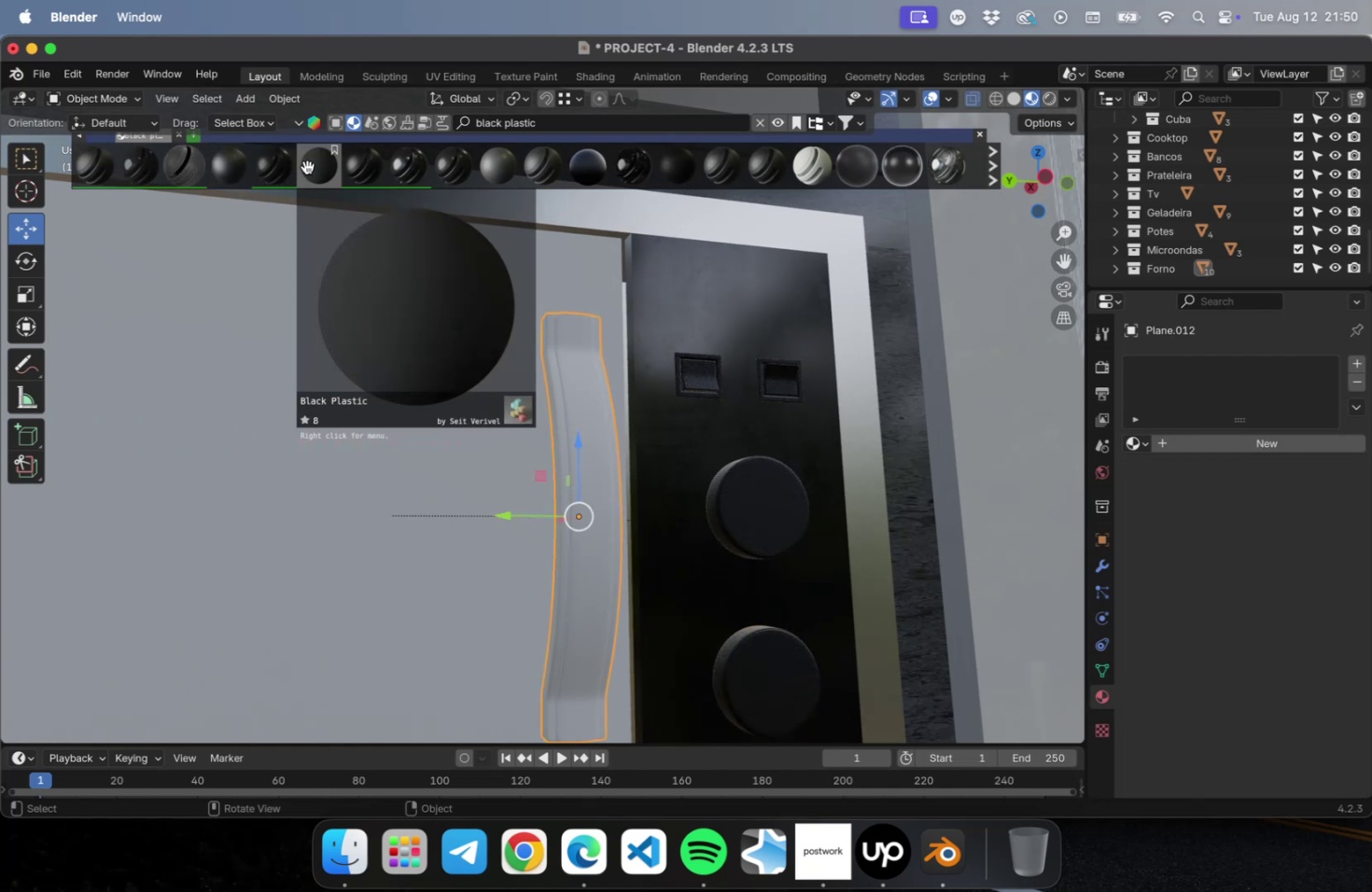 
left_click([527, 168])
 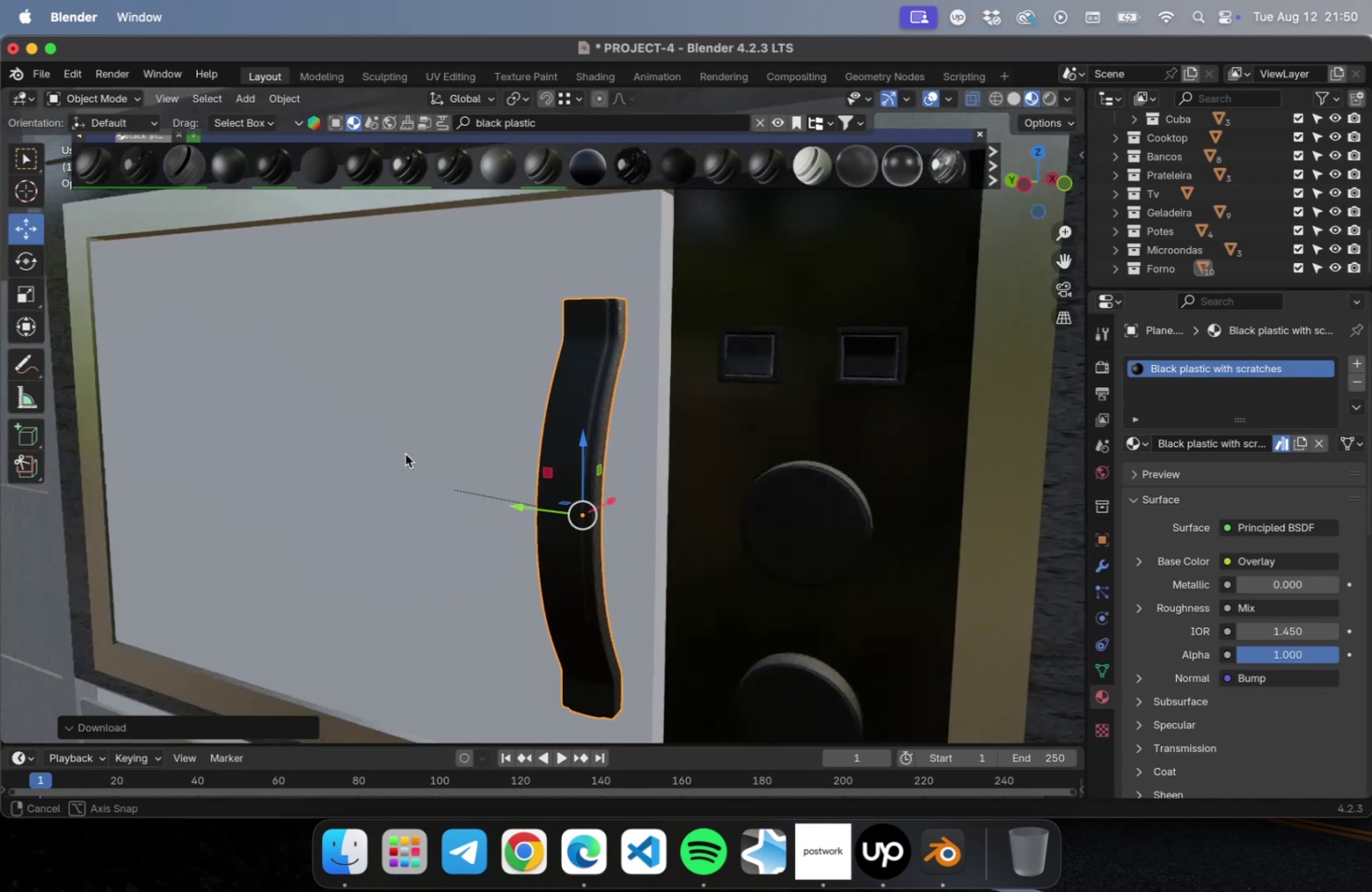 
wait(7.43)
 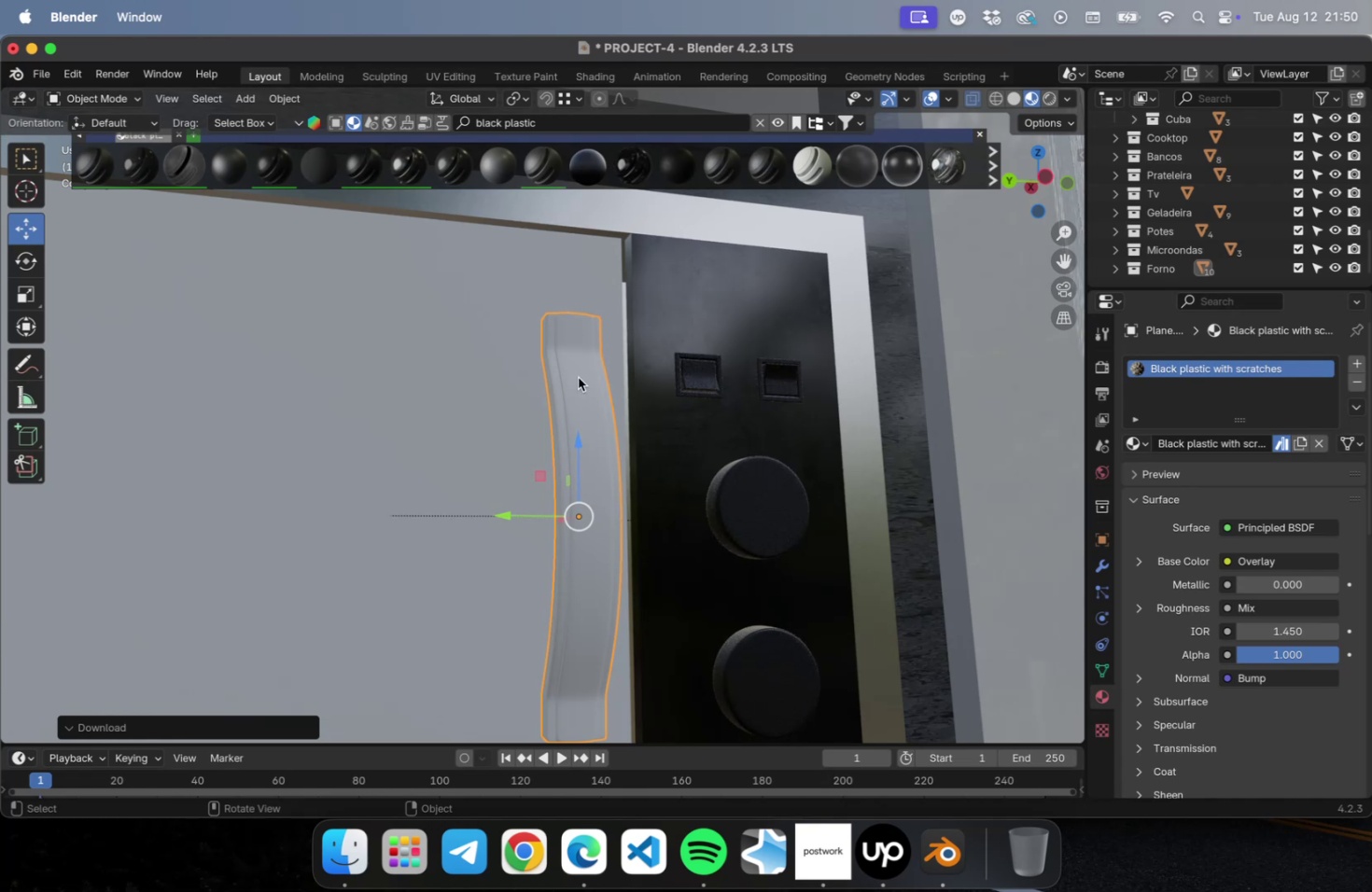 
hold_key(key=ShiftLeft, duration=0.7)
 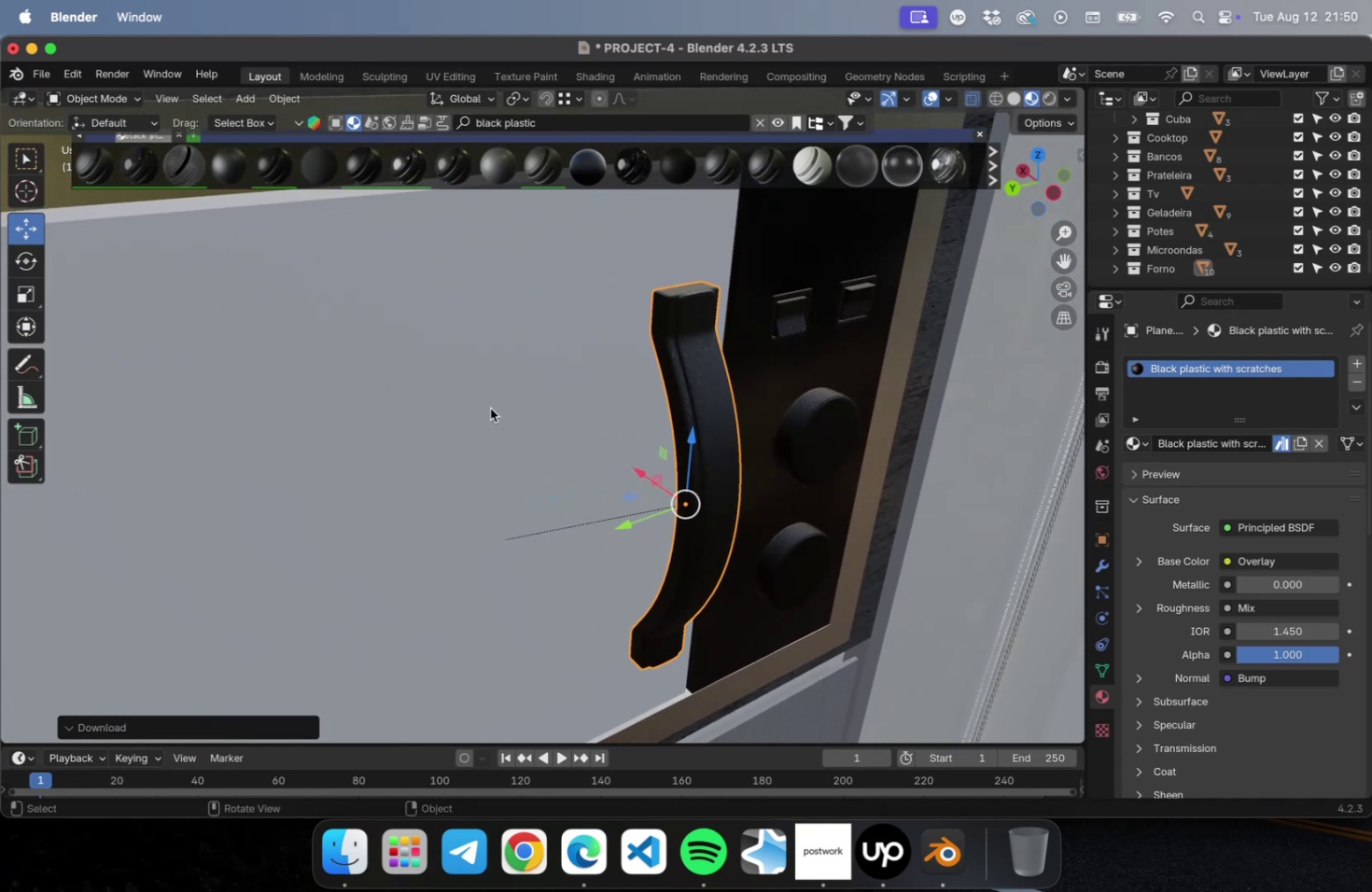 
left_click([490, 408])
 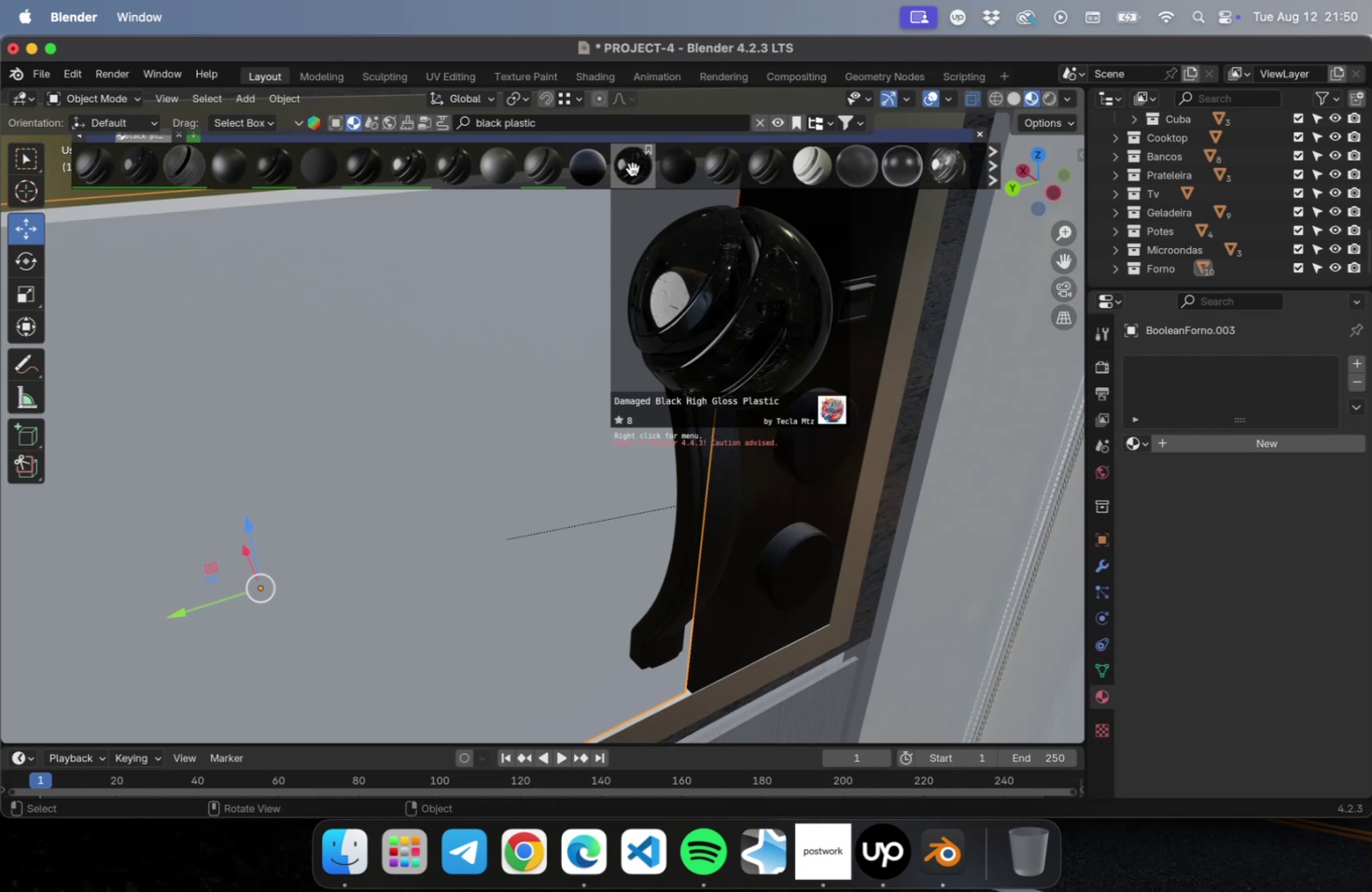 
wait(8.57)
 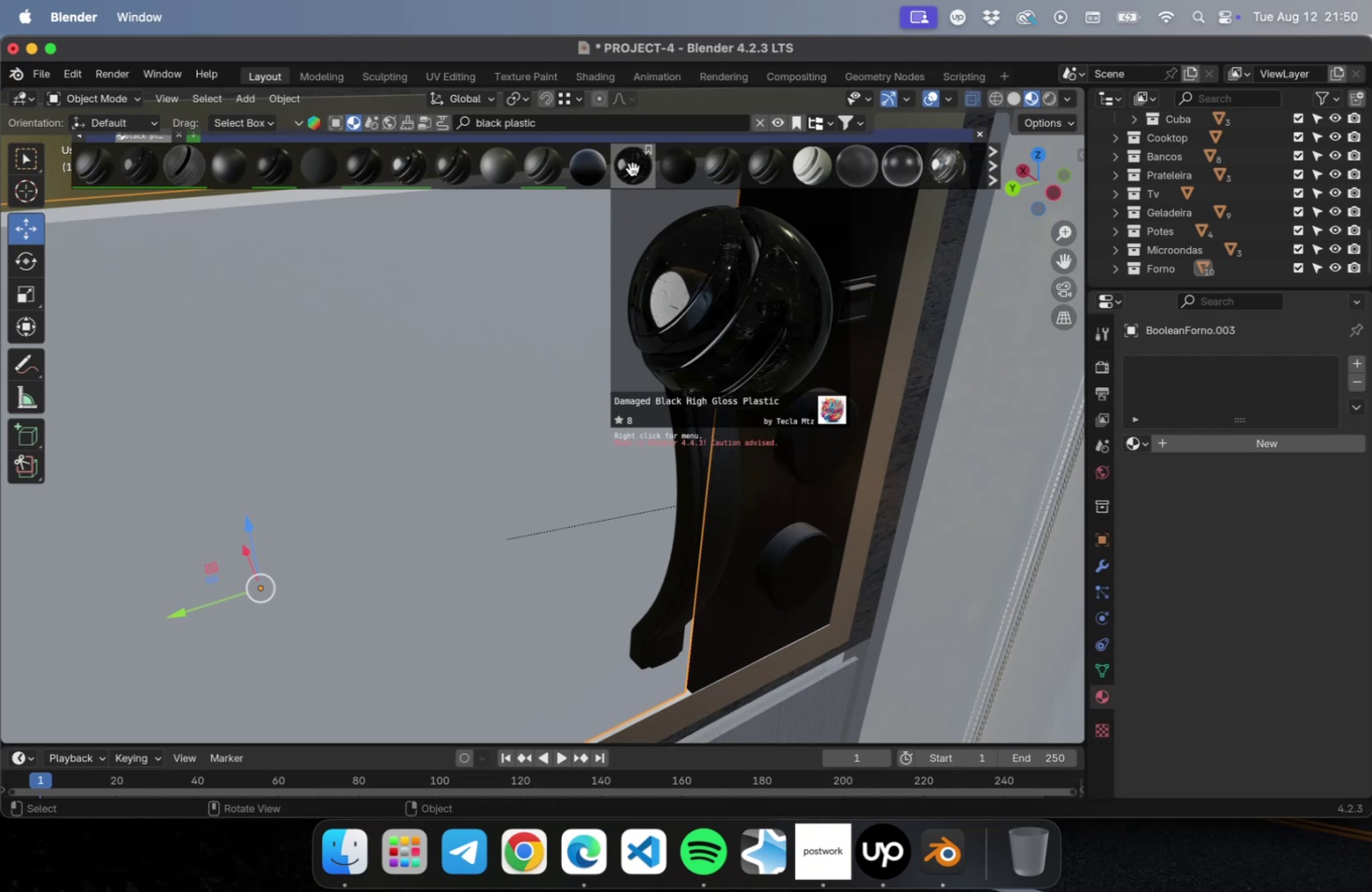 
left_click([650, 171])
 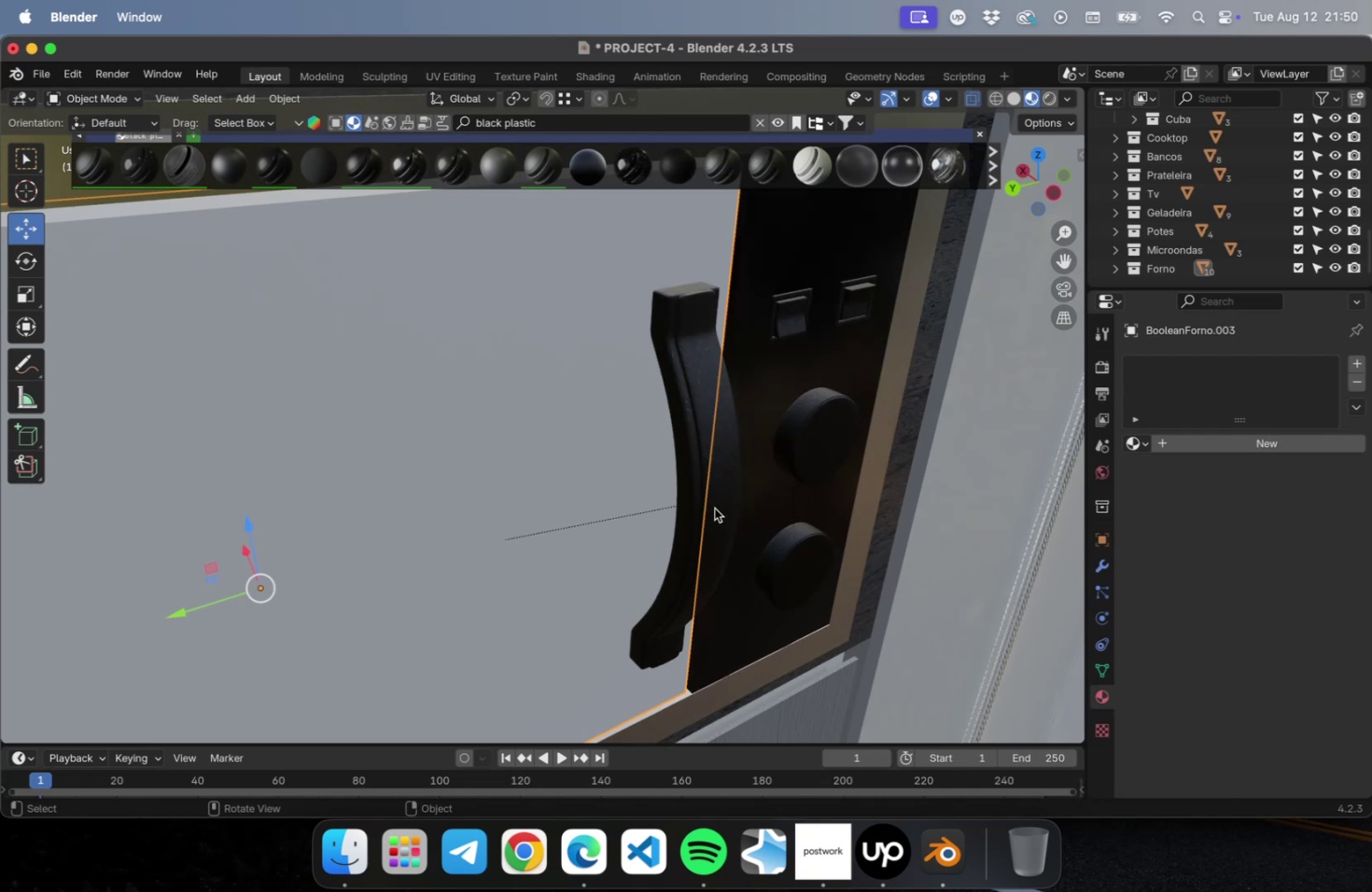 
scroll: coordinate [697, 505], scroll_direction: down, amount: 3.0
 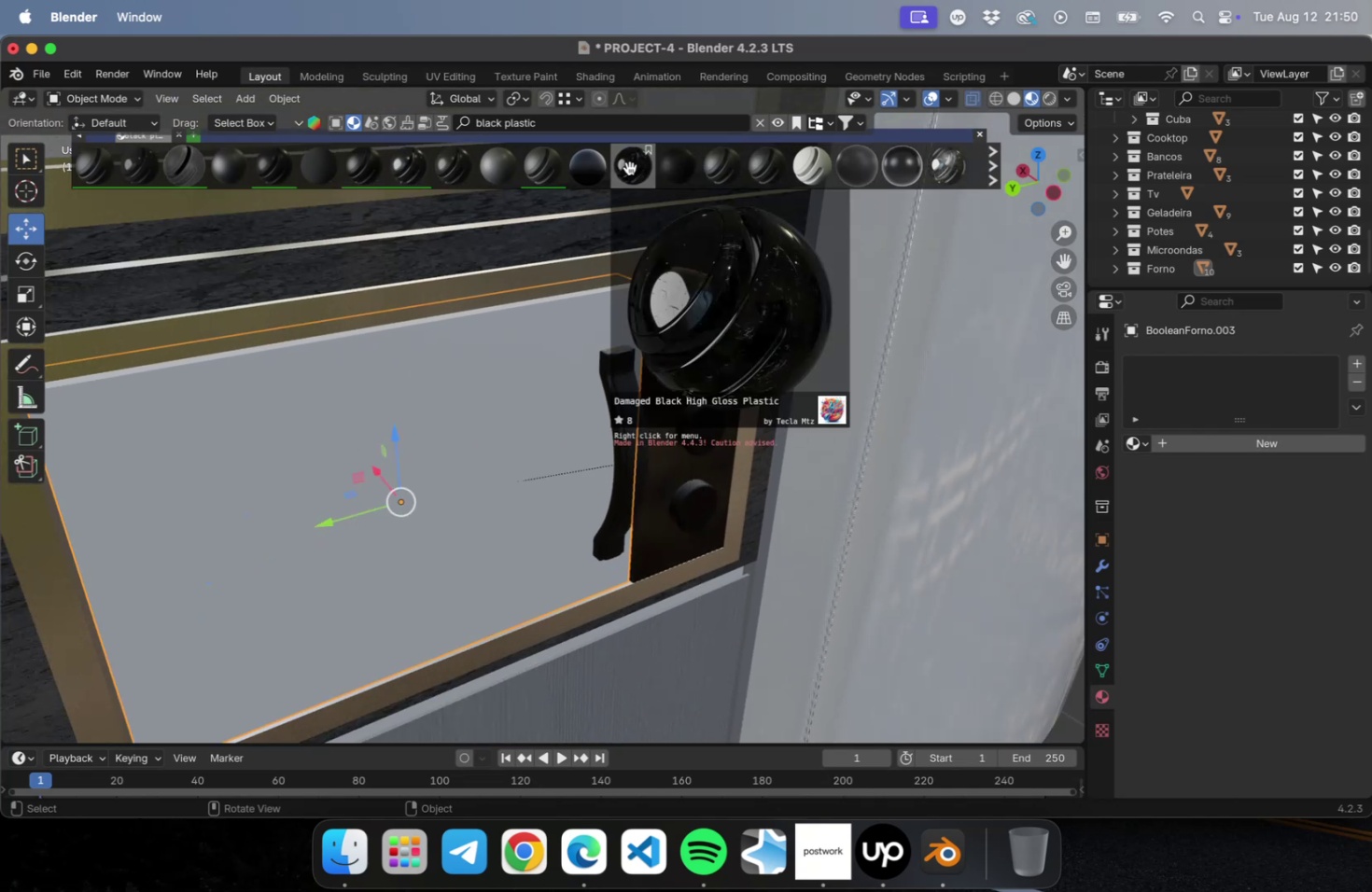 
left_click([629, 168])
 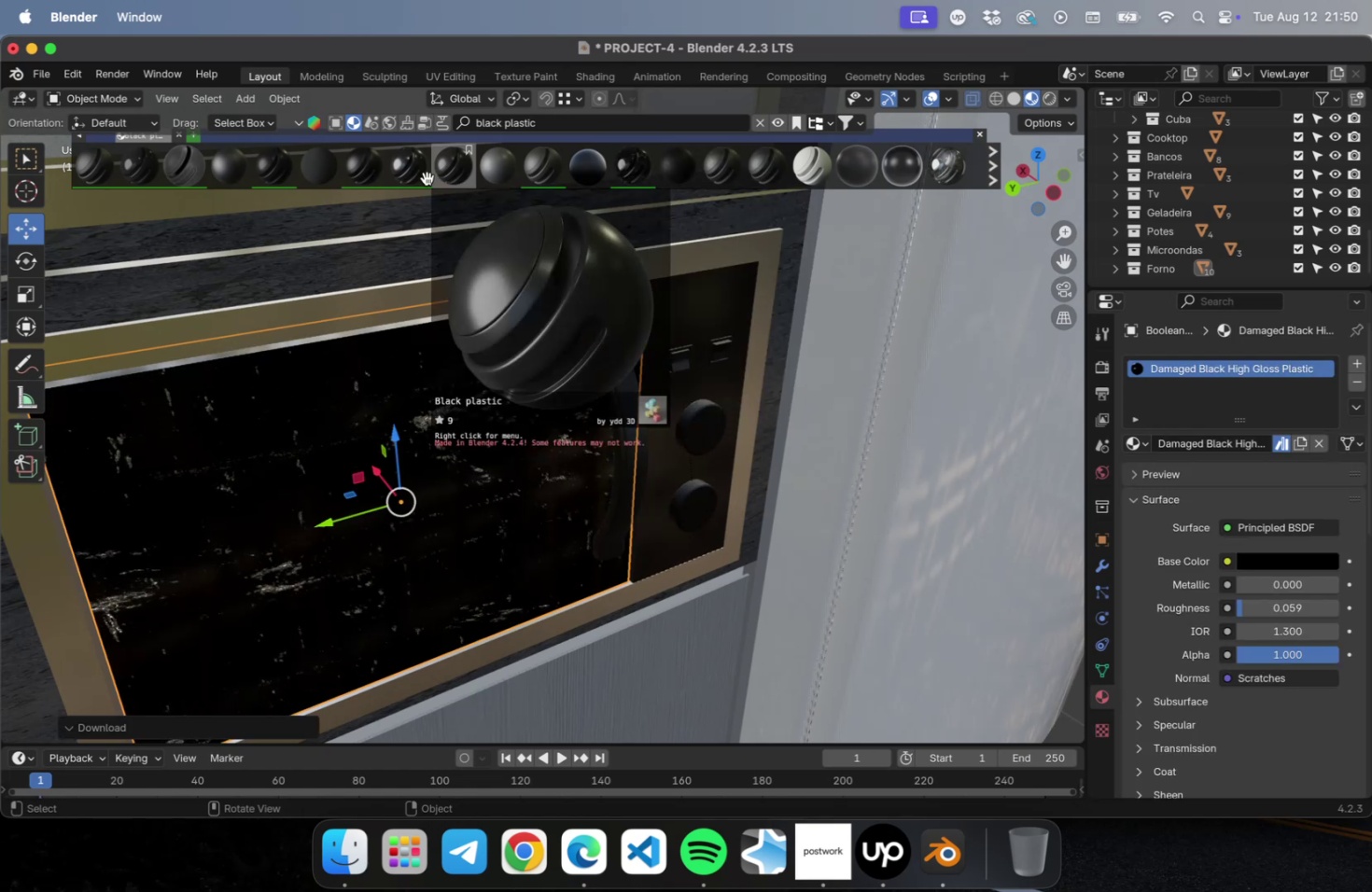 
wait(6.28)
 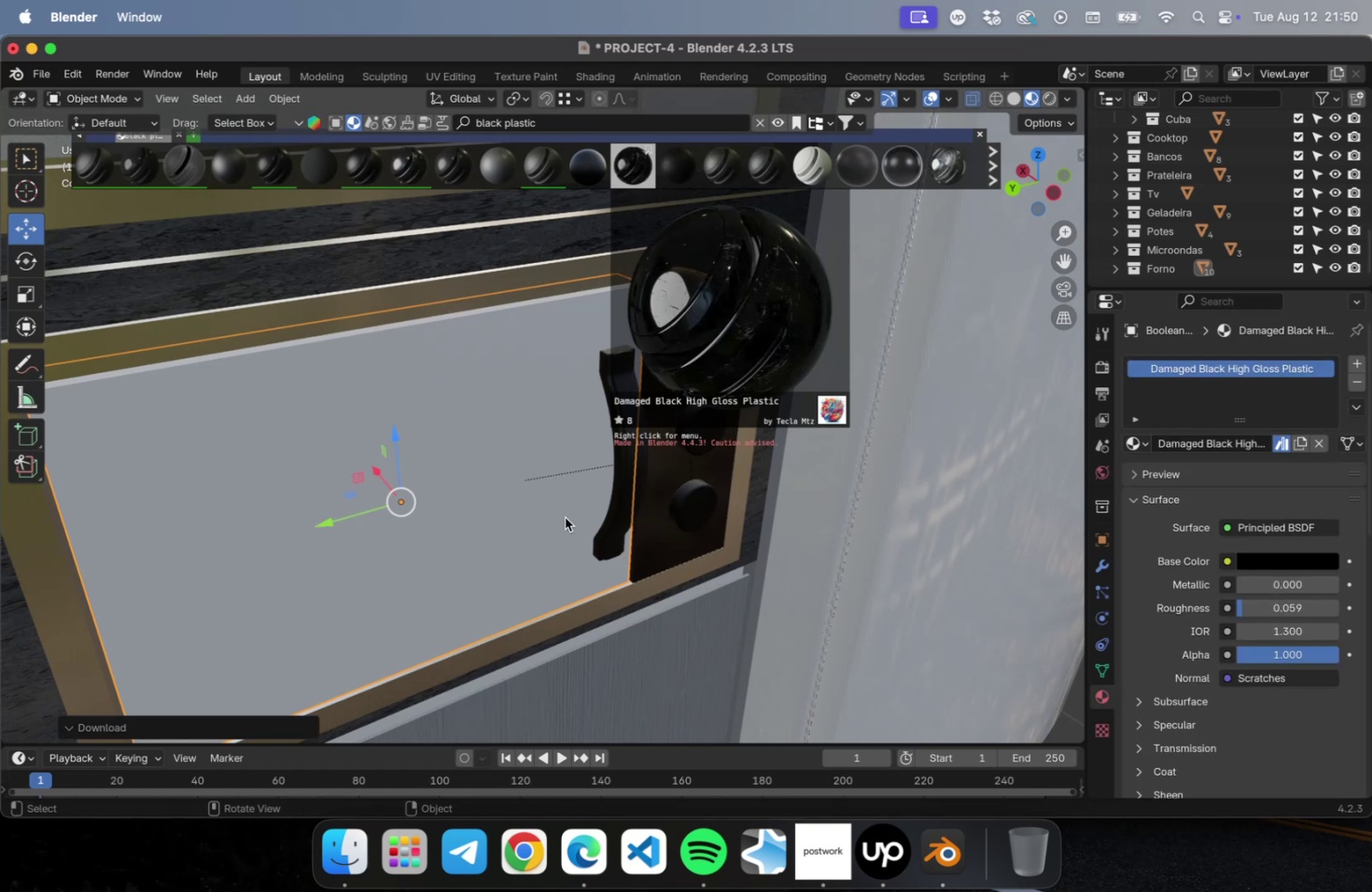 
left_click([404, 159])
 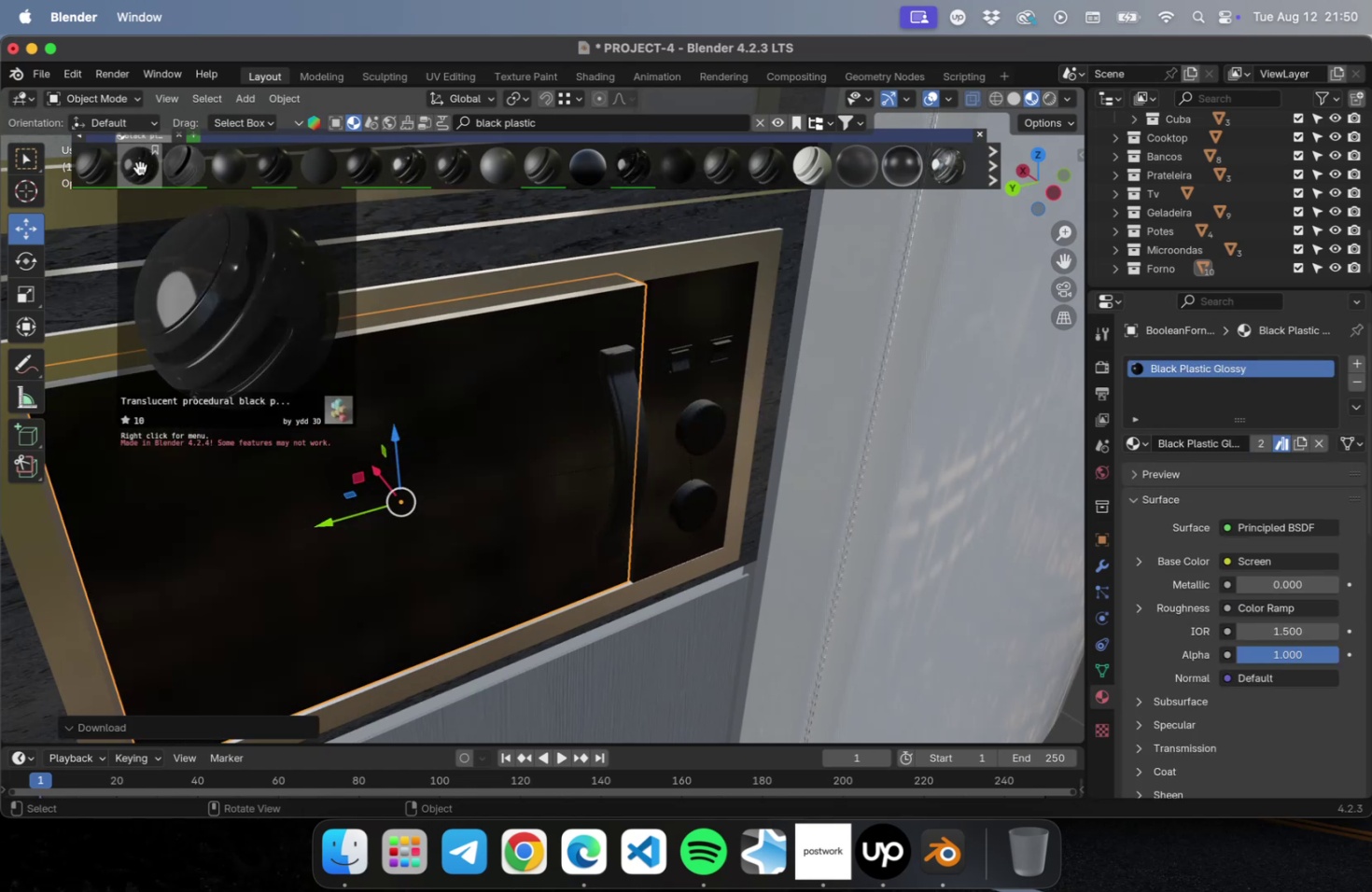 
left_click([140, 168])
 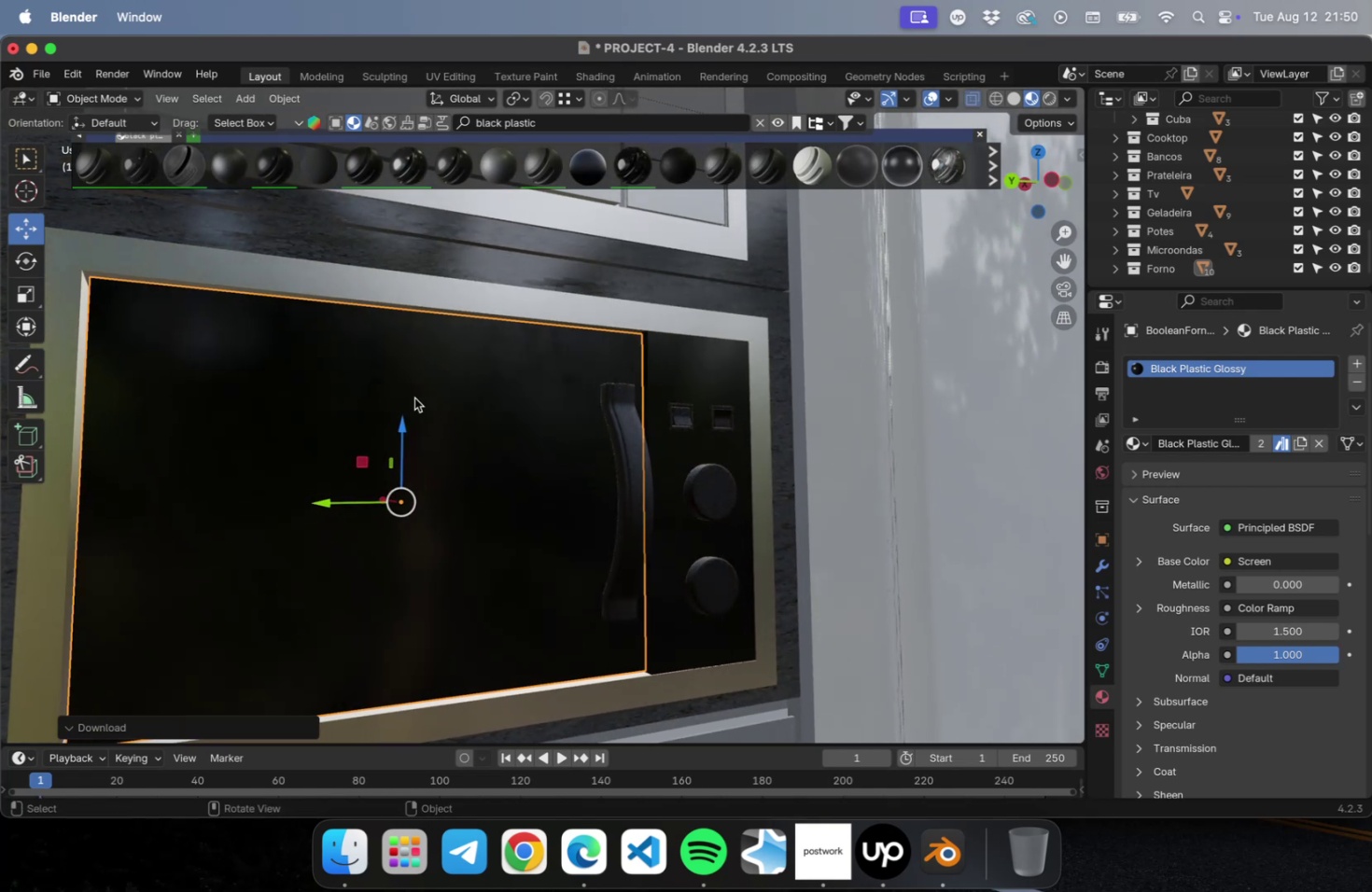 
wait(8.64)
 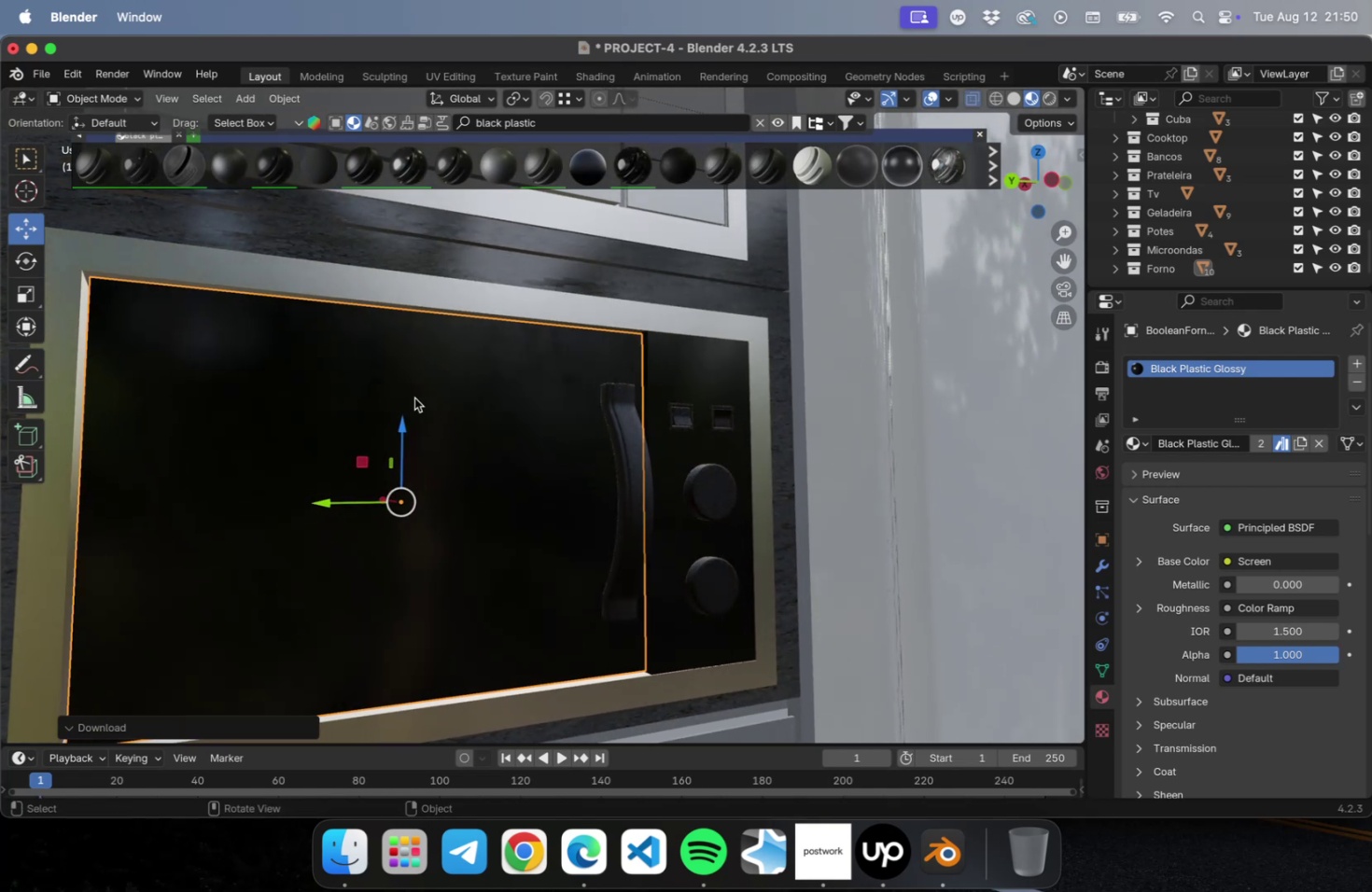 
mouse_move([959, 172])
 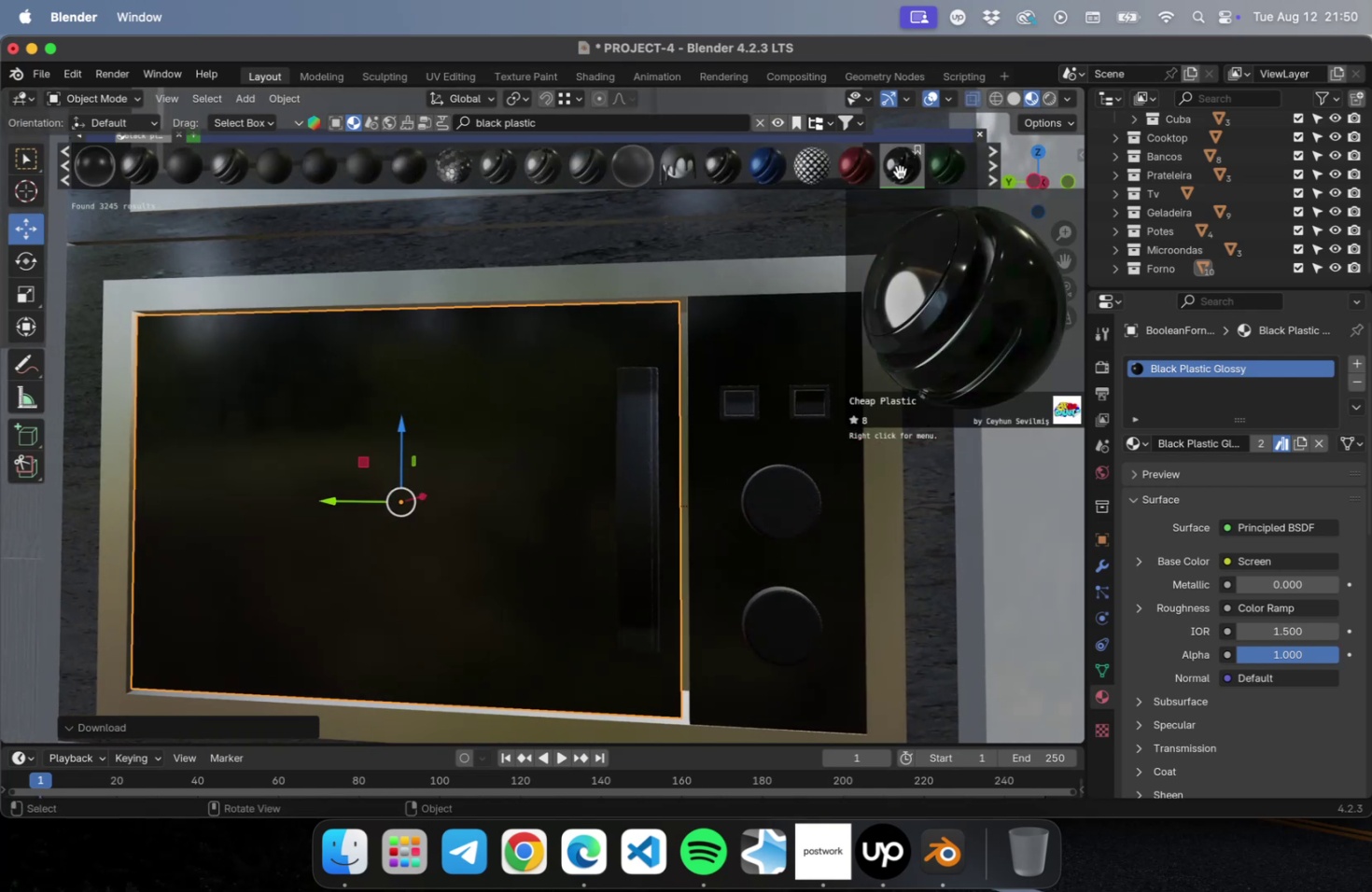 
left_click([899, 172])
 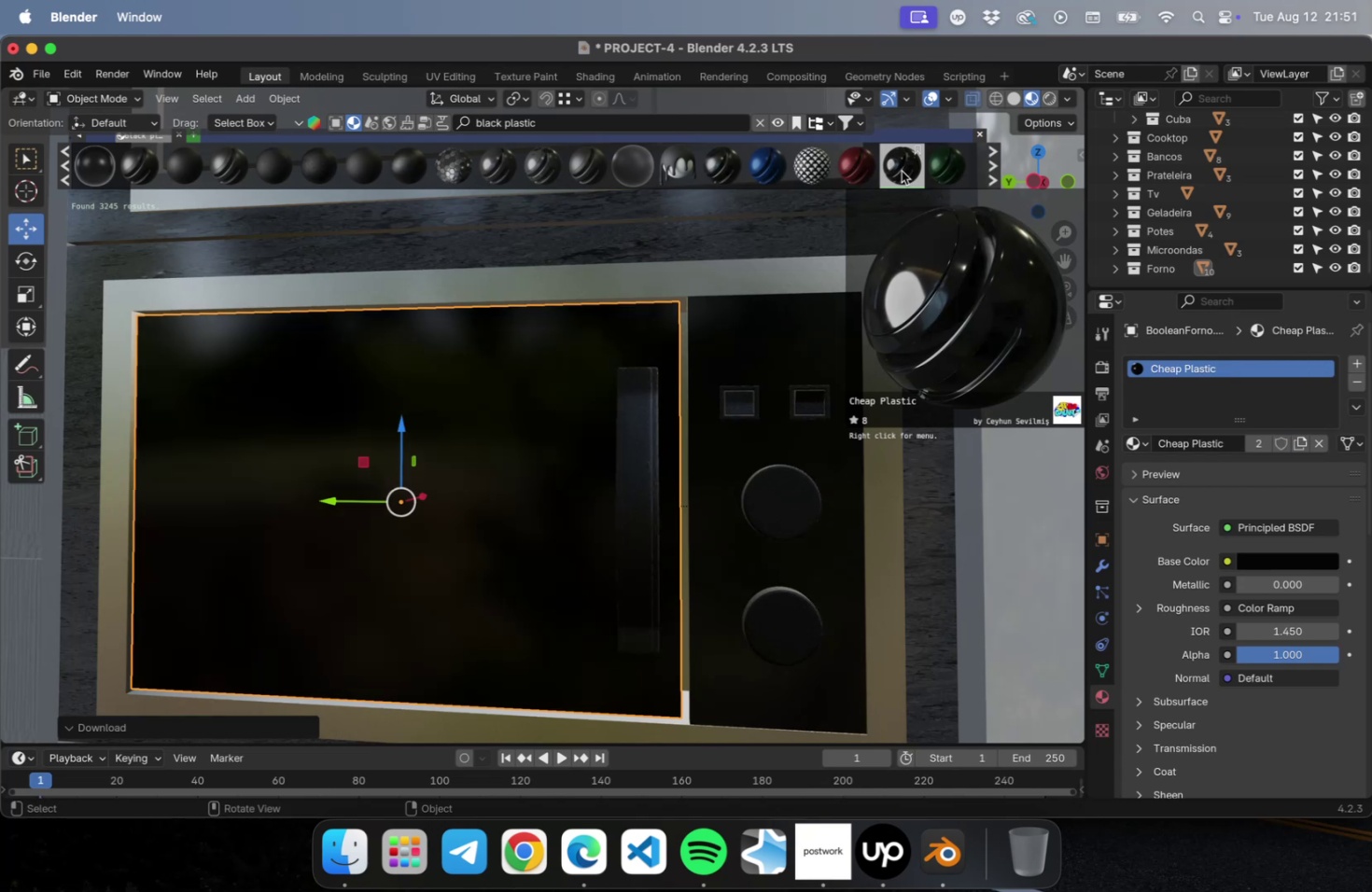 
left_click([901, 171])
 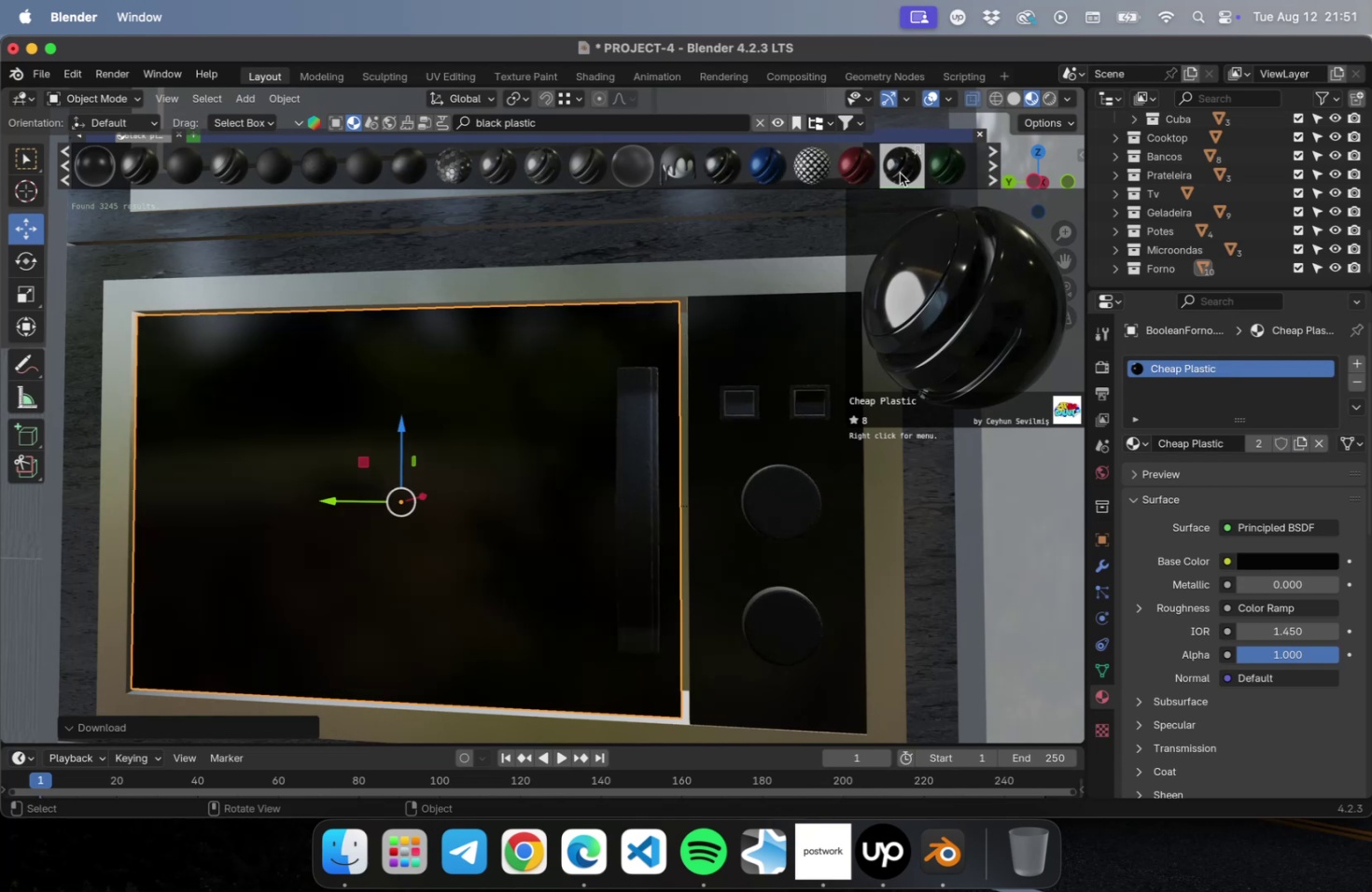 
scroll: coordinate [526, 383], scroll_direction: down, amount: 2.0
 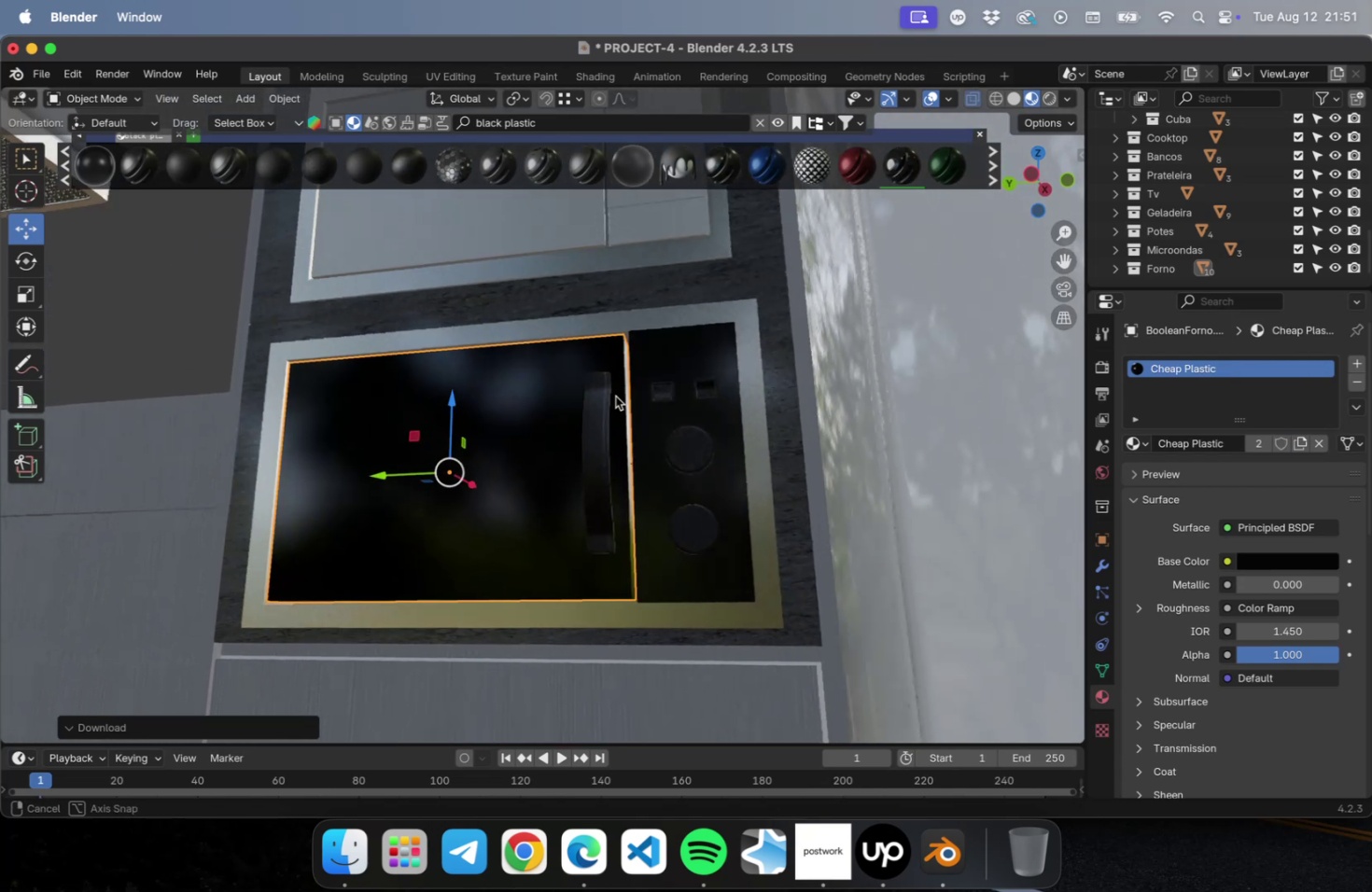 
left_click([153, 365])
 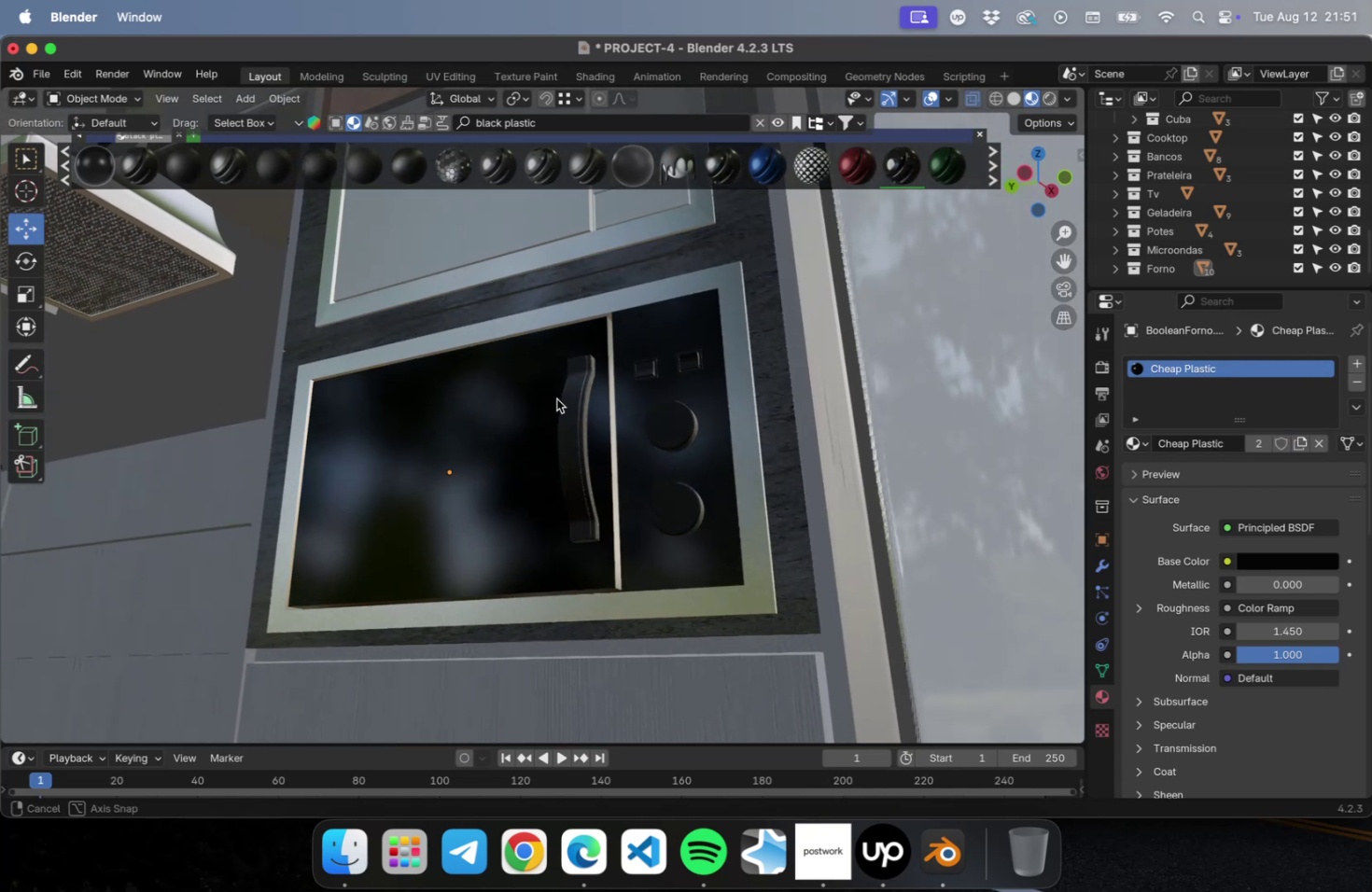 
scroll: coordinate [535, 398], scroll_direction: down, amount: 14.0
 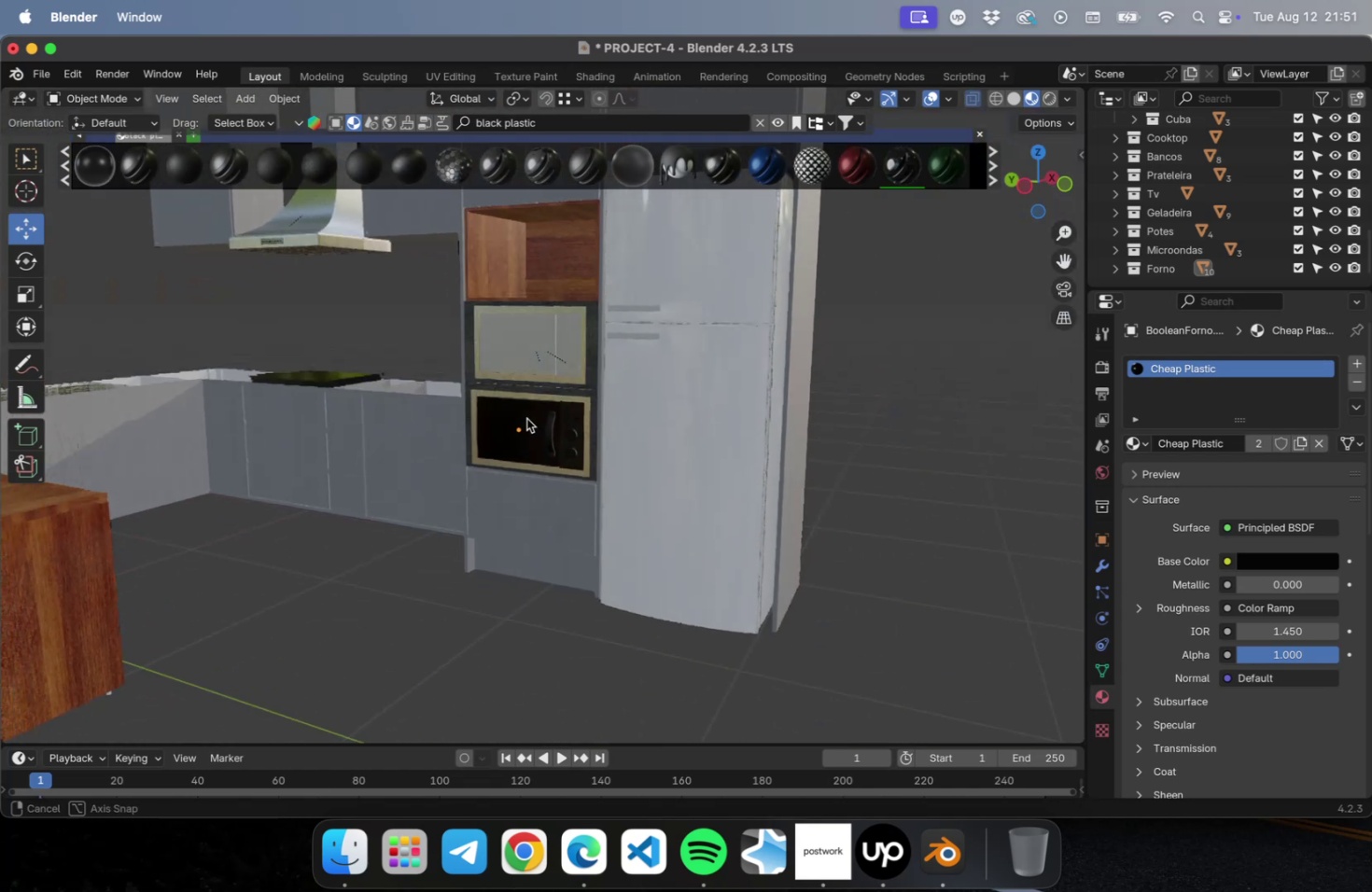 
hold_key(key=ShiftLeft, duration=0.75)
 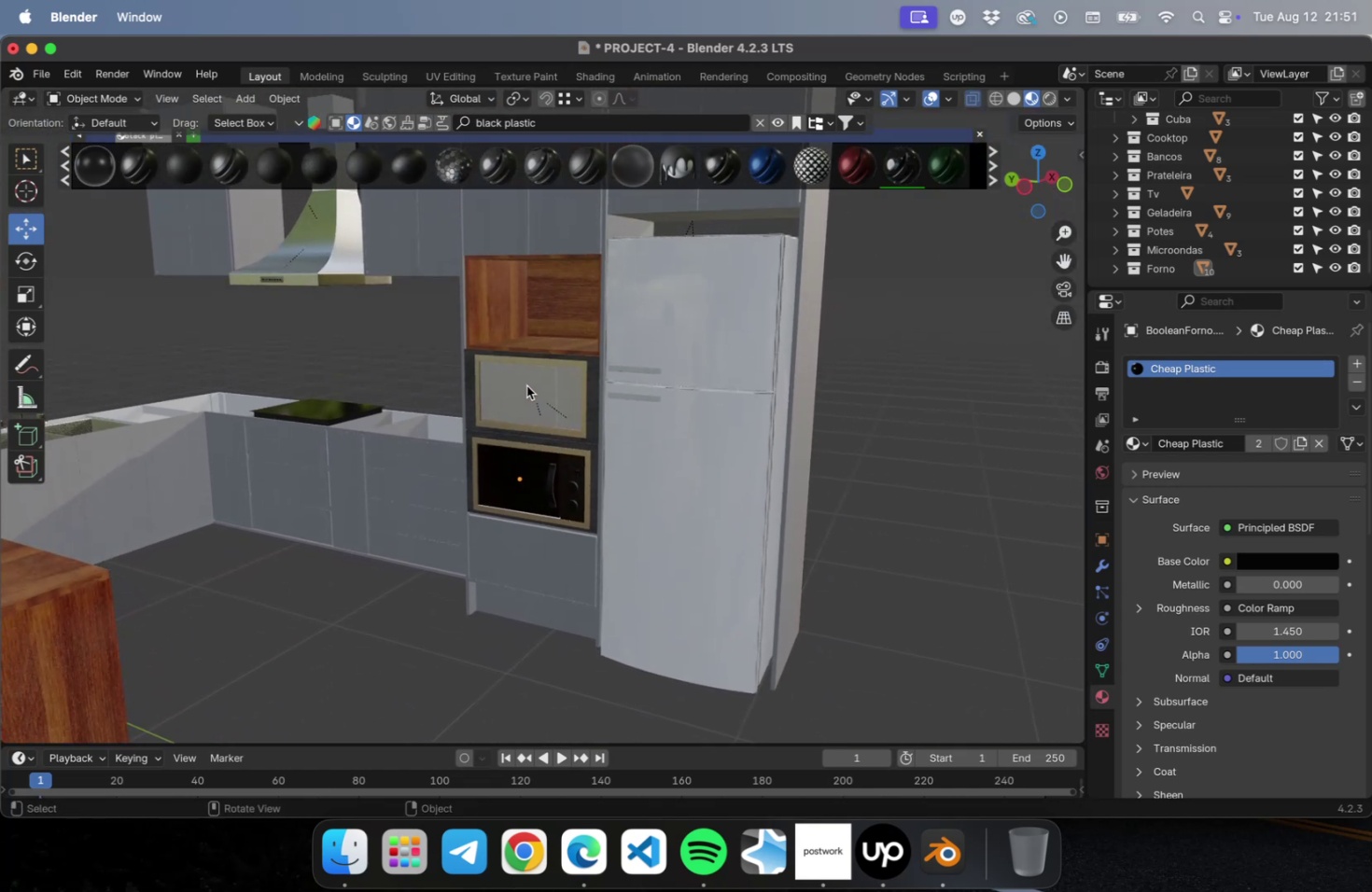 
scroll: coordinate [527, 379], scroll_direction: up, amount: 15.0
 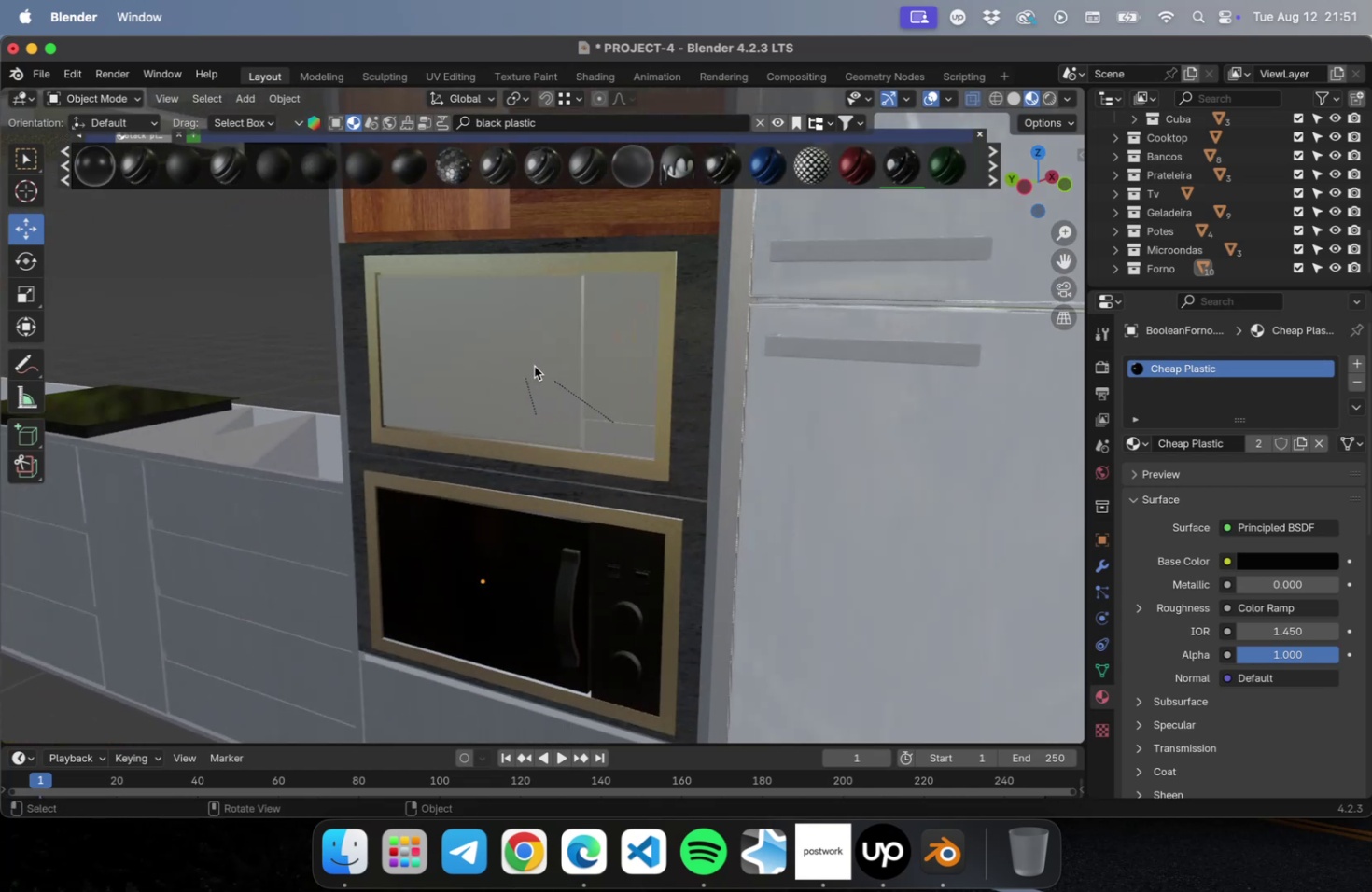 
left_click([534, 366])
 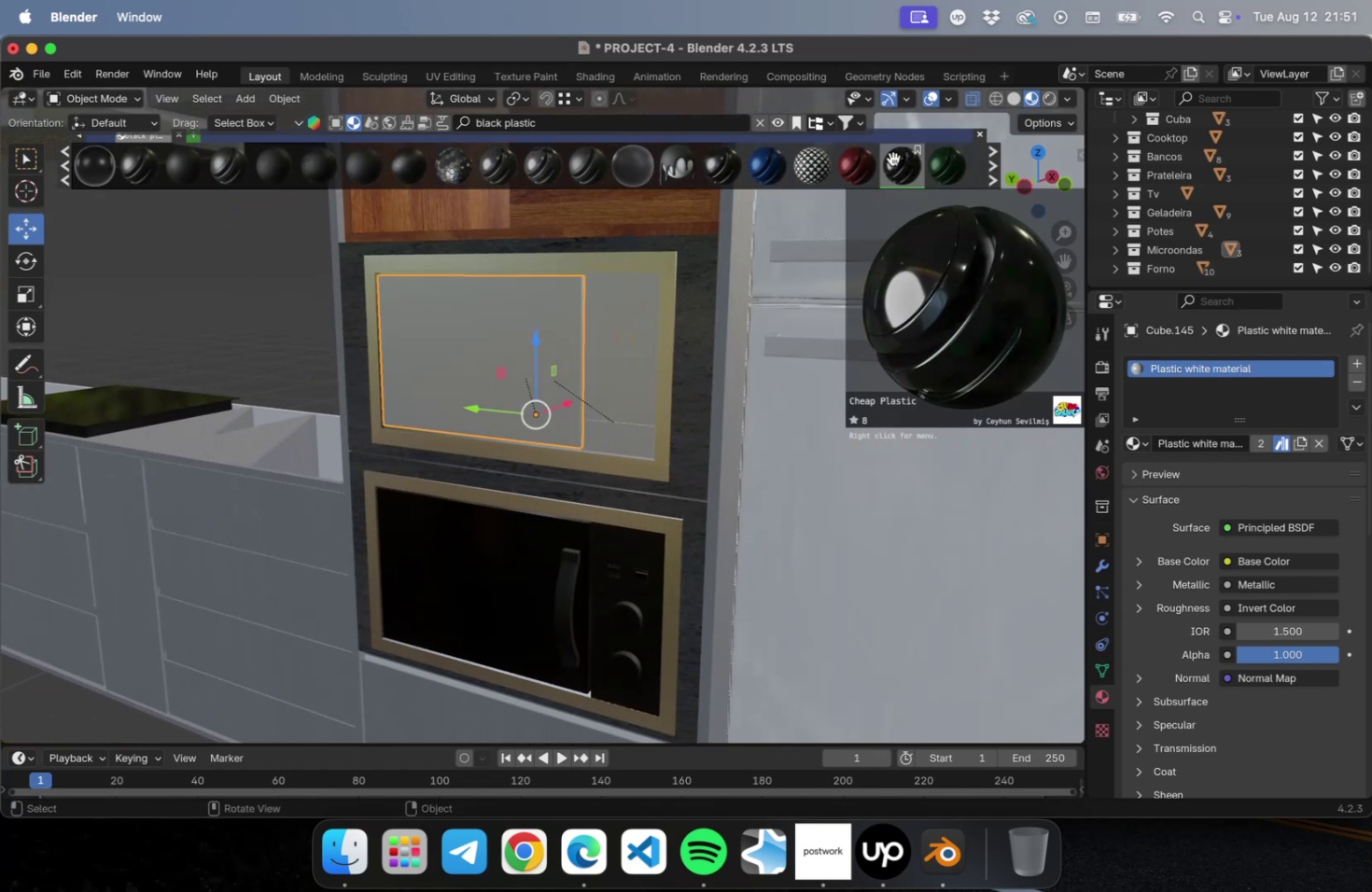 
left_click([894, 160])
 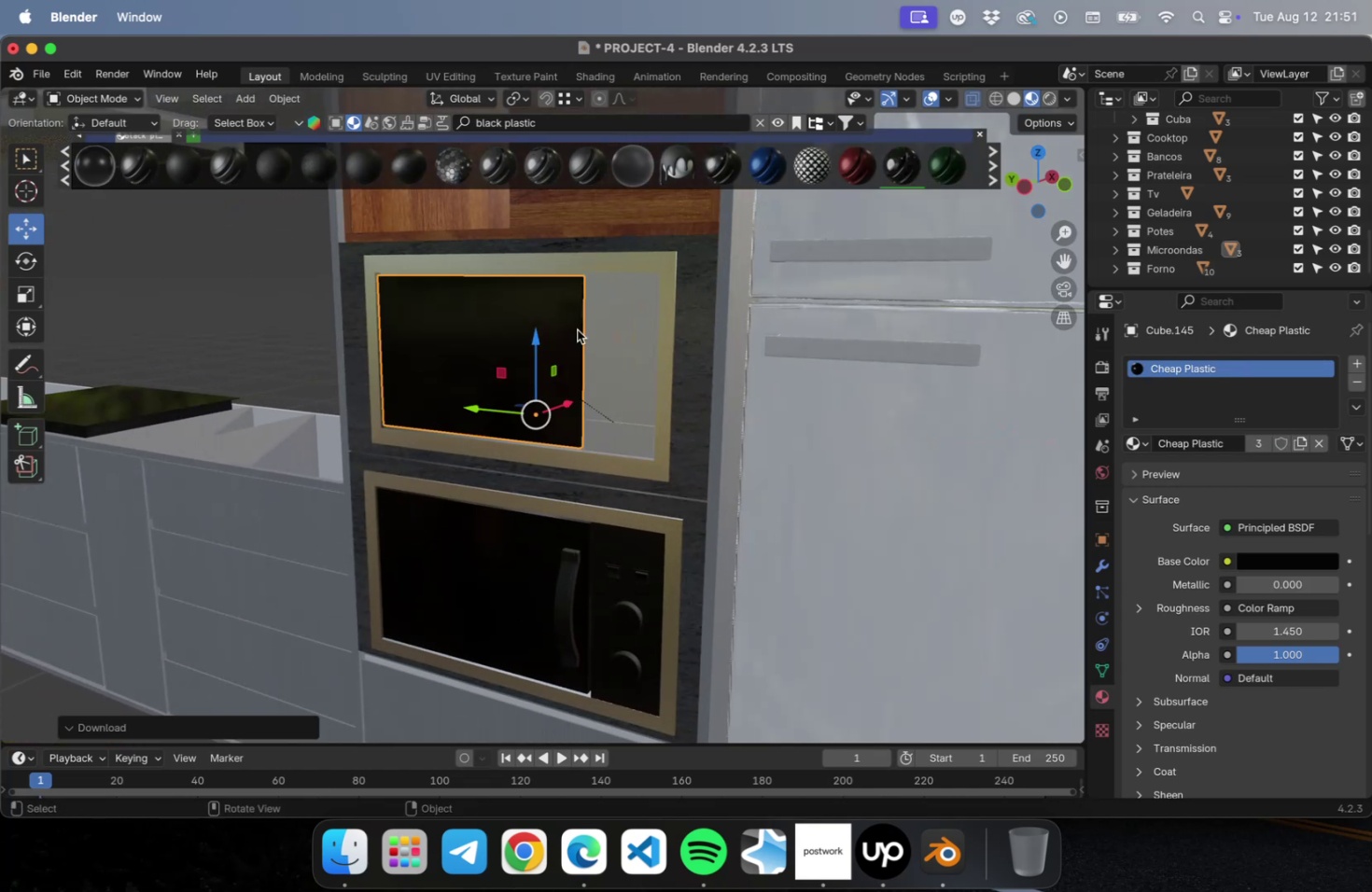 
left_click([584, 329])
 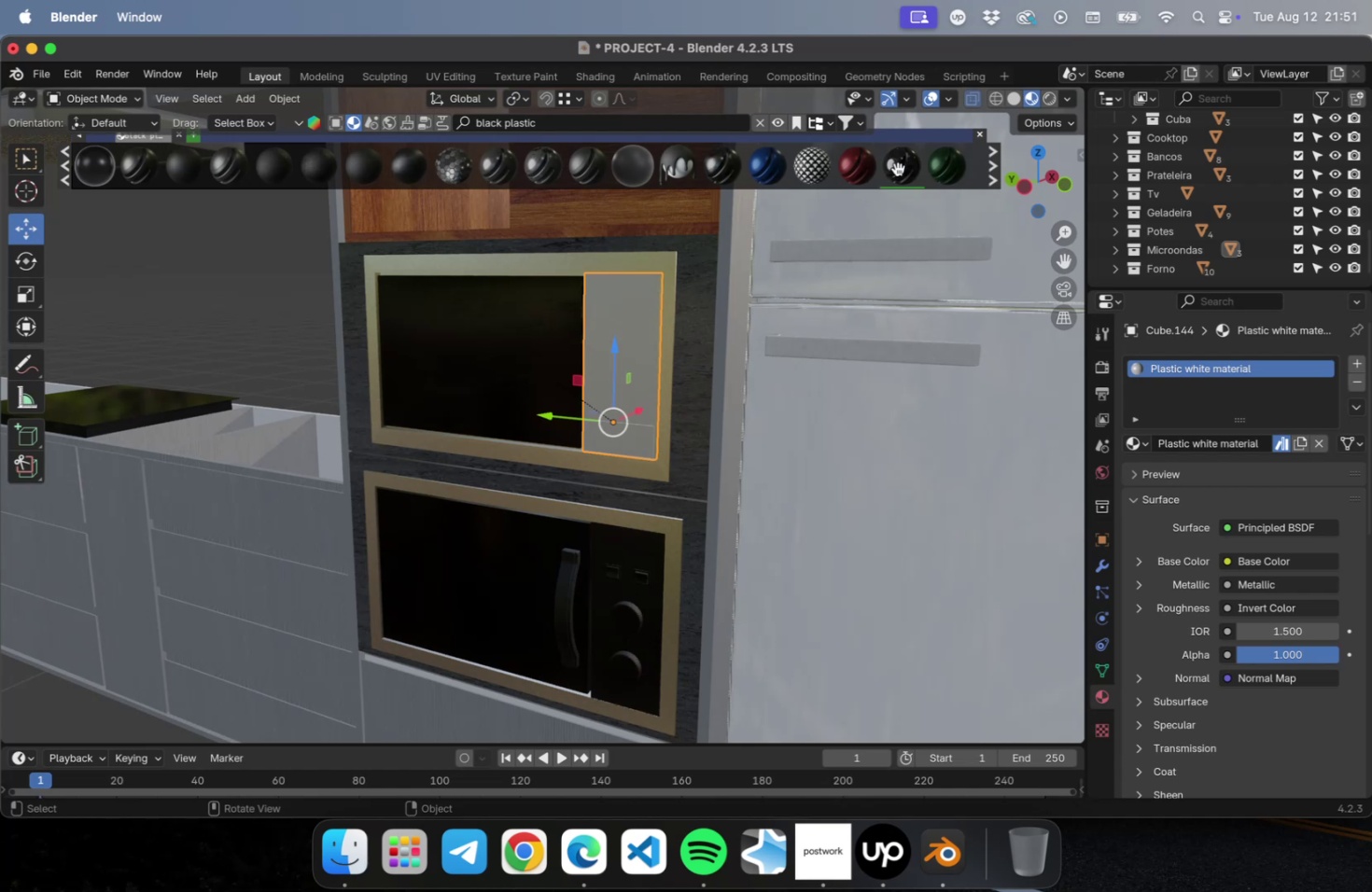 
left_click([899, 169])
 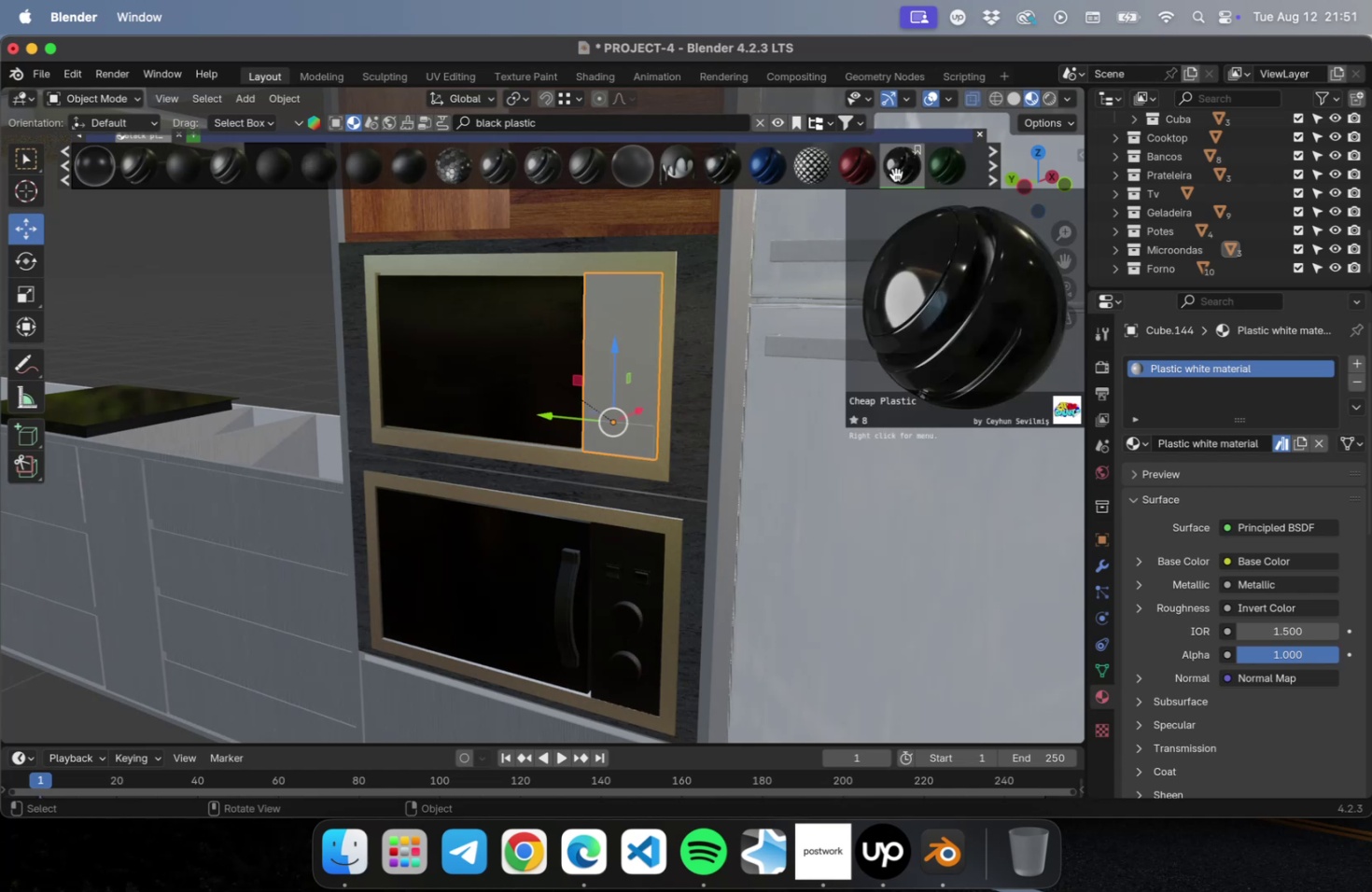 
left_click([895, 174])
 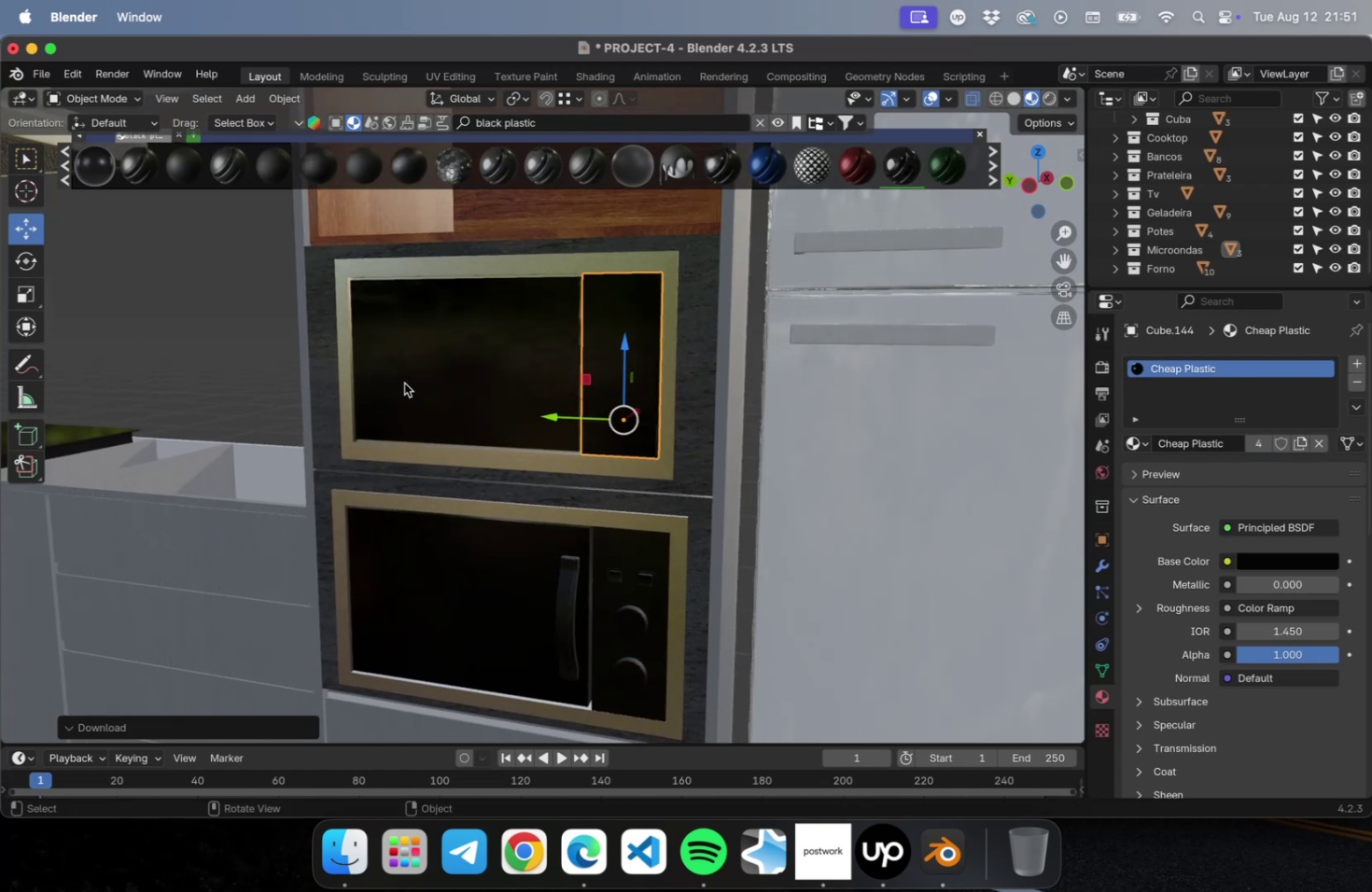 
left_click([190, 353])
 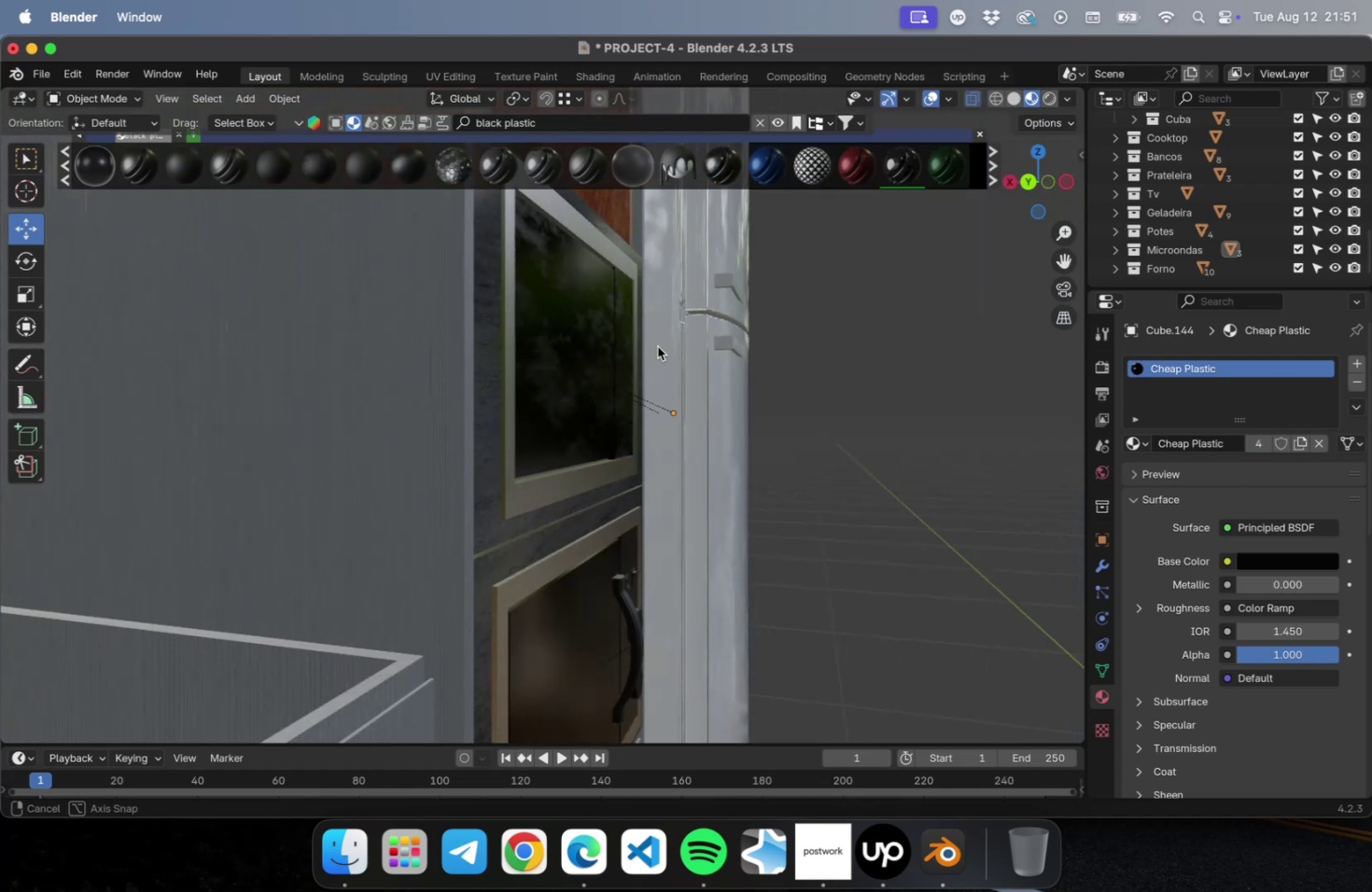 
key(Meta+S)
 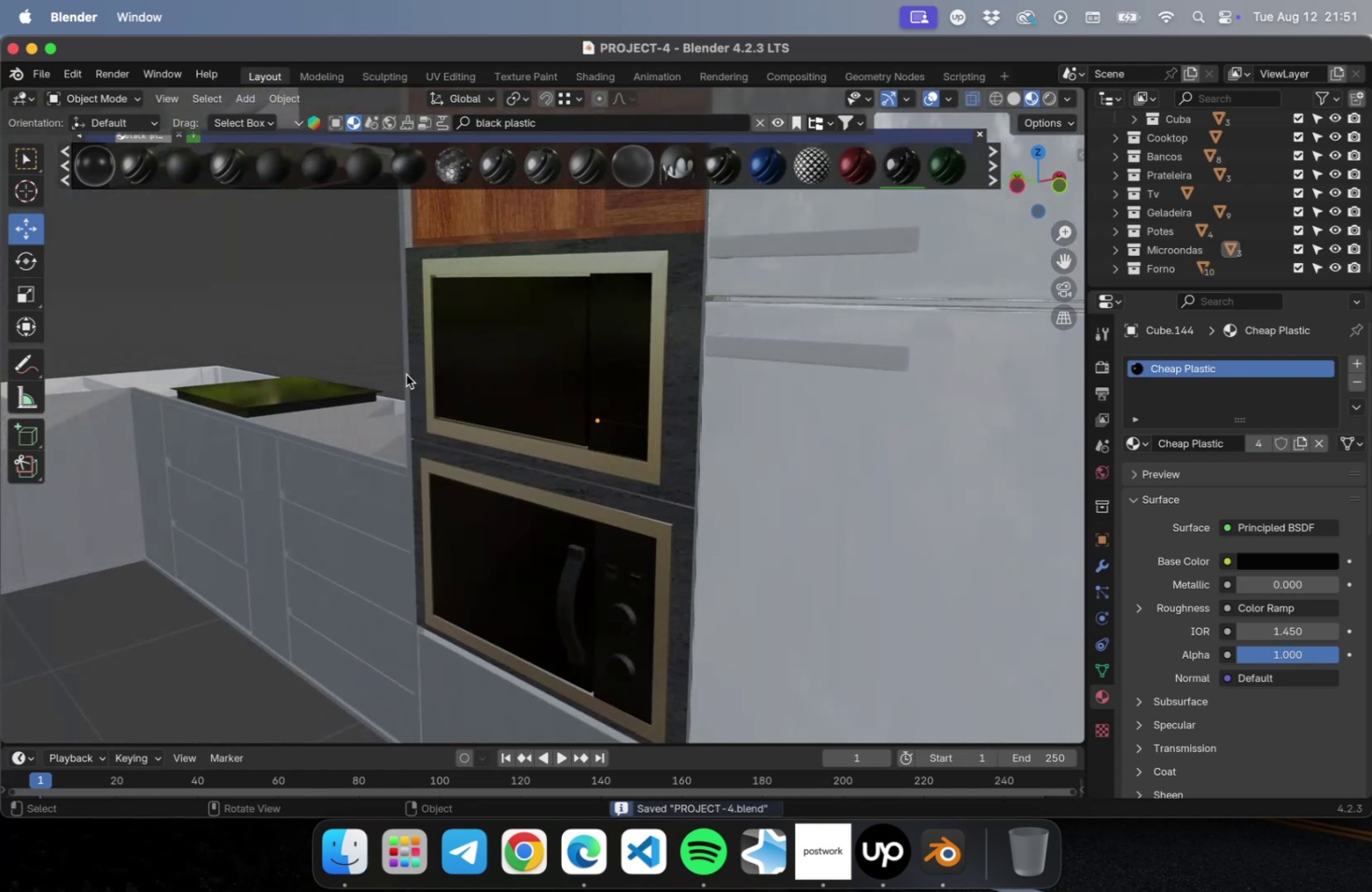 
scroll: coordinate [413, 374], scroll_direction: down, amount: 3.0
 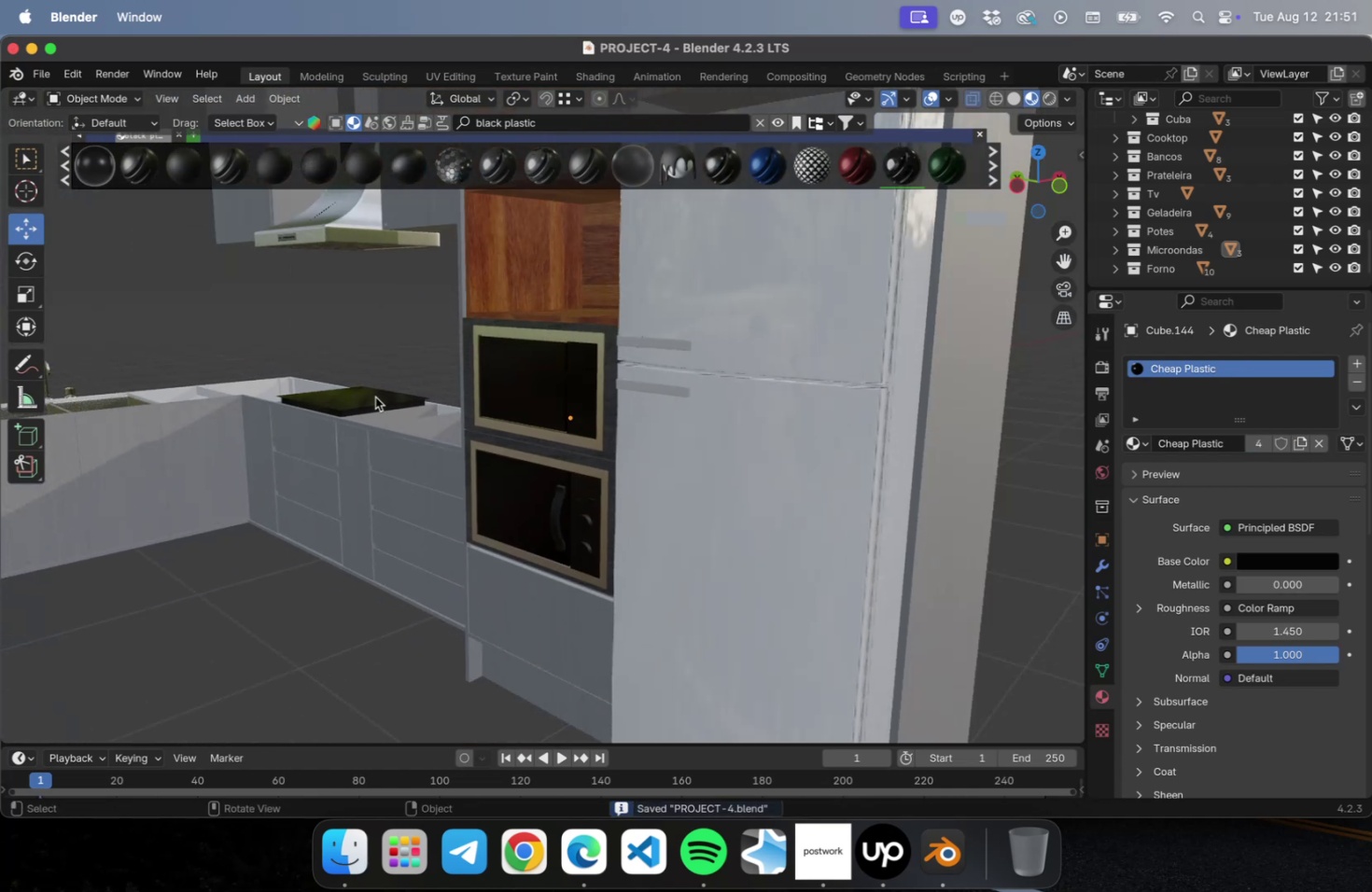 
hold_key(key=ShiftLeft, duration=0.48)
 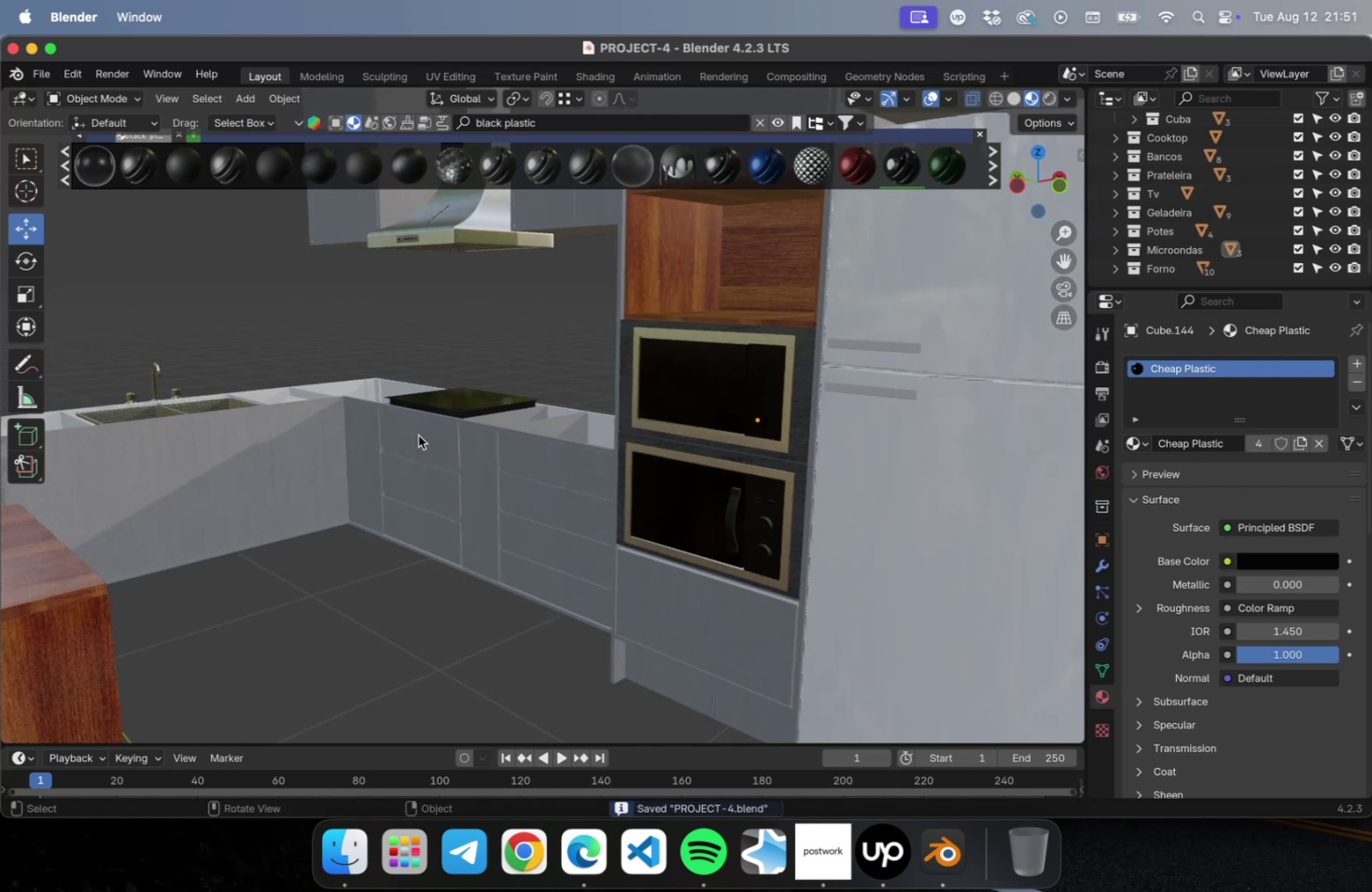 
scroll: coordinate [418, 435], scroll_direction: down, amount: 1.0
 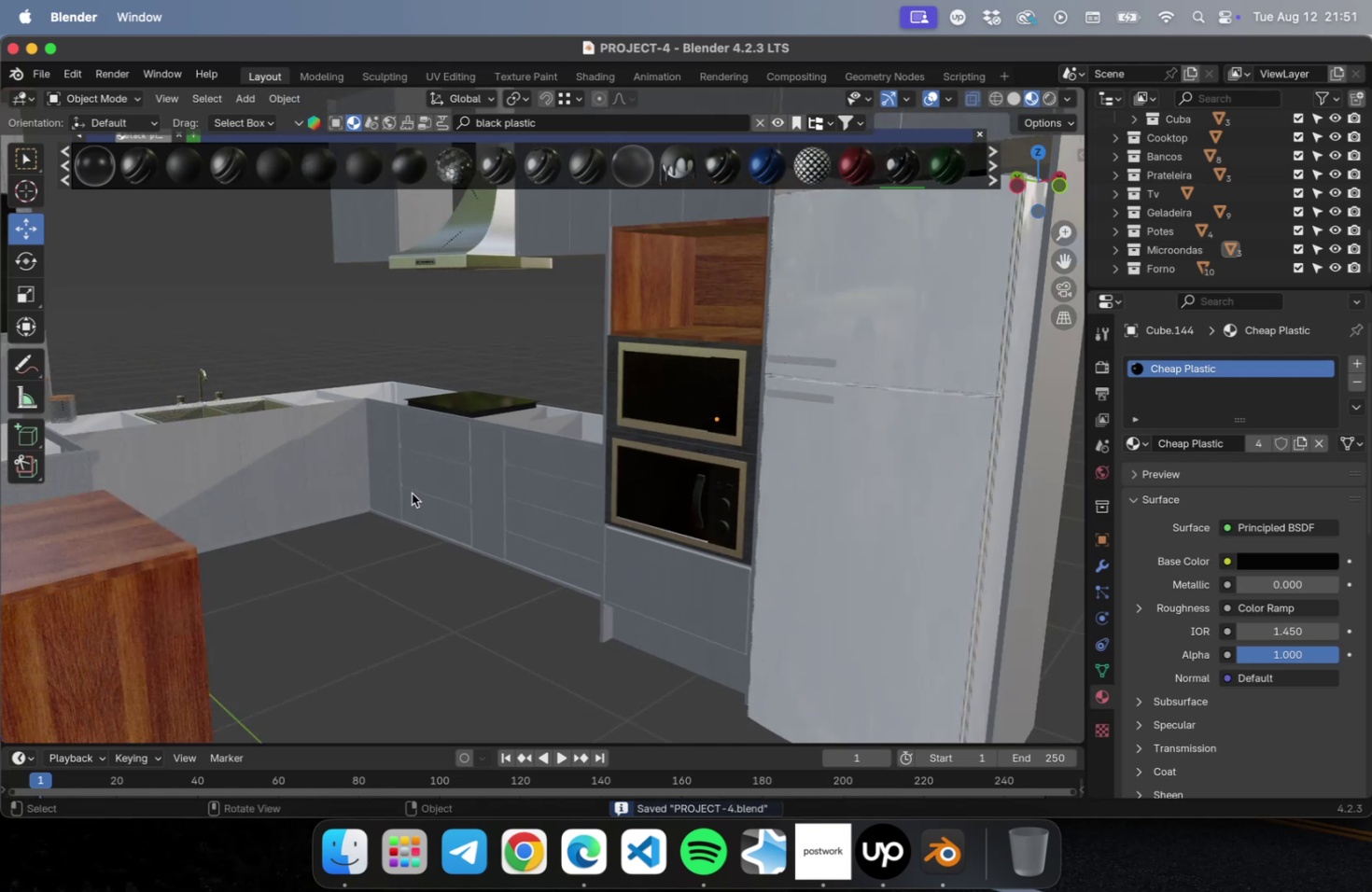 
scroll: coordinate [857, 369], scroll_direction: up, amount: 9.0
 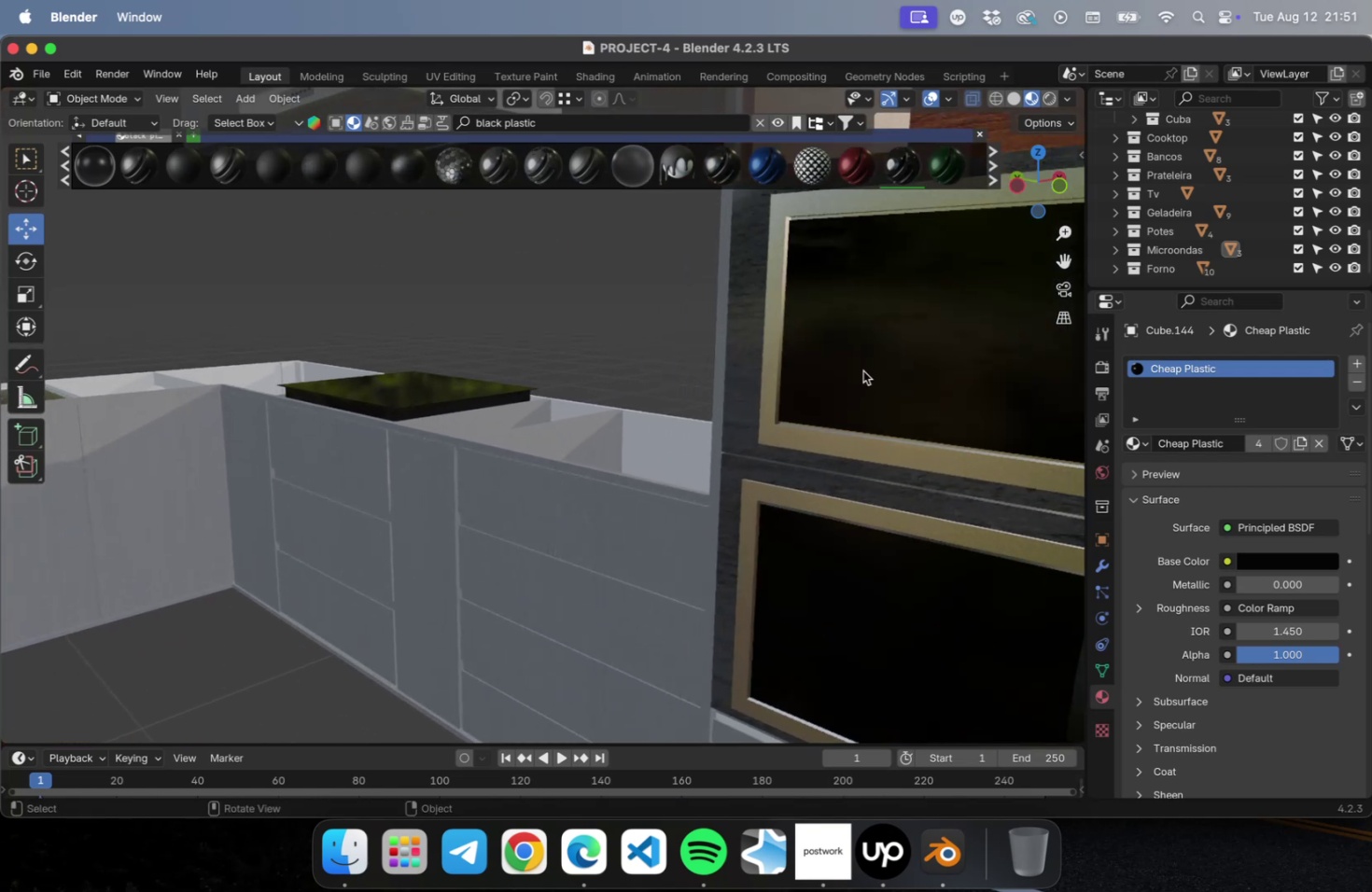 
hold_key(key=ShiftLeft, duration=0.51)
 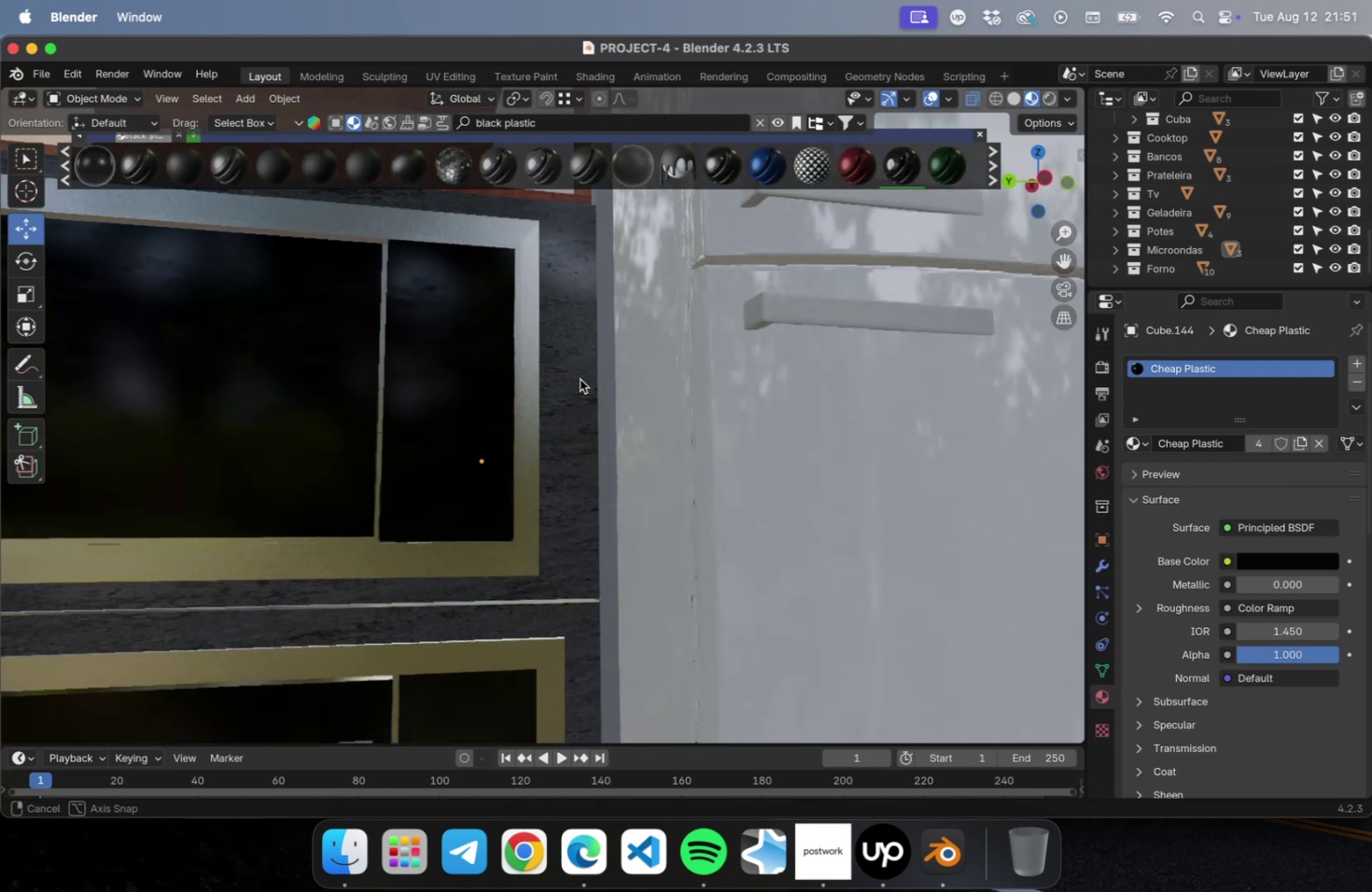 
hold_key(key=ShiftLeft, duration=0.72)
 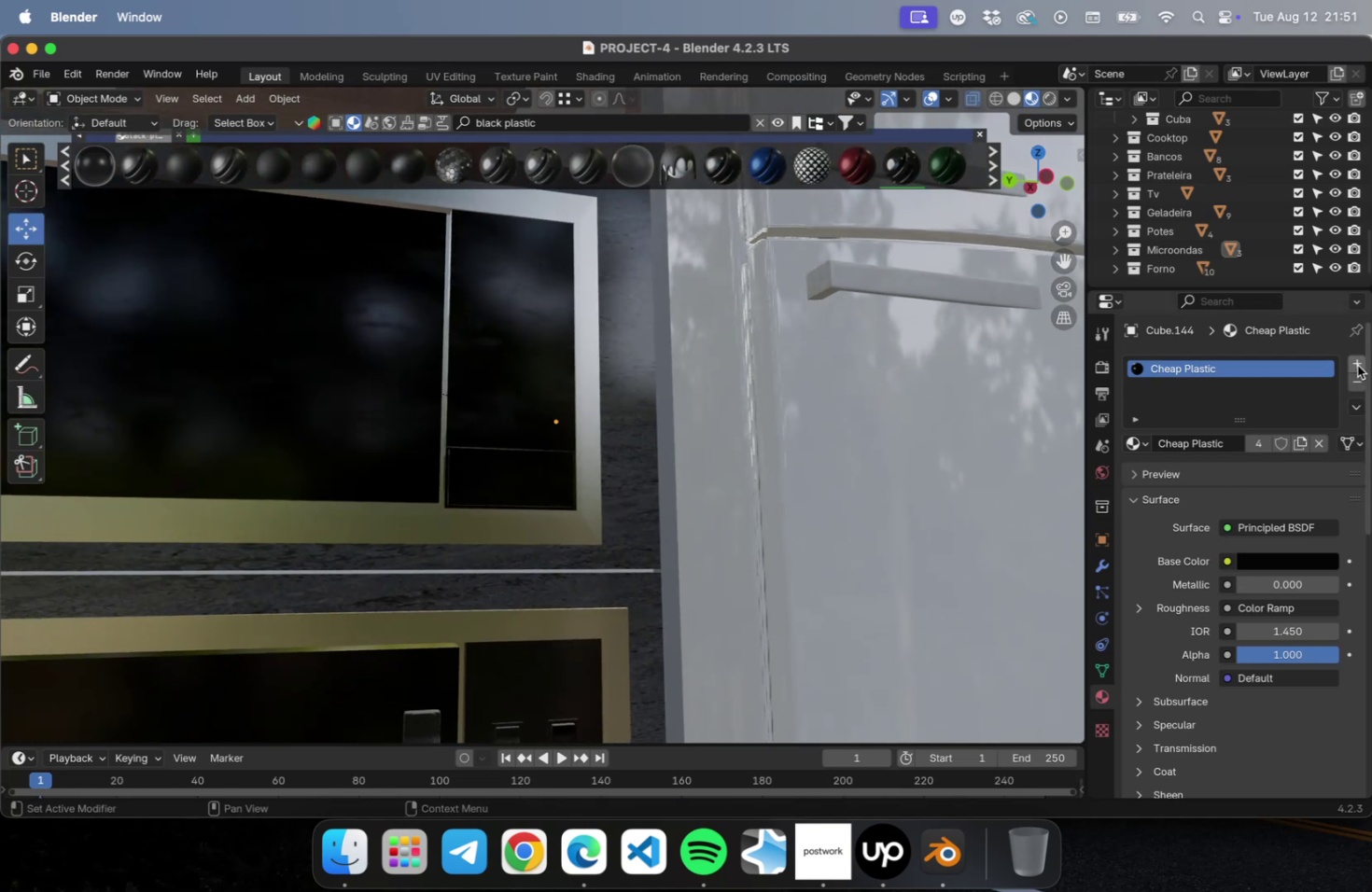 
left_click([1356, 365])
 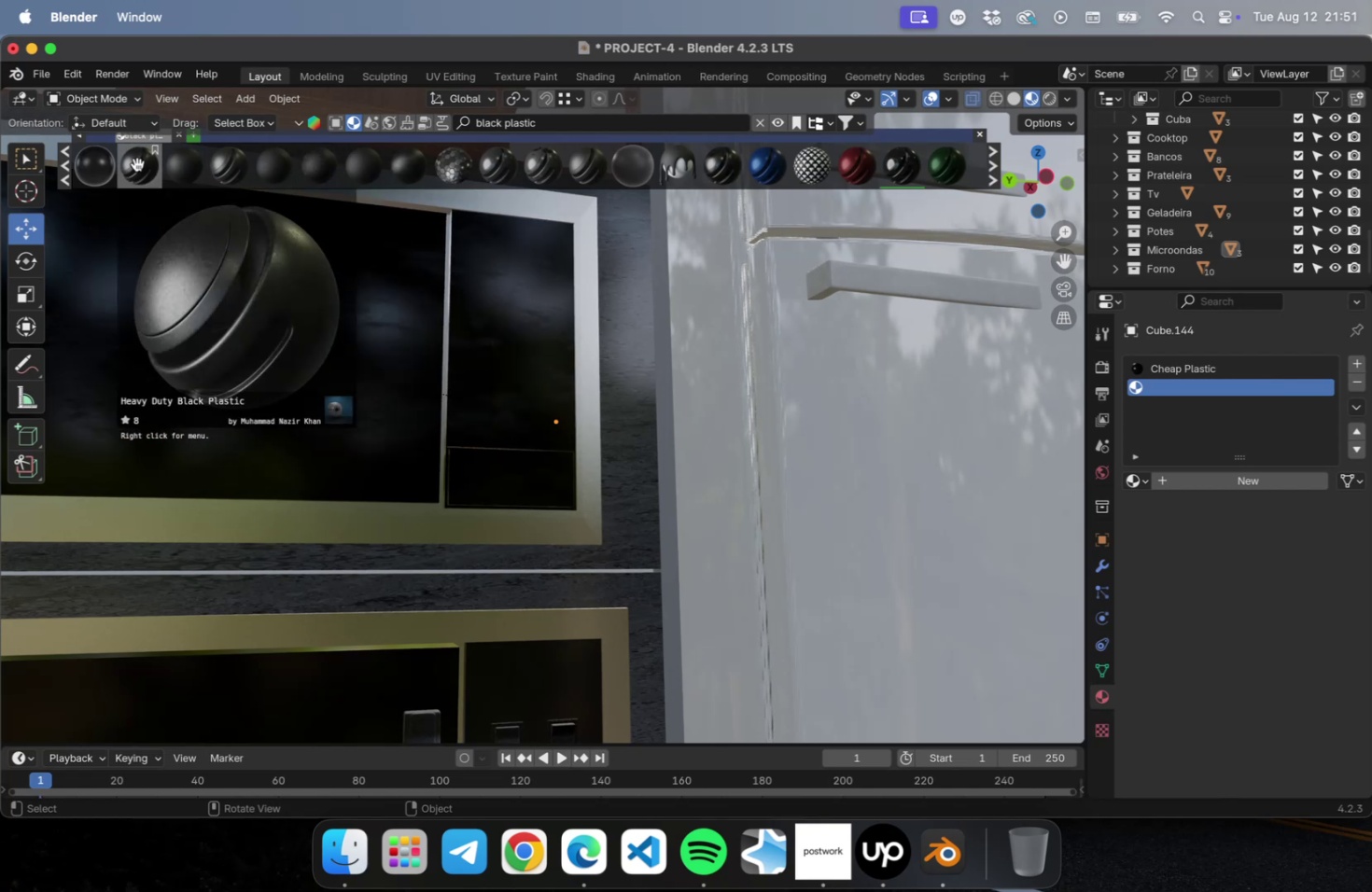 
wait(6.44)
 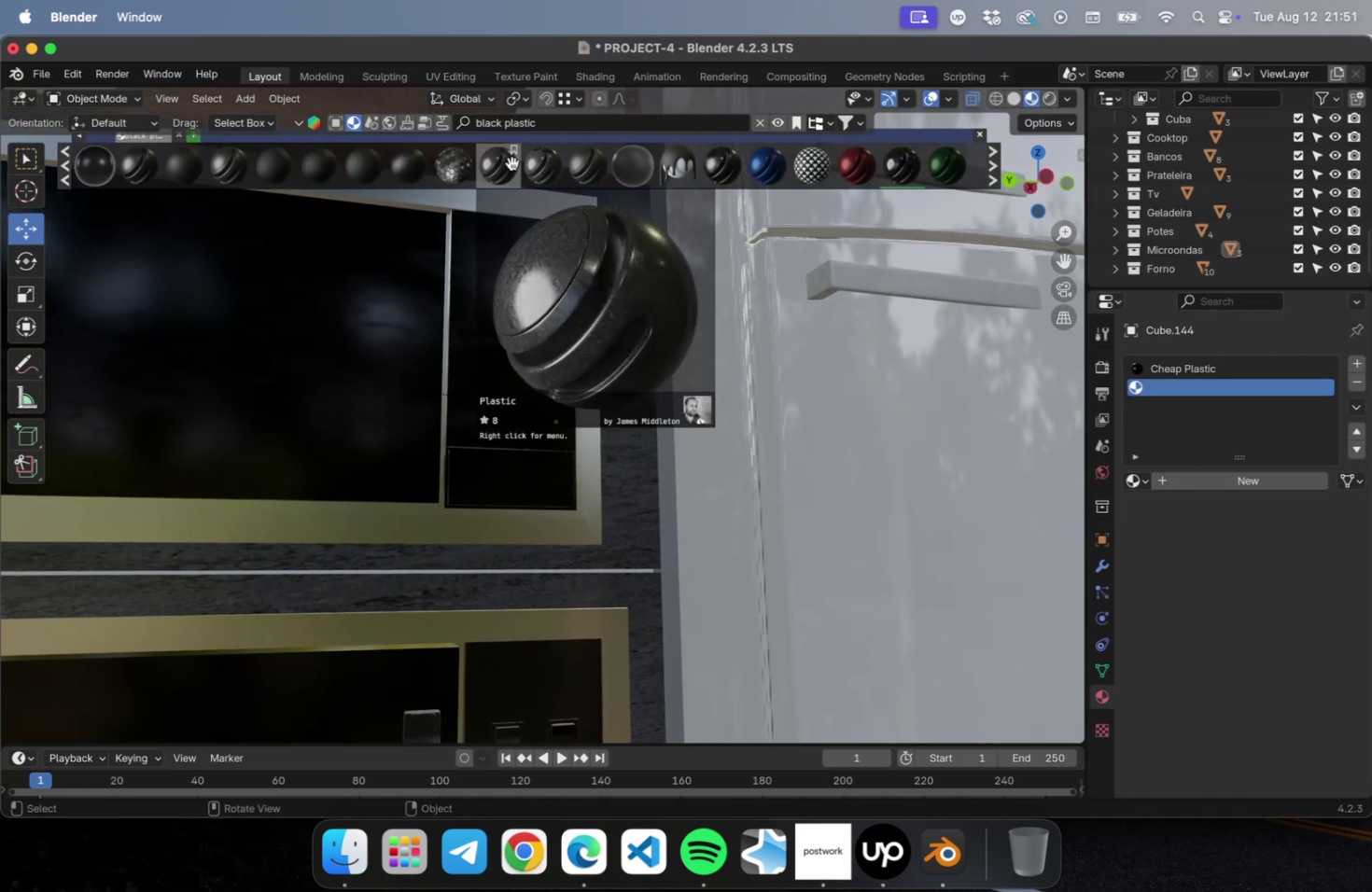 
mouse_move([173, 172])
 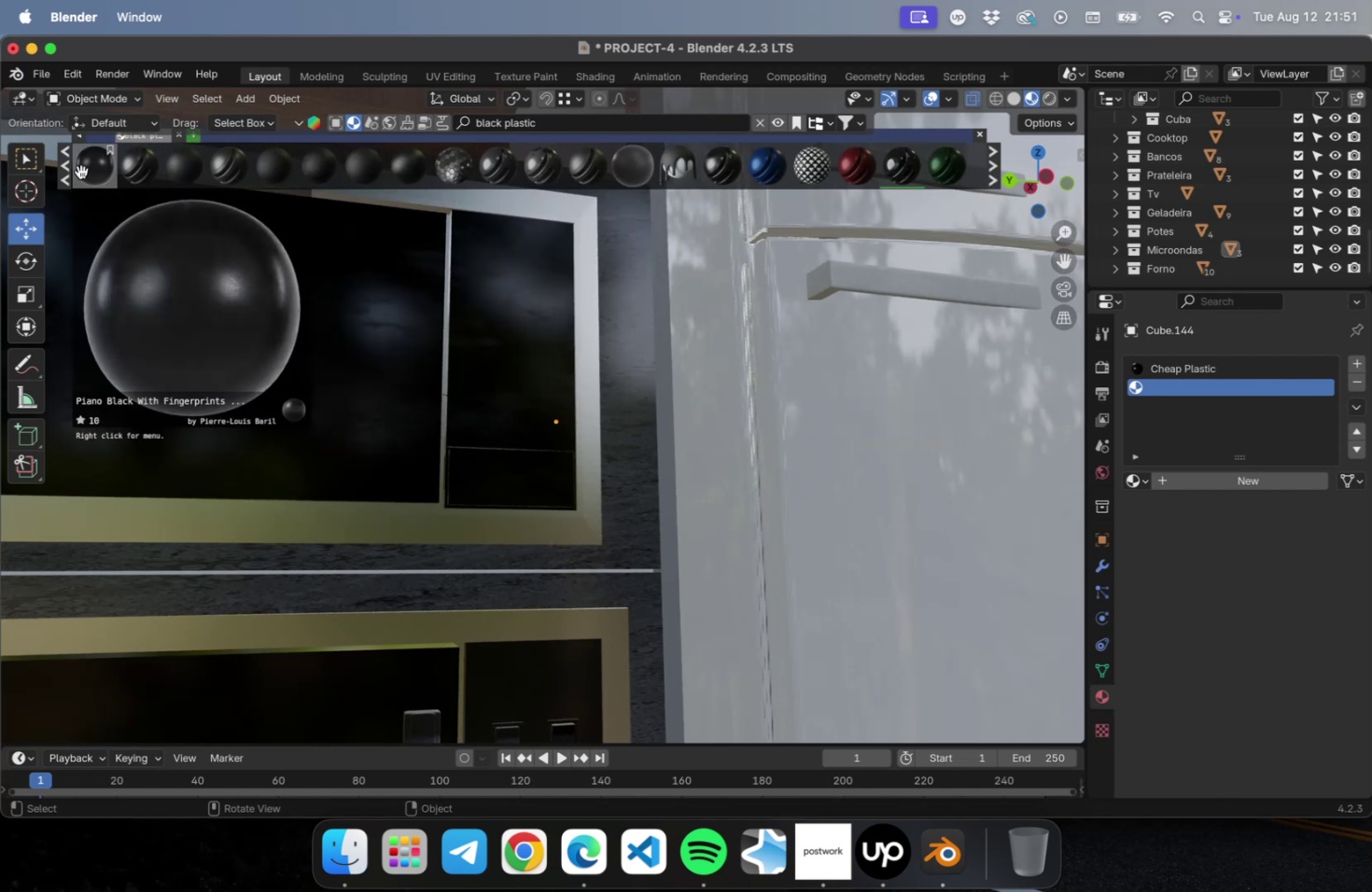 
wait(5.61)
 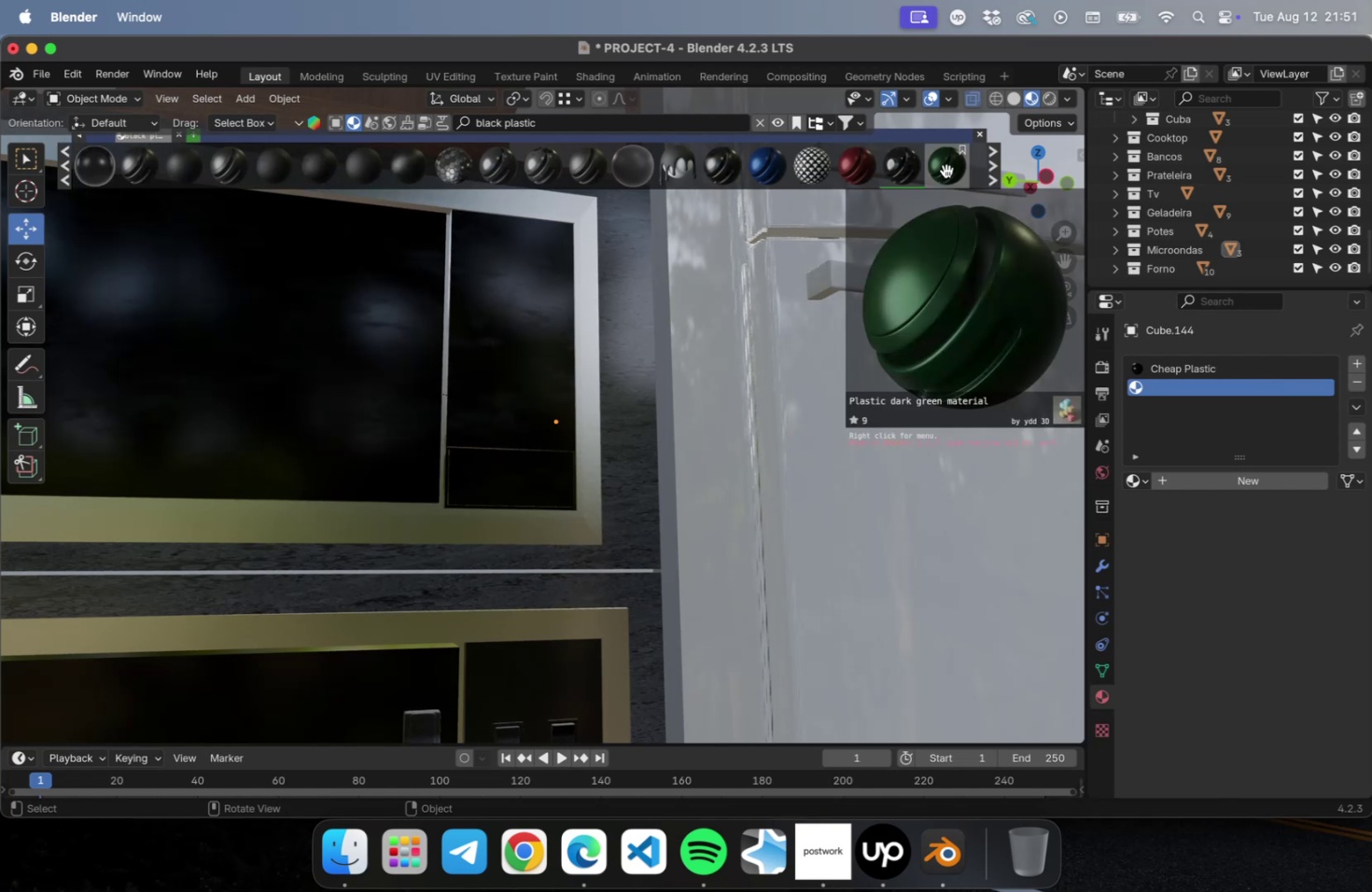 
double_click([70, 172])
 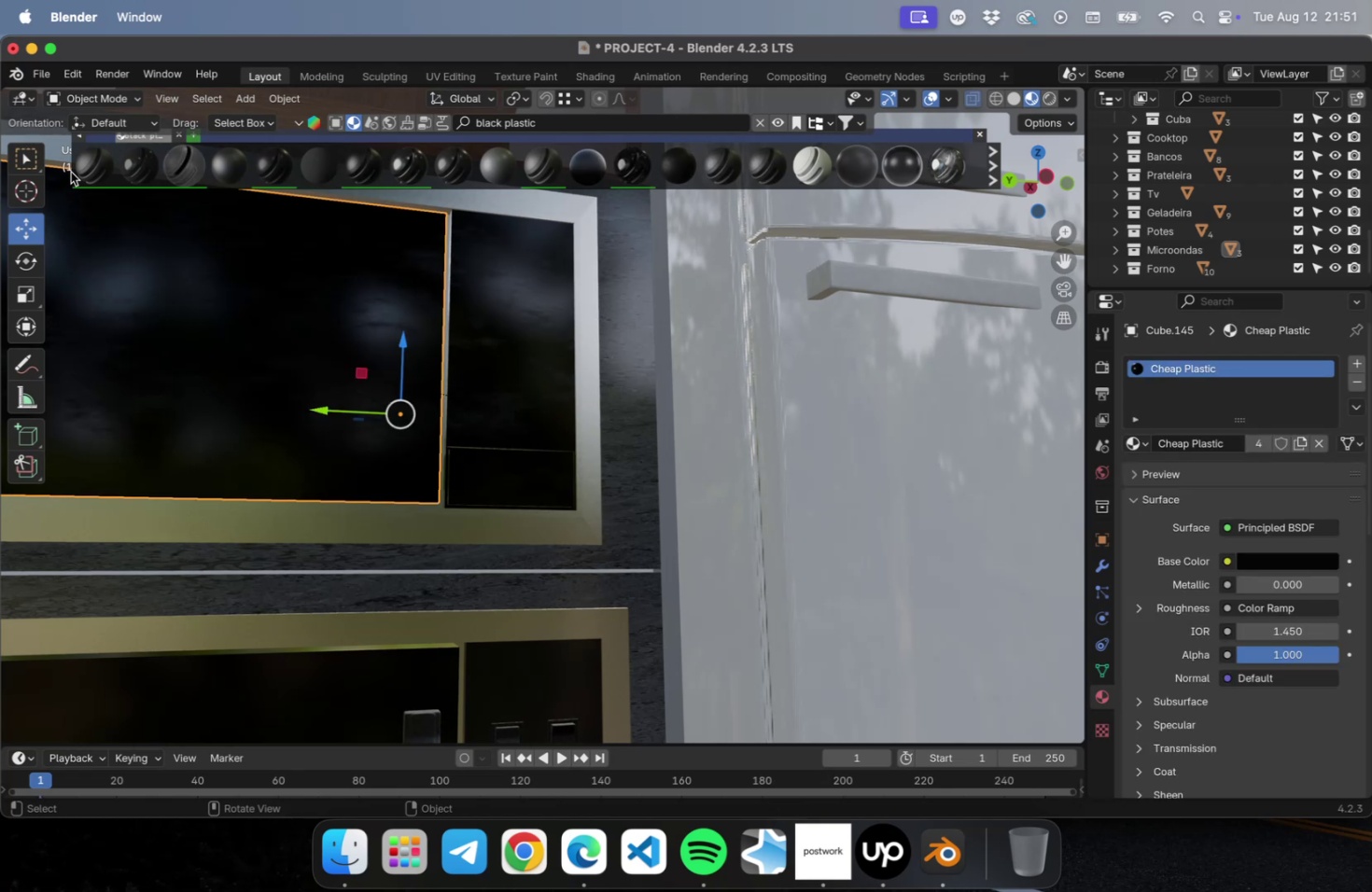 
mouse_move([107, 188])
 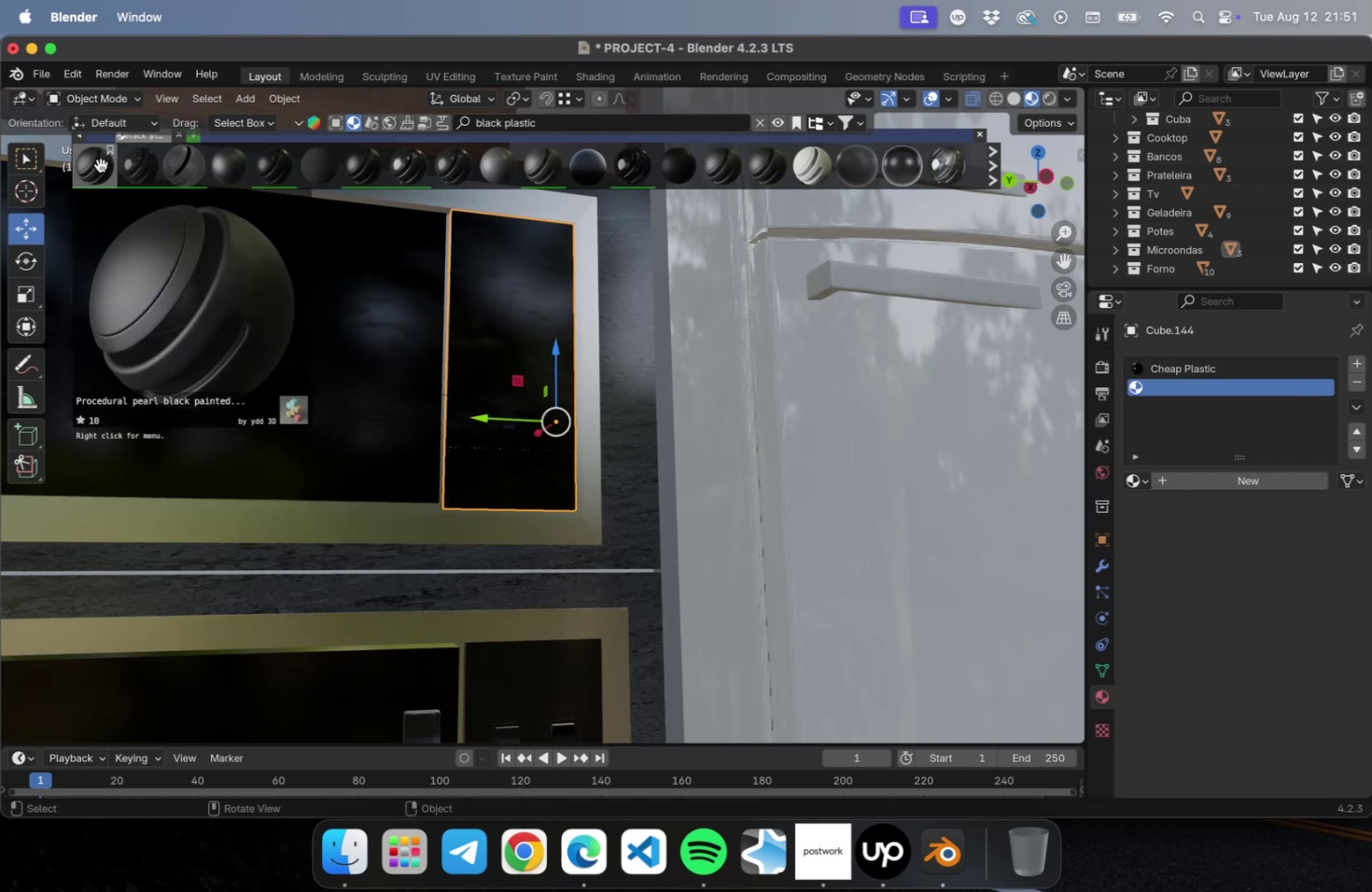 
left_click([97, 166])
 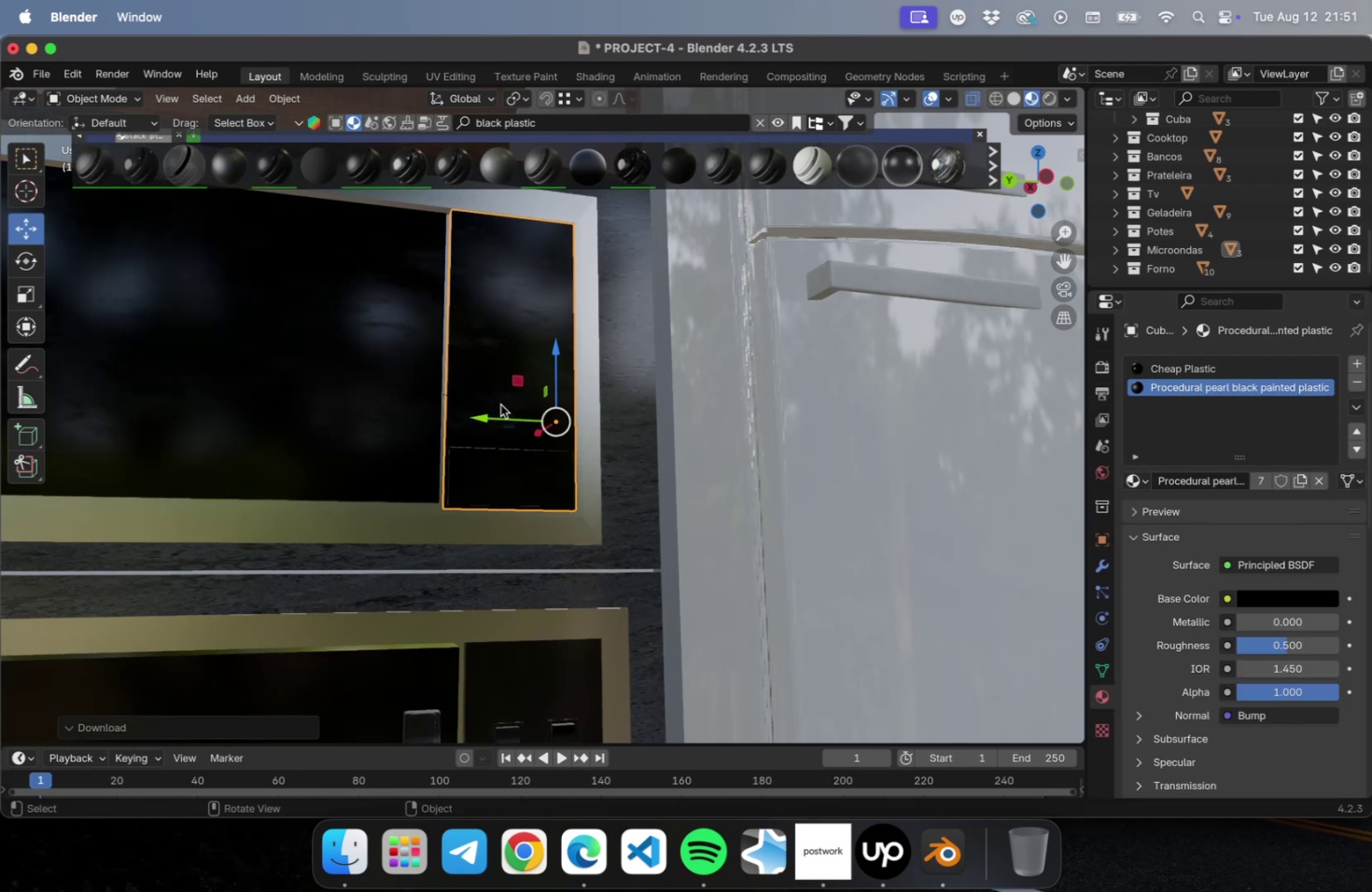 
key(Tab)
 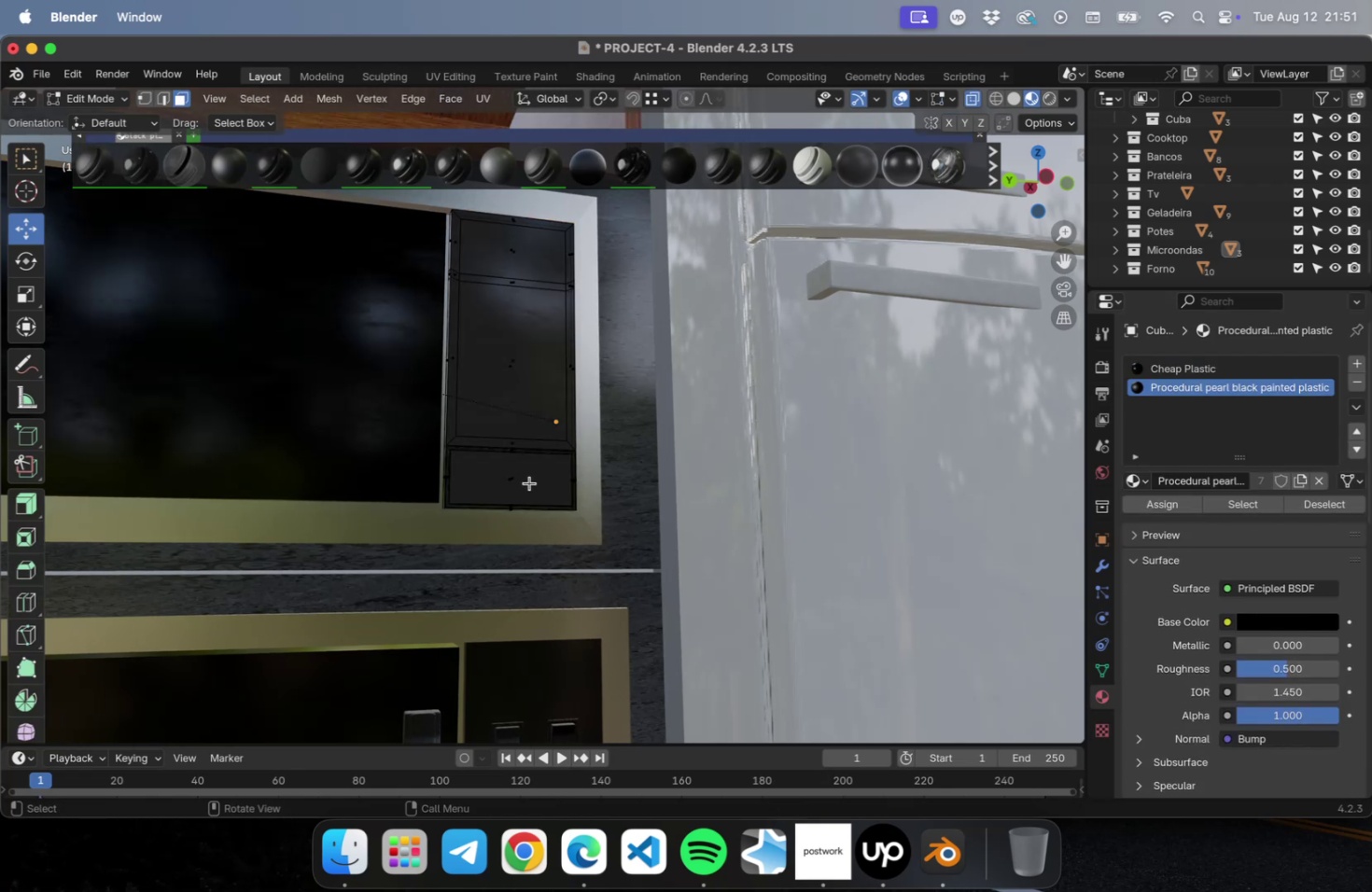 
left_click([529, 482])
 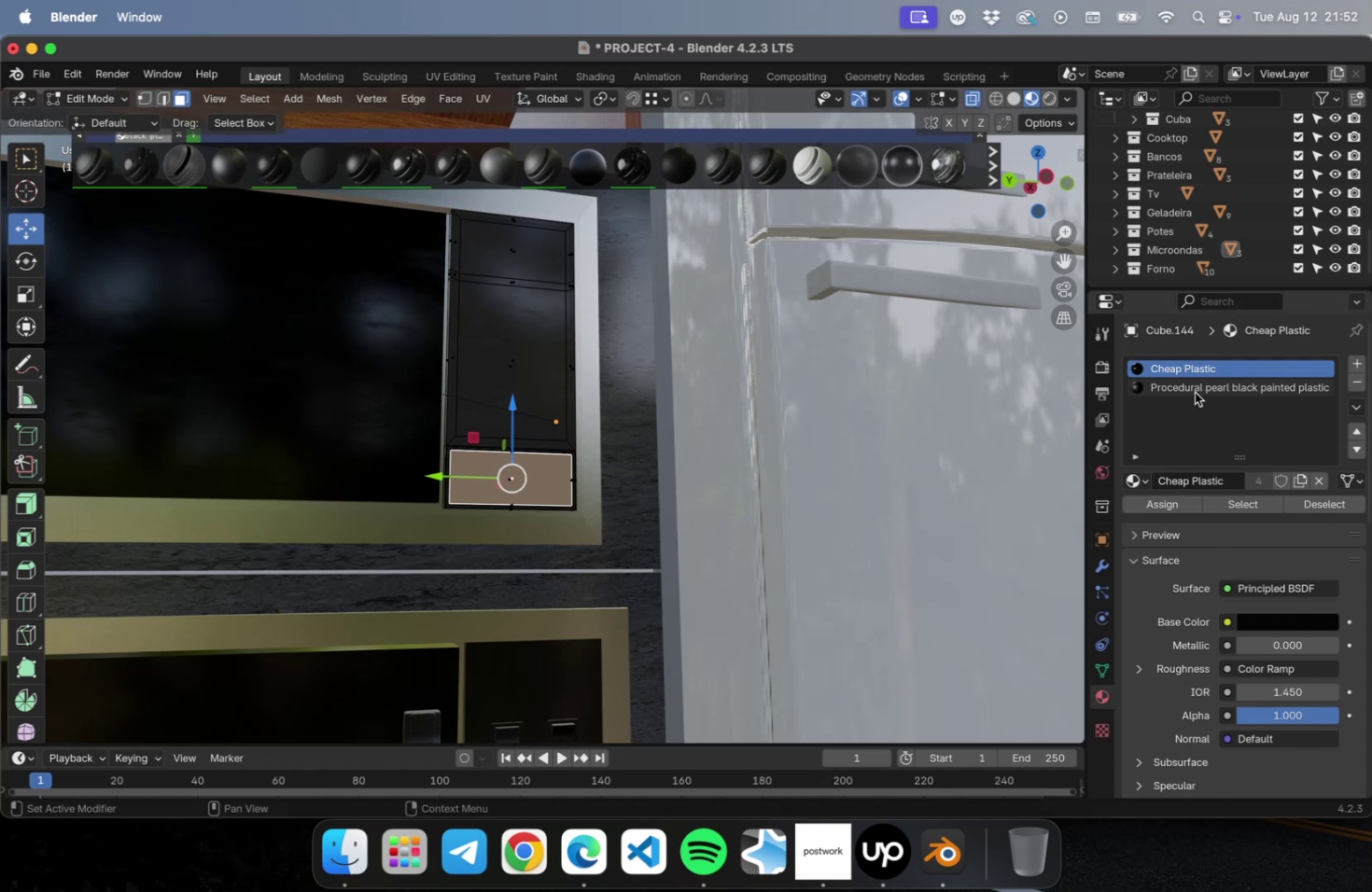 
left_click([1191, 386])
 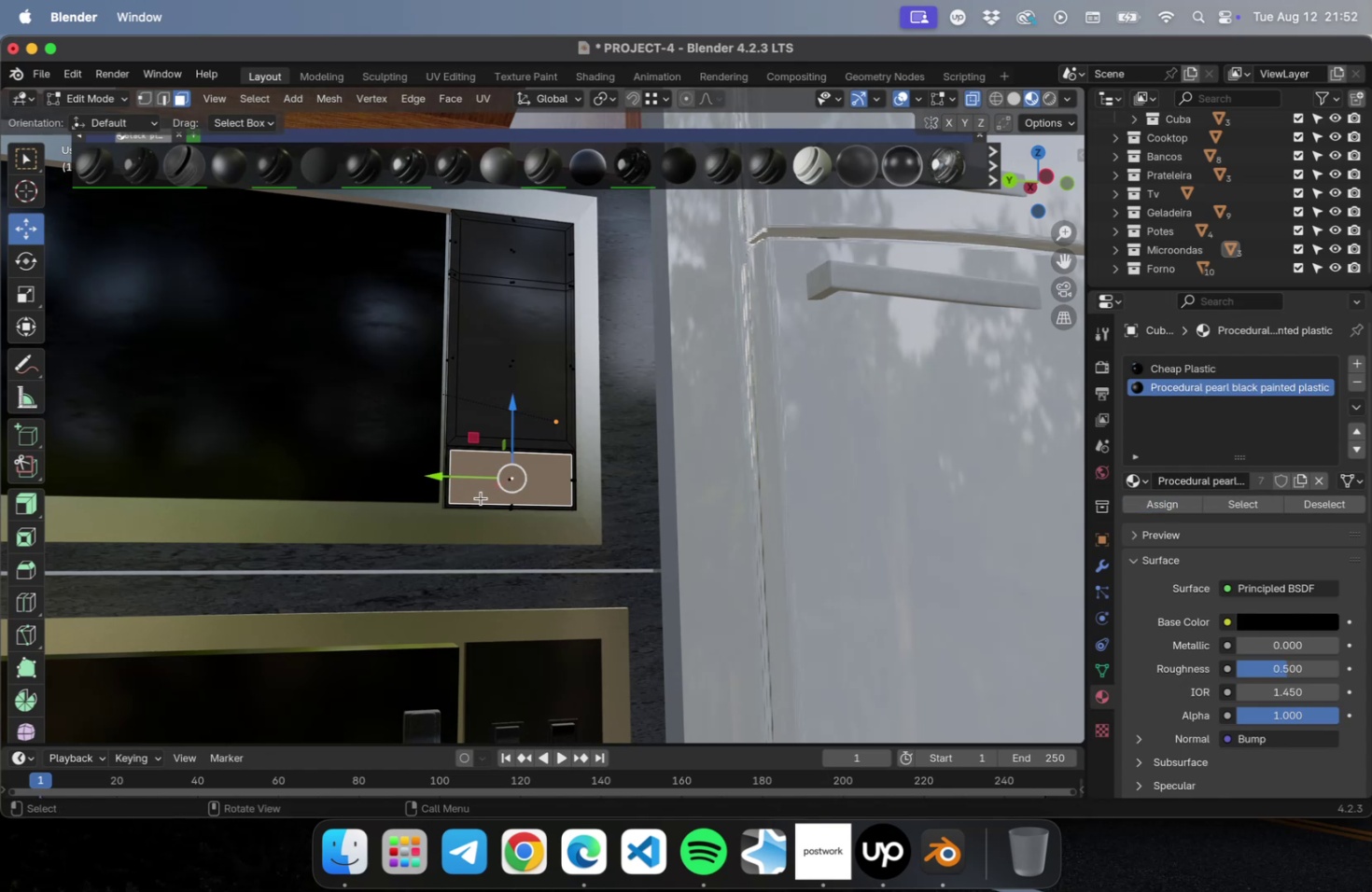 
key(Tab)
 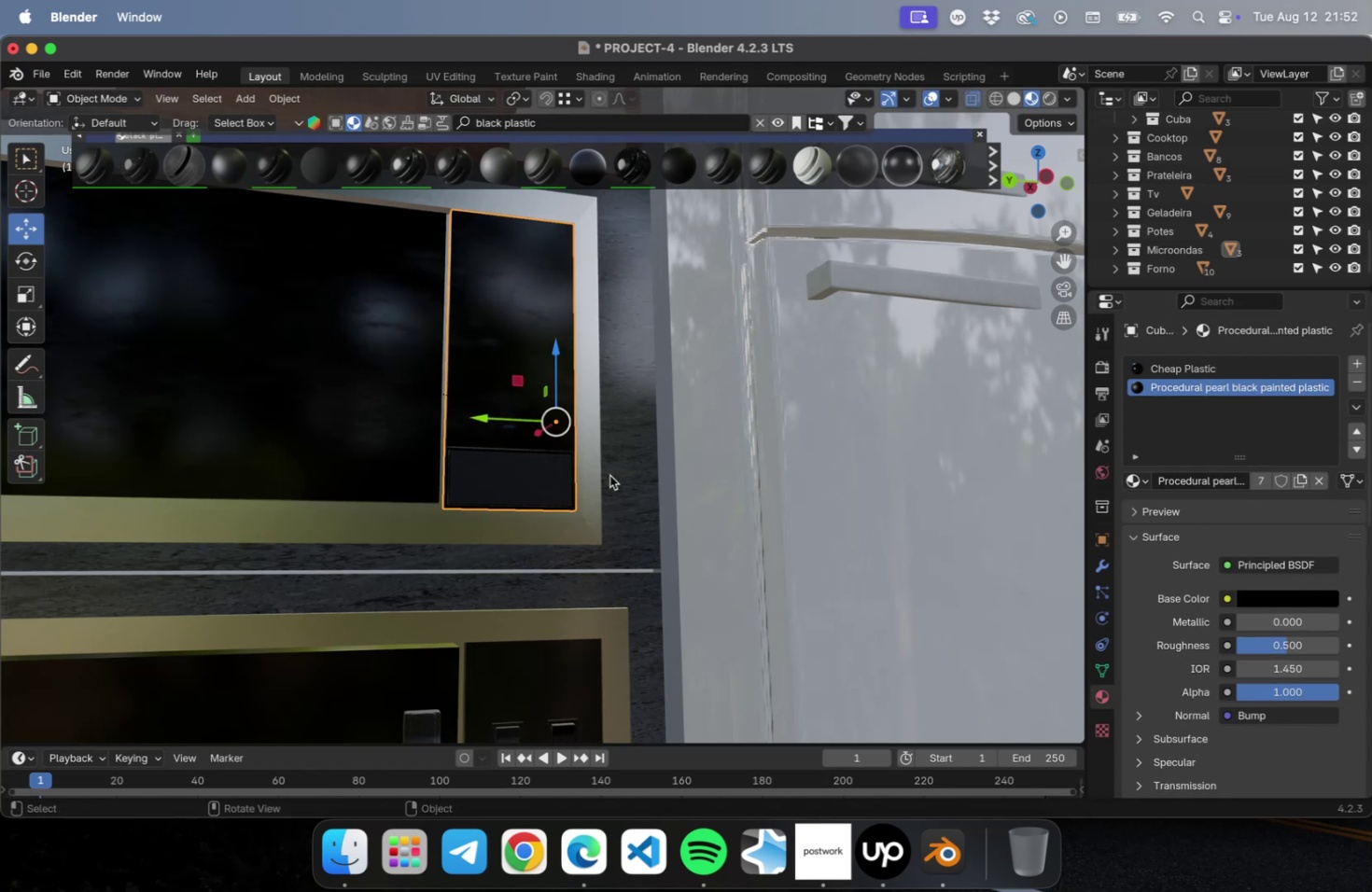 
scroll: coordinate [636, 476], scroll_direction: down, amount: 1.0
 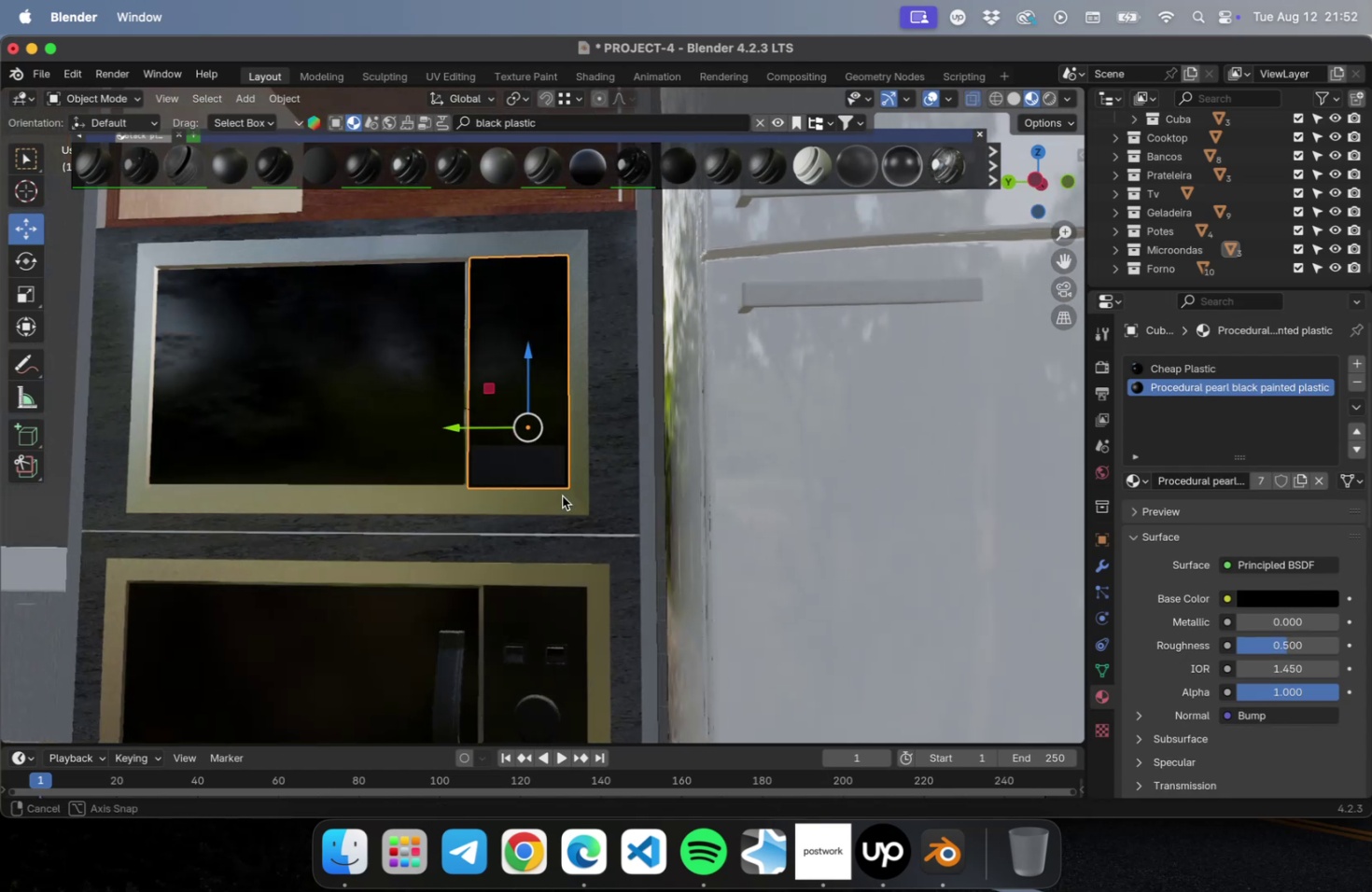 
key(Meta+S)
 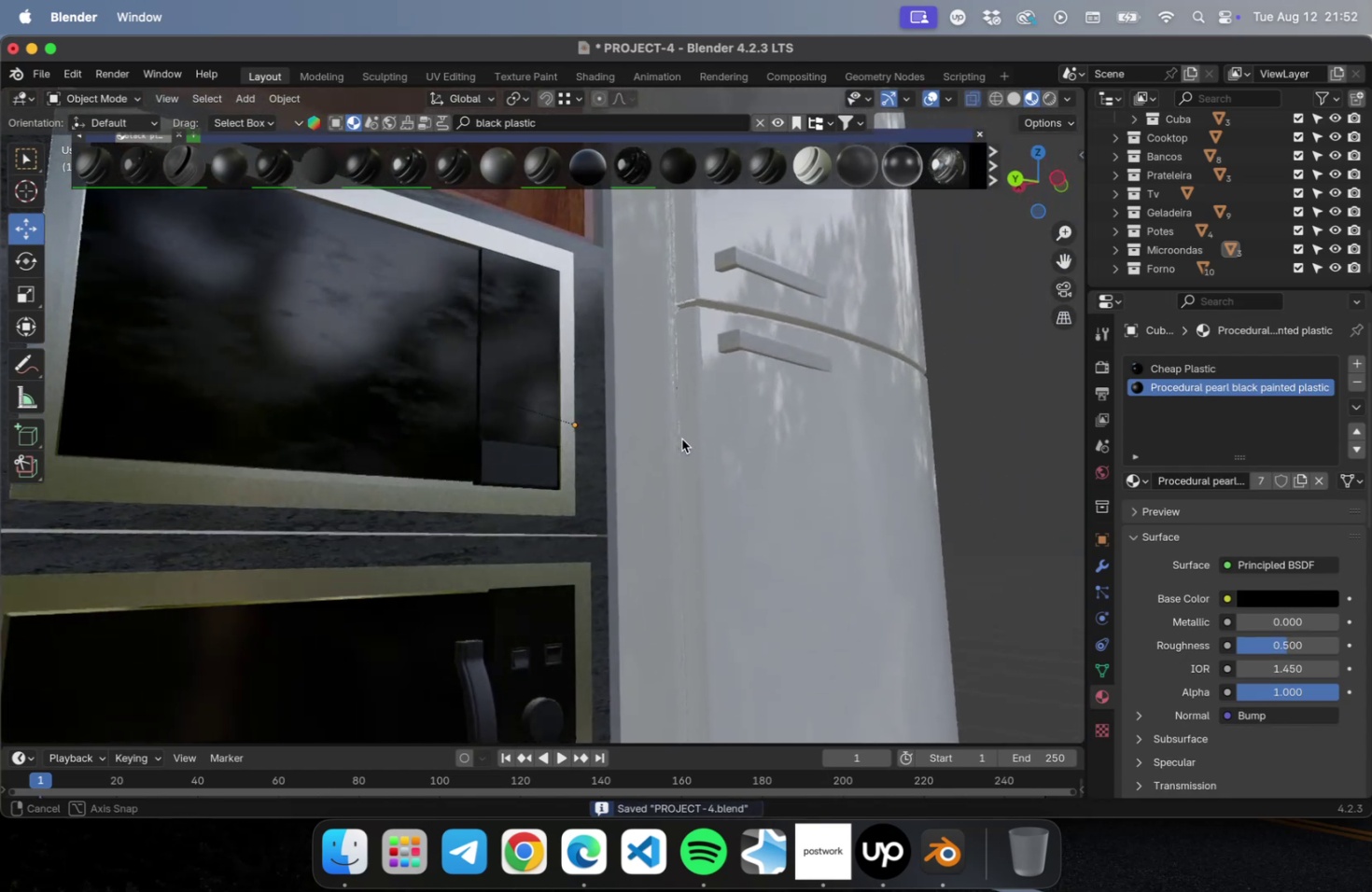 
scroll: coordinate [384, 430], scroll_direction: down, amount: 14.0
 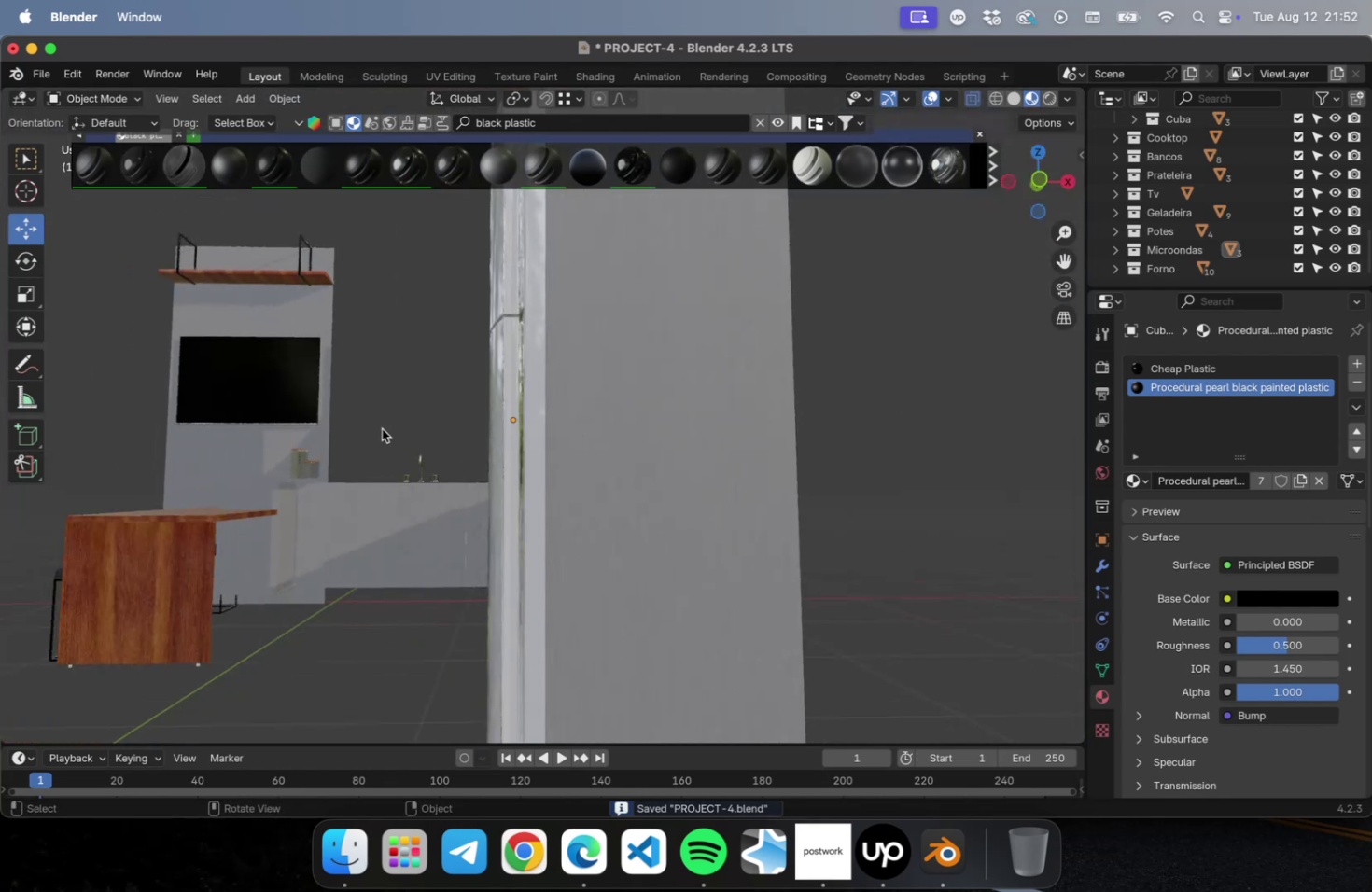 
hold_key(key=ShiftLeft, duration=0.55)
 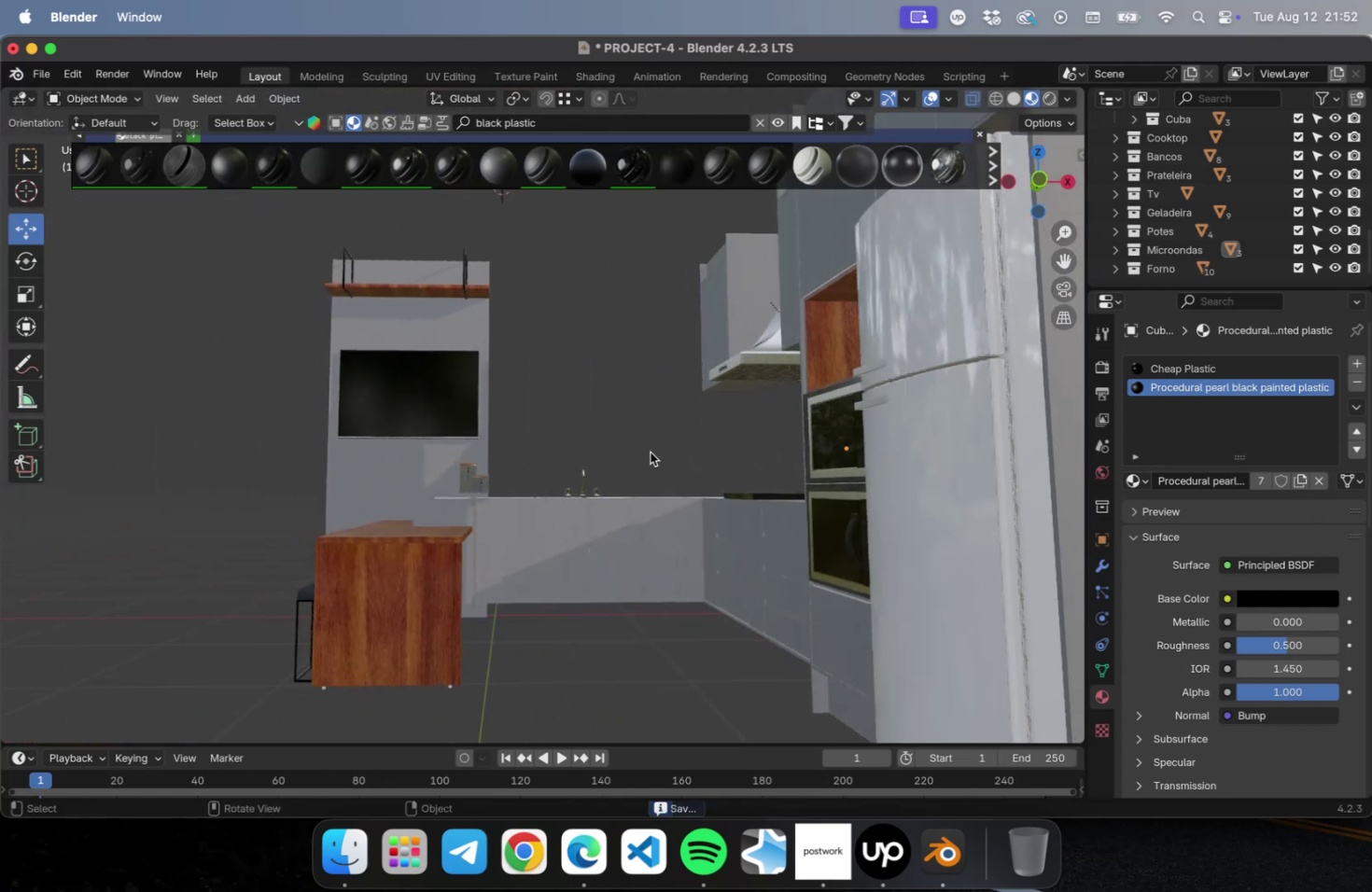 
key(Meta+CommandLeft)
 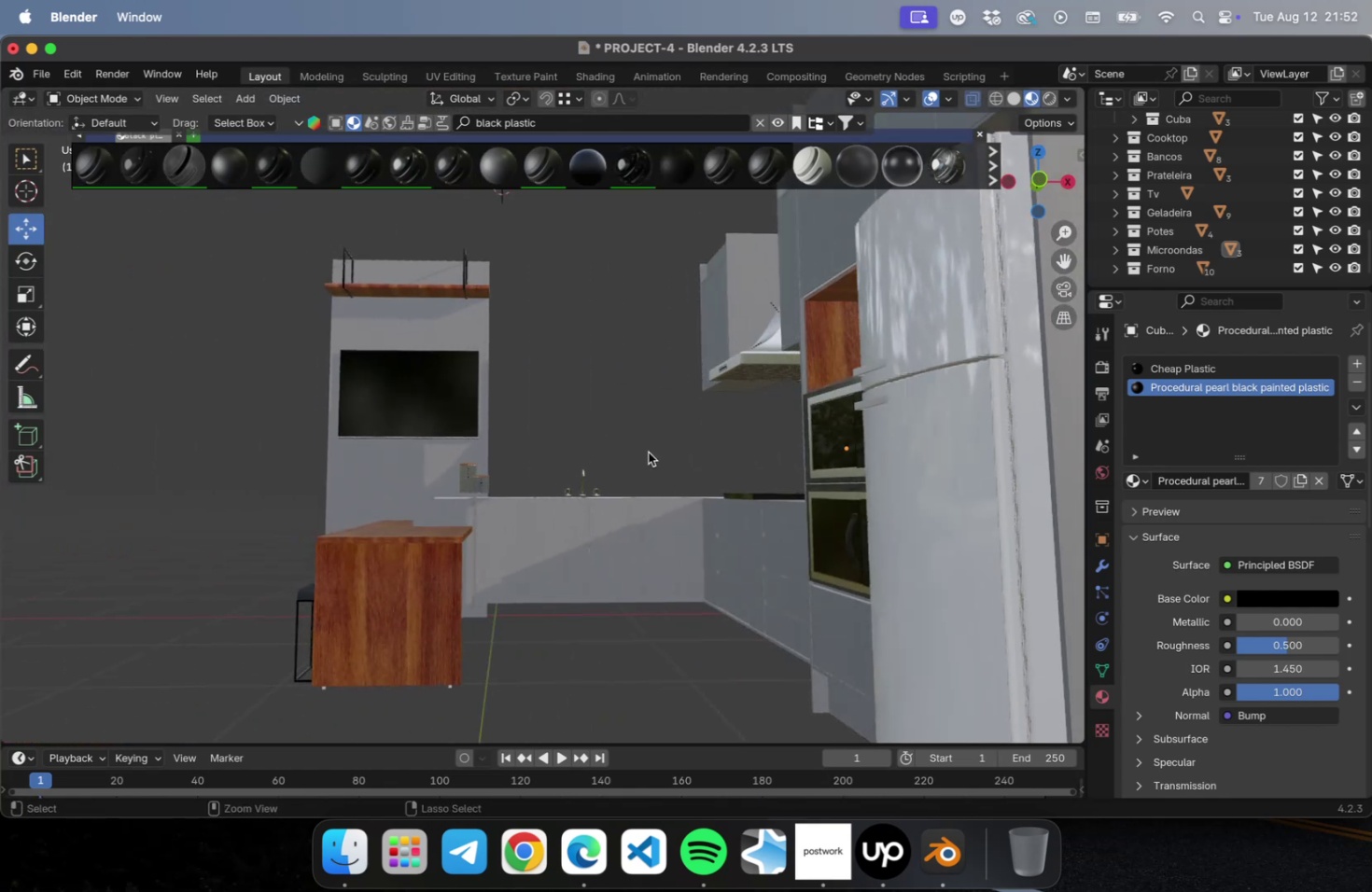 
key(Meta+S)
 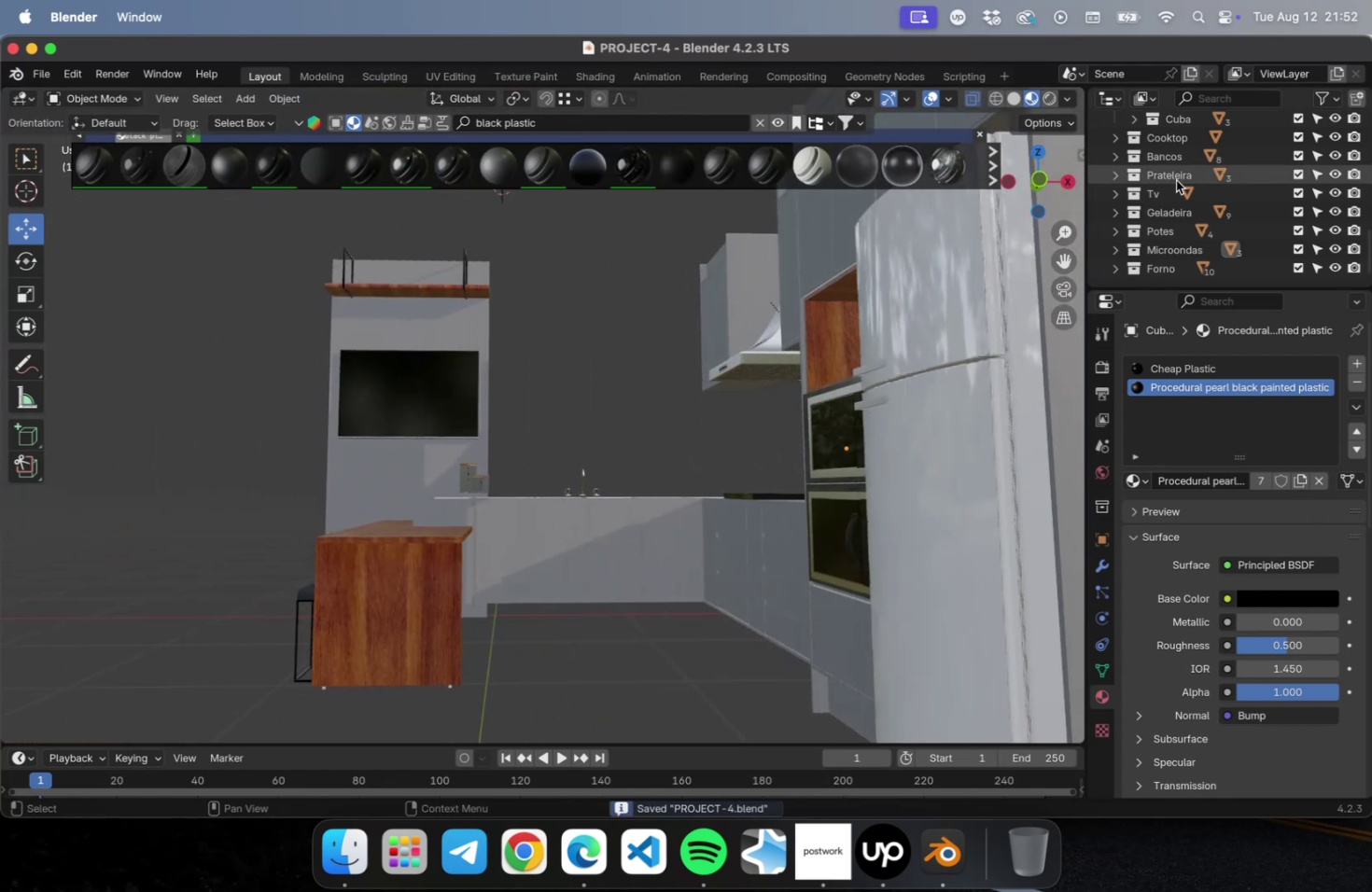 
scroll: coordinate [1197, 216], scroll_direction: down, amount: 2.0
 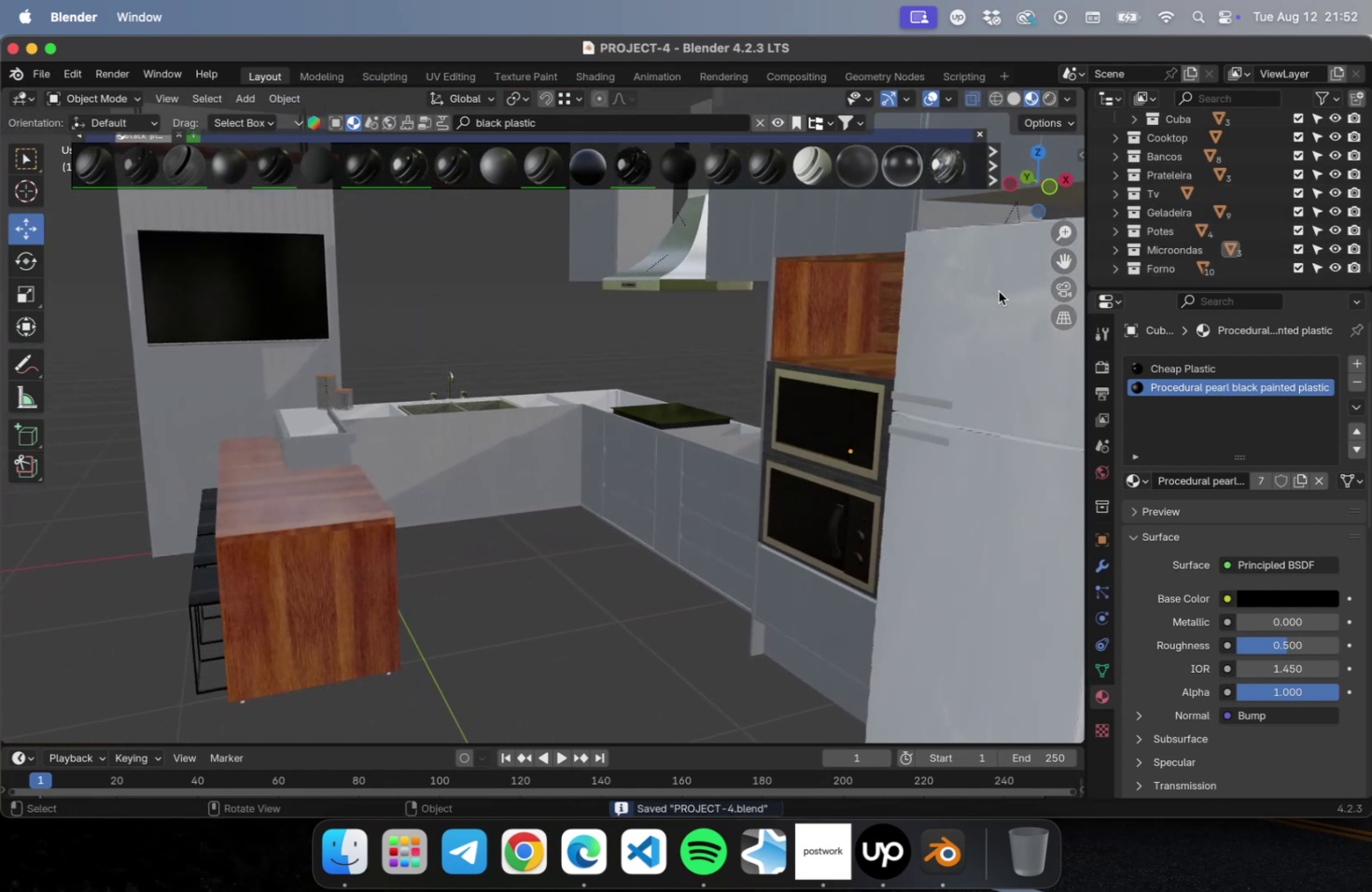 
wait(5.68)
 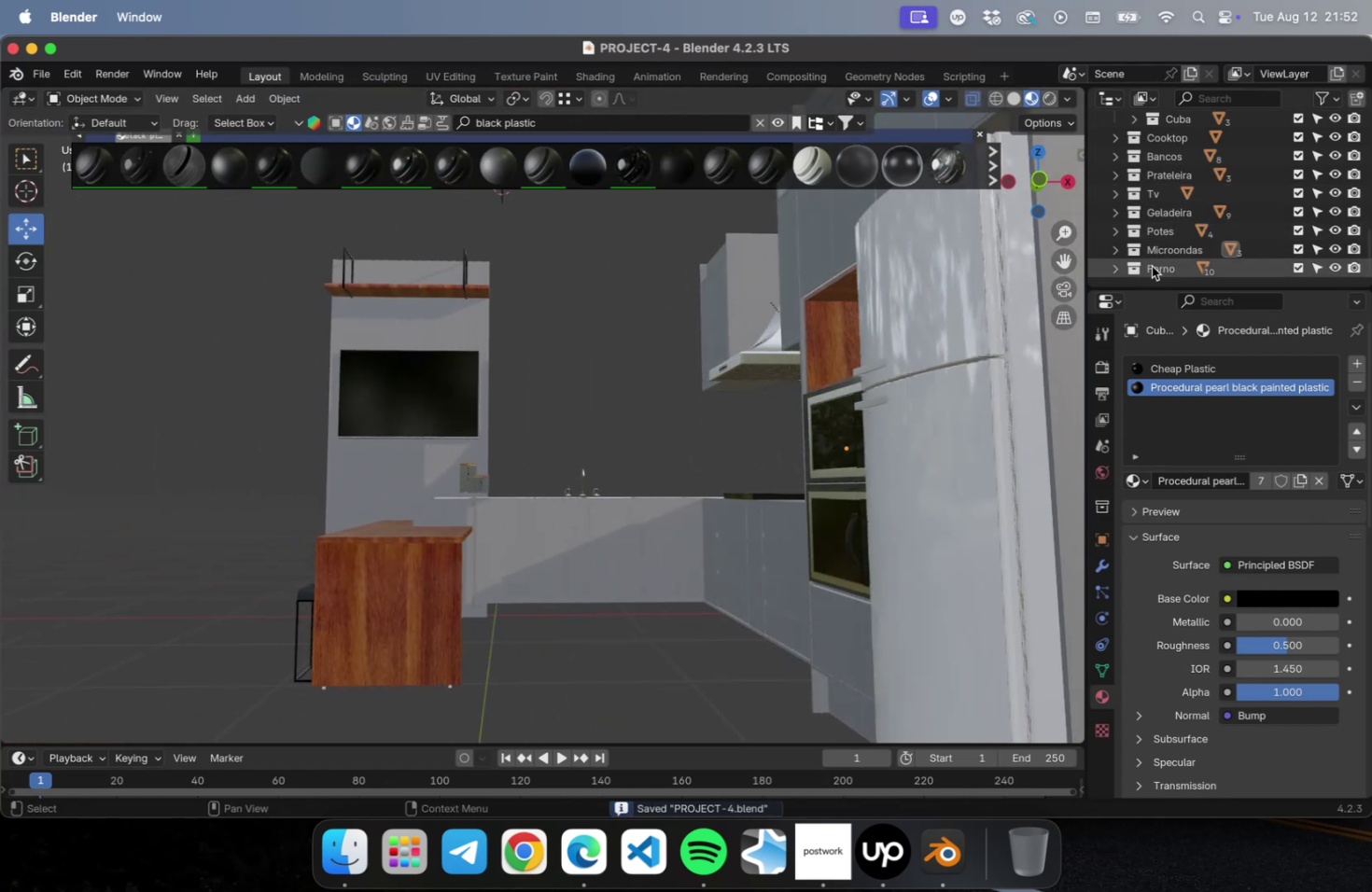 
left_click([1112, 267])
 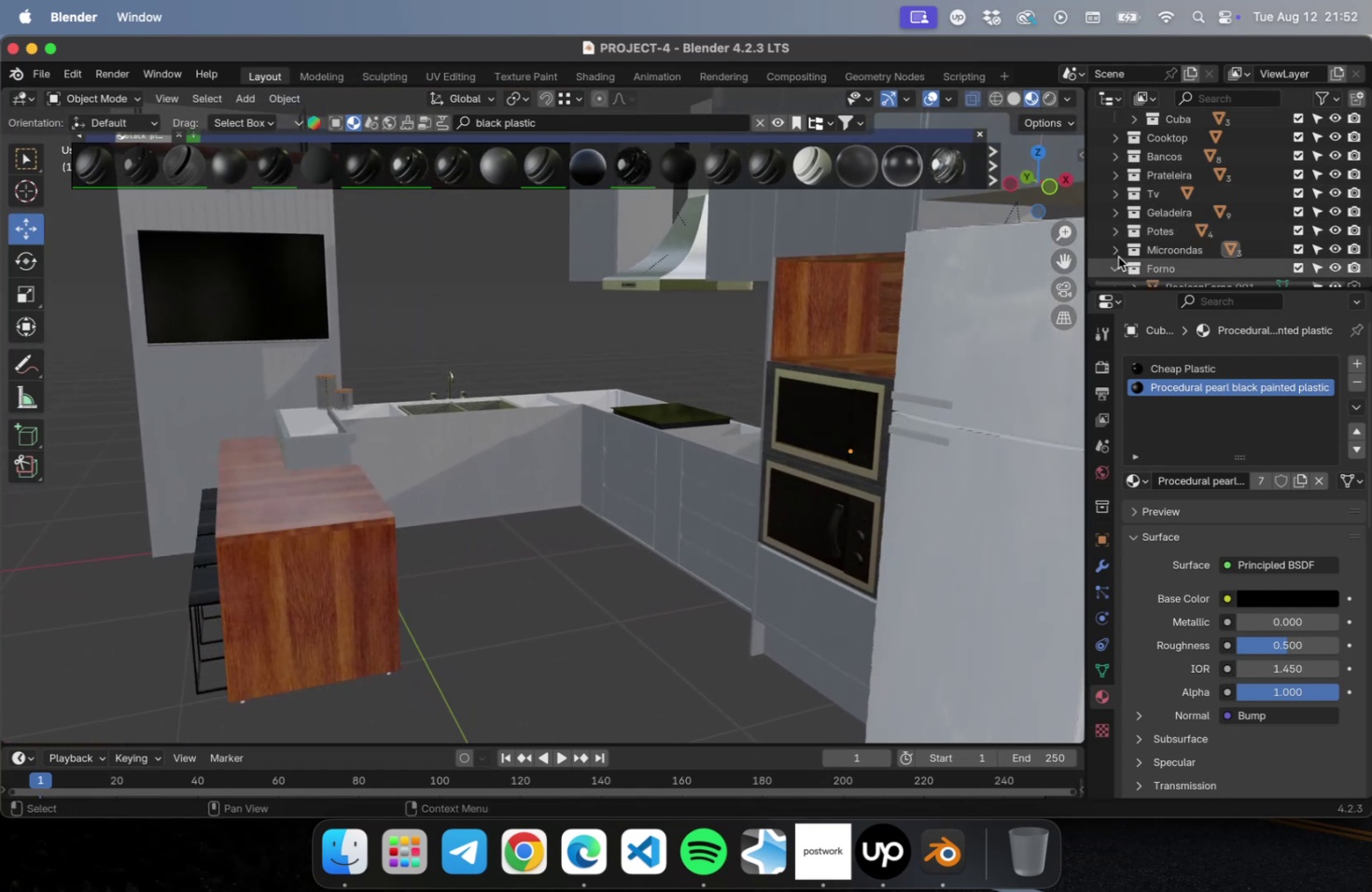 
scroll: coordinate [1123, 247], scroll_direction: down, amount: 4.0
 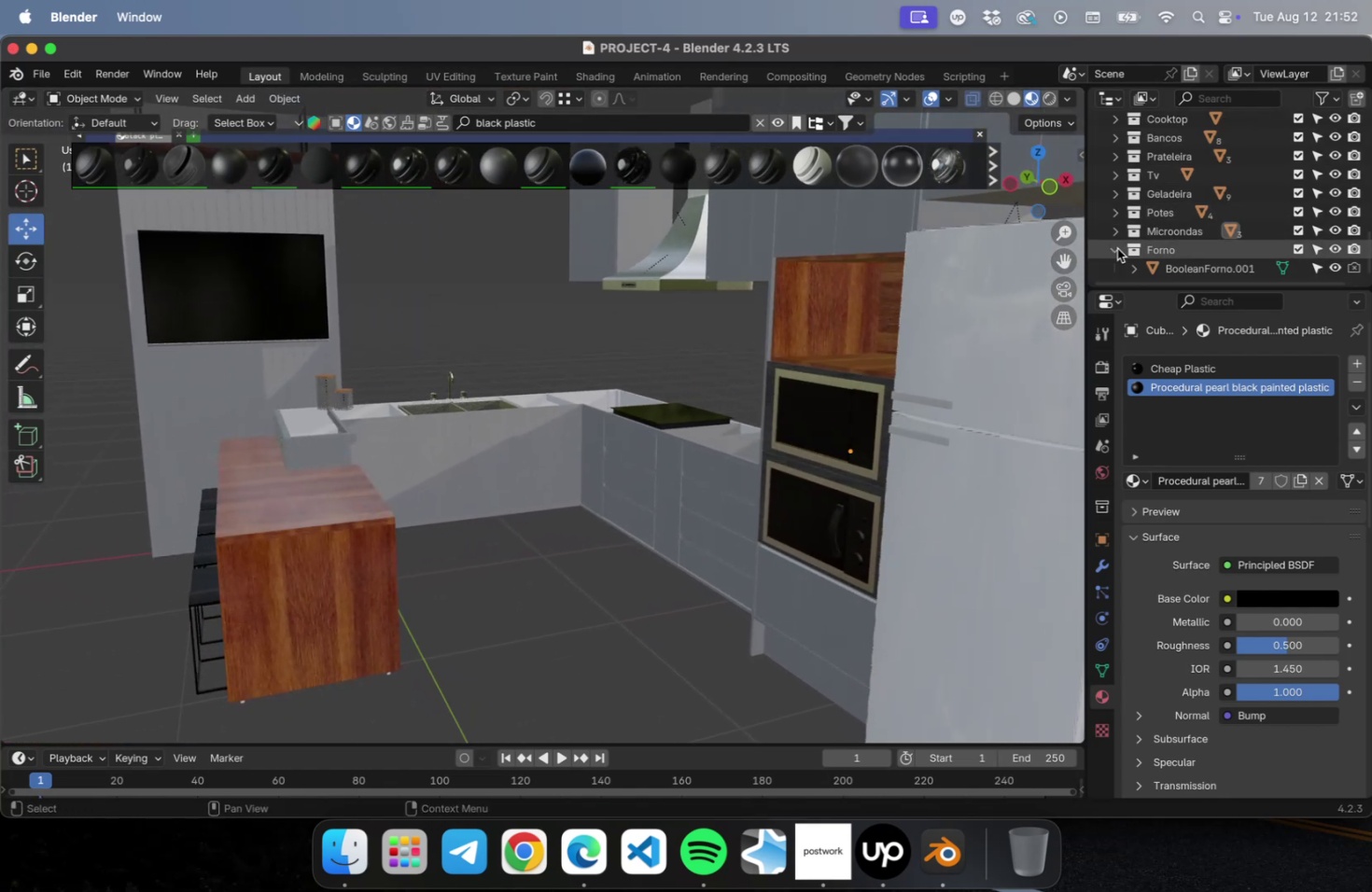 
left_click([1116, 248])
 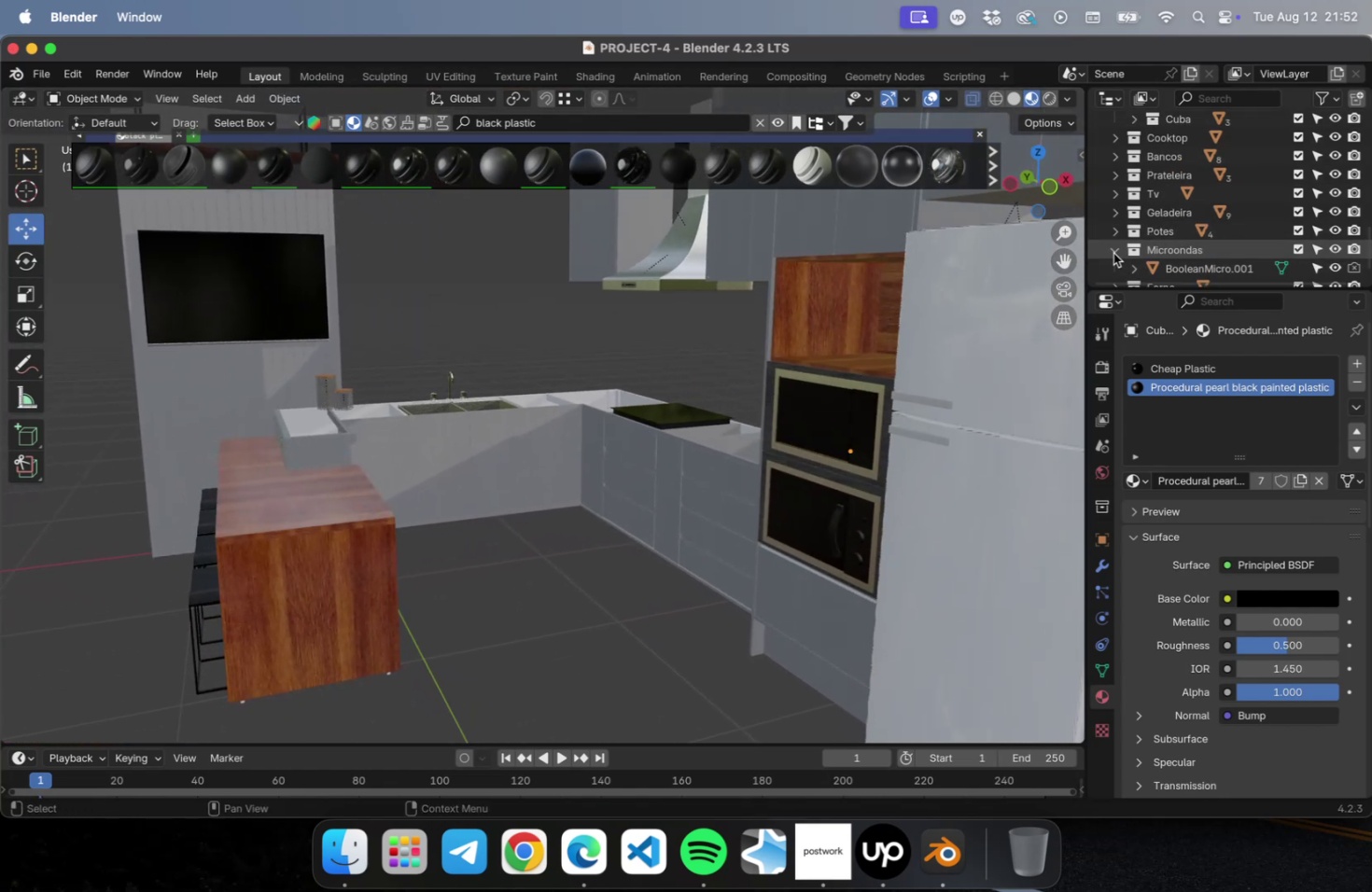 
scroll: coordinate [1116, 241], scroll_direction: down, amount: 5.0
 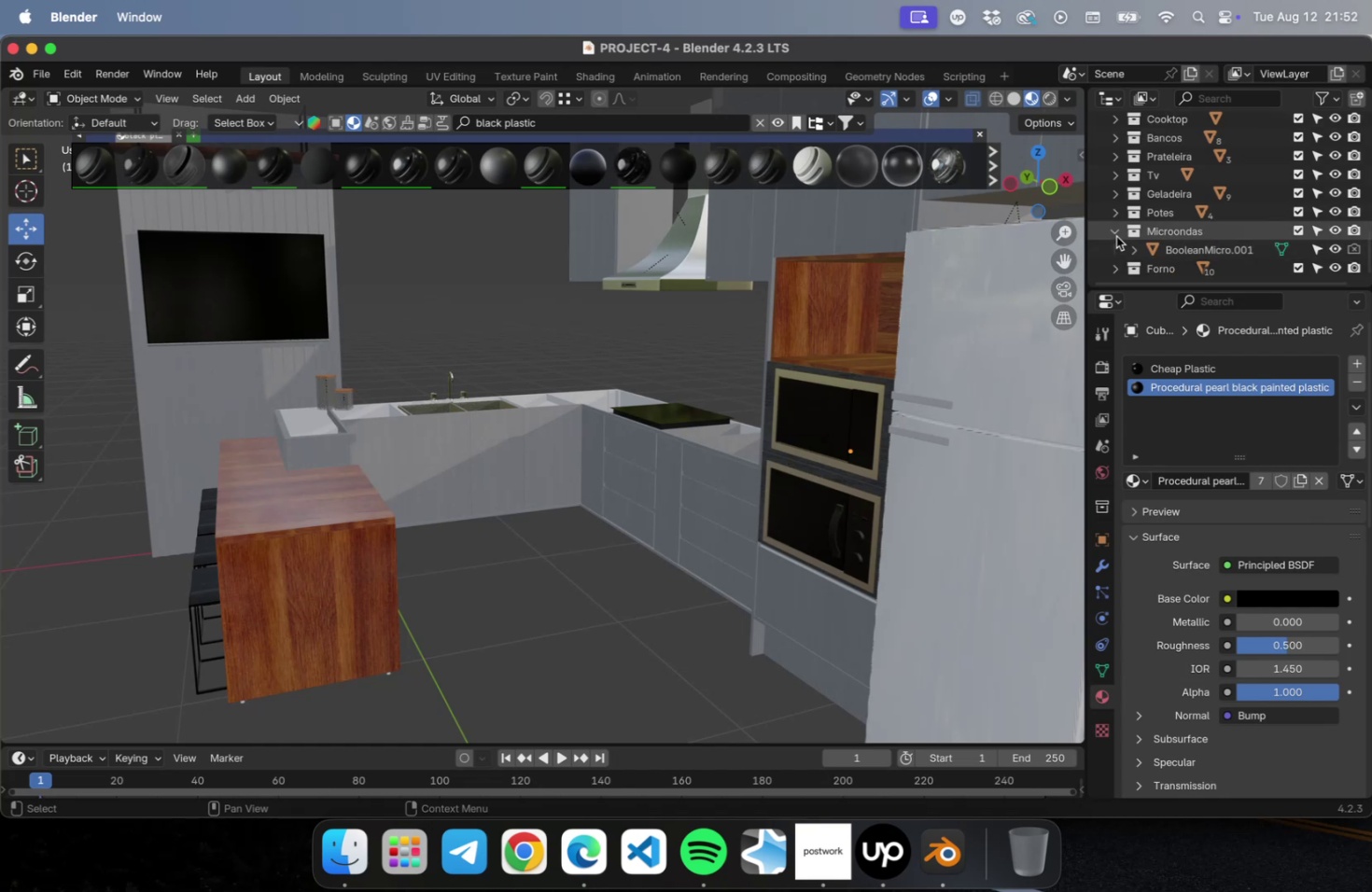 
left_click([1115, 235])
 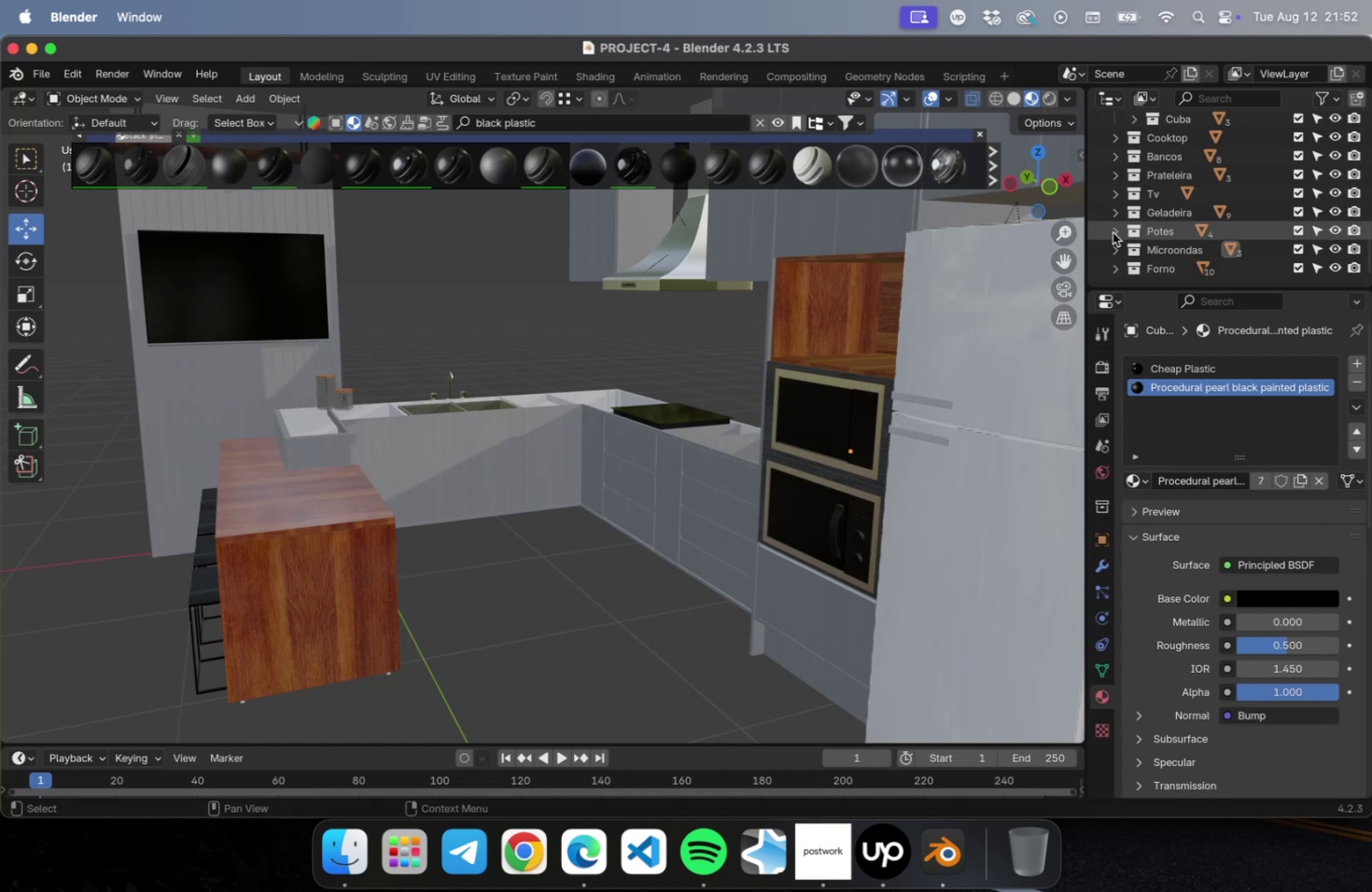 
left_click([1112, 232])
 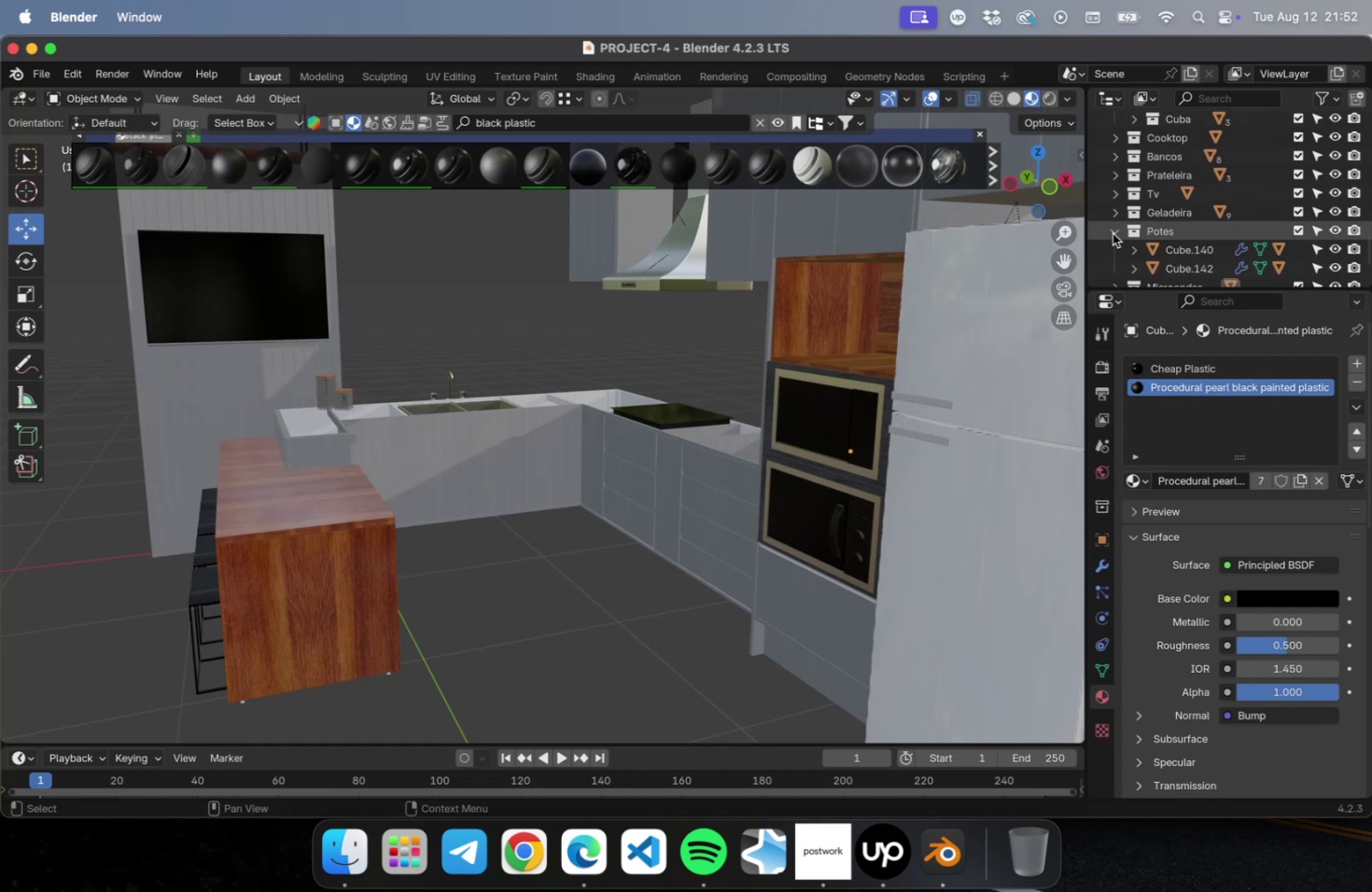 
left_click([1112, 233])
 